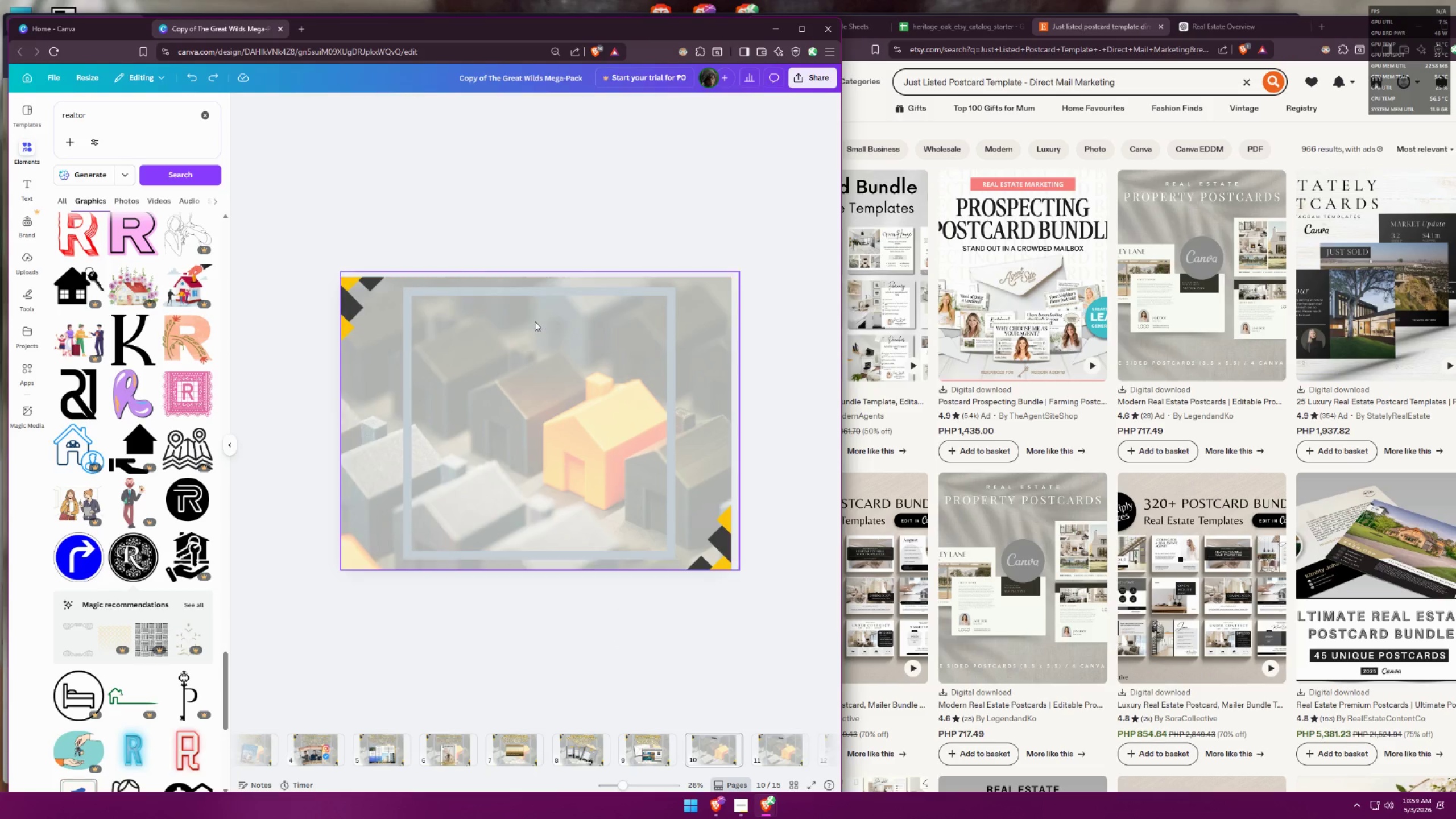 
key(Control+ControlLeft)
 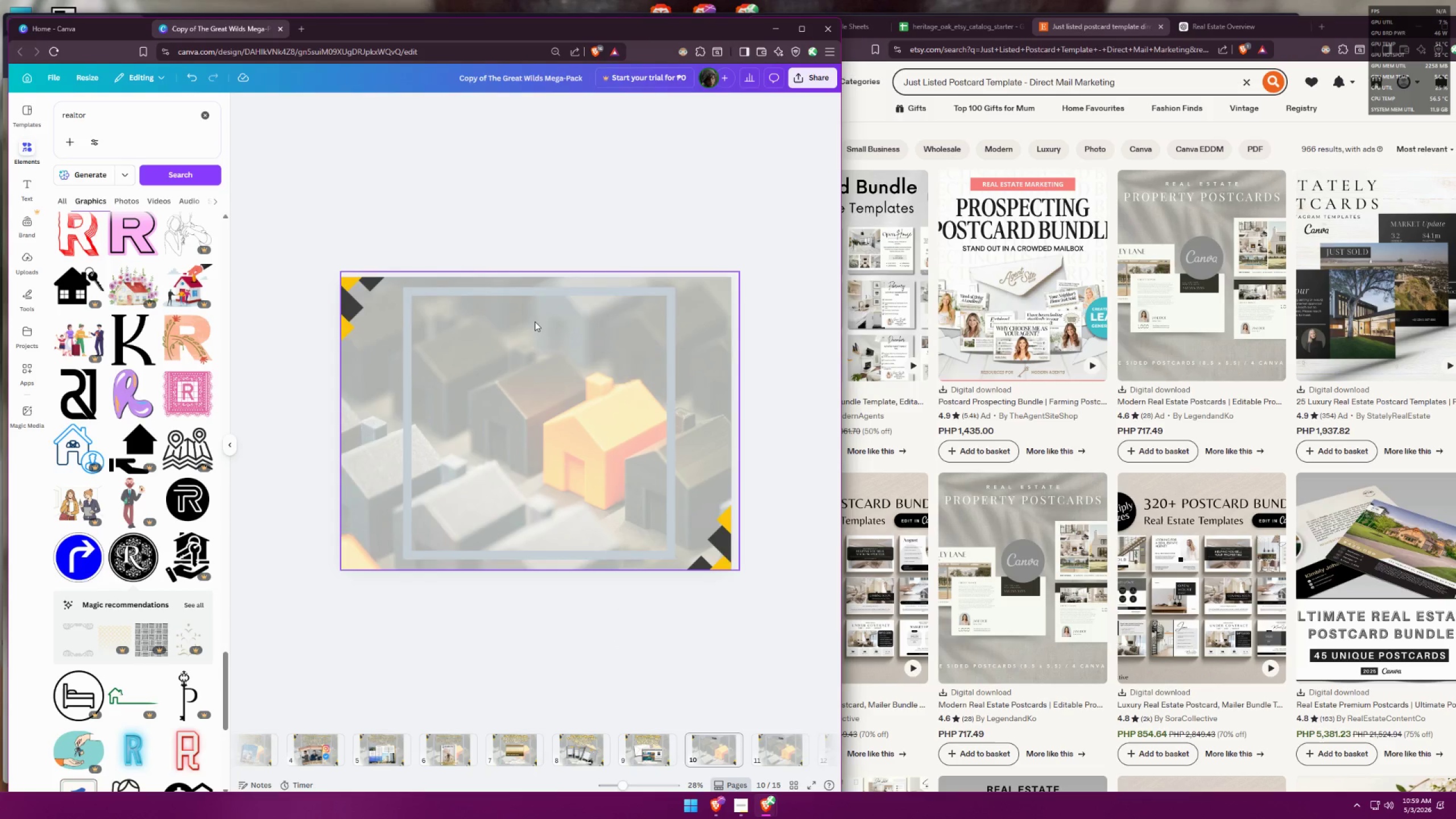 
key(Control+V)
 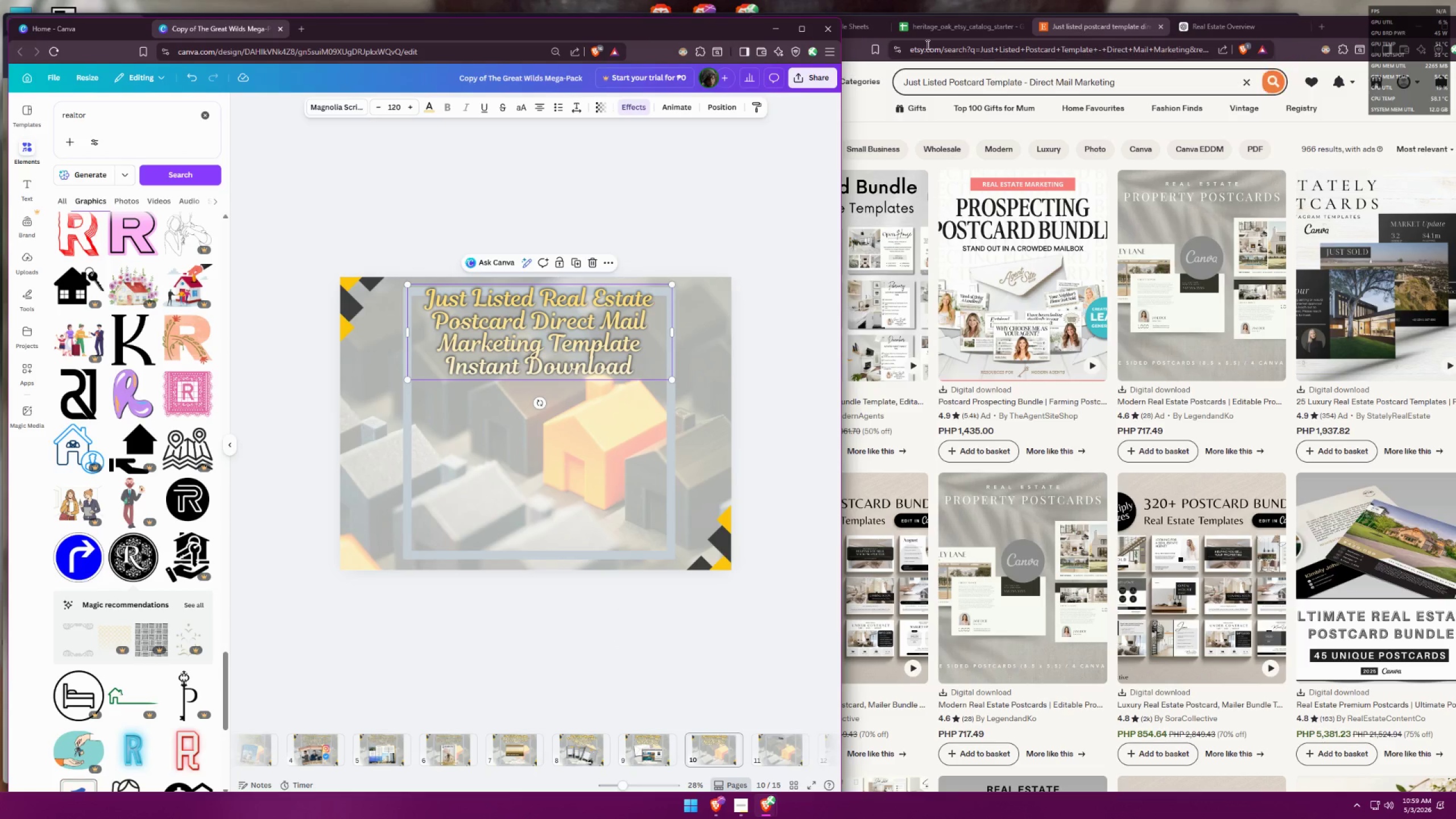 
left_click([857, 35])
 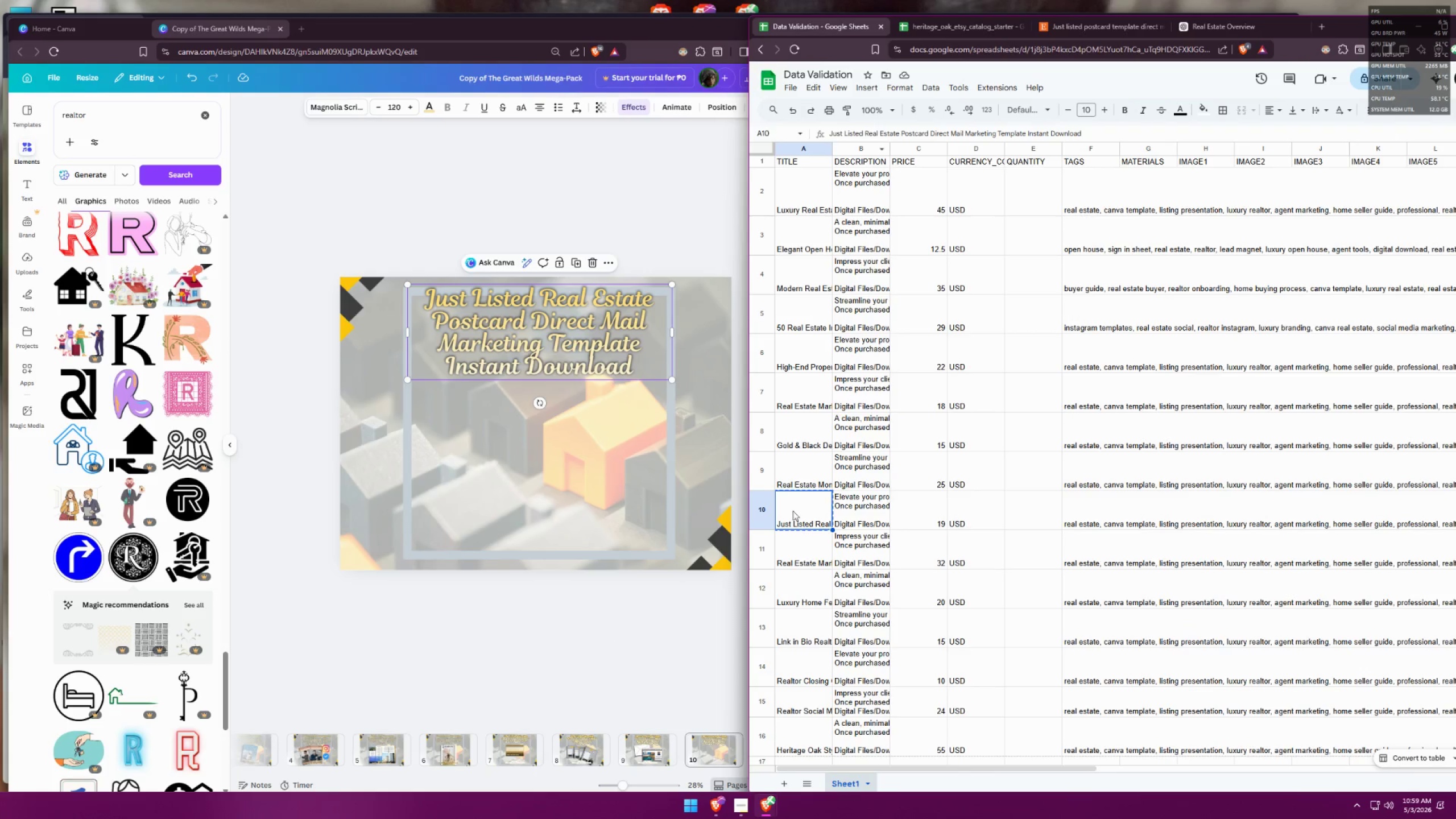 
left_click([805, 560])
 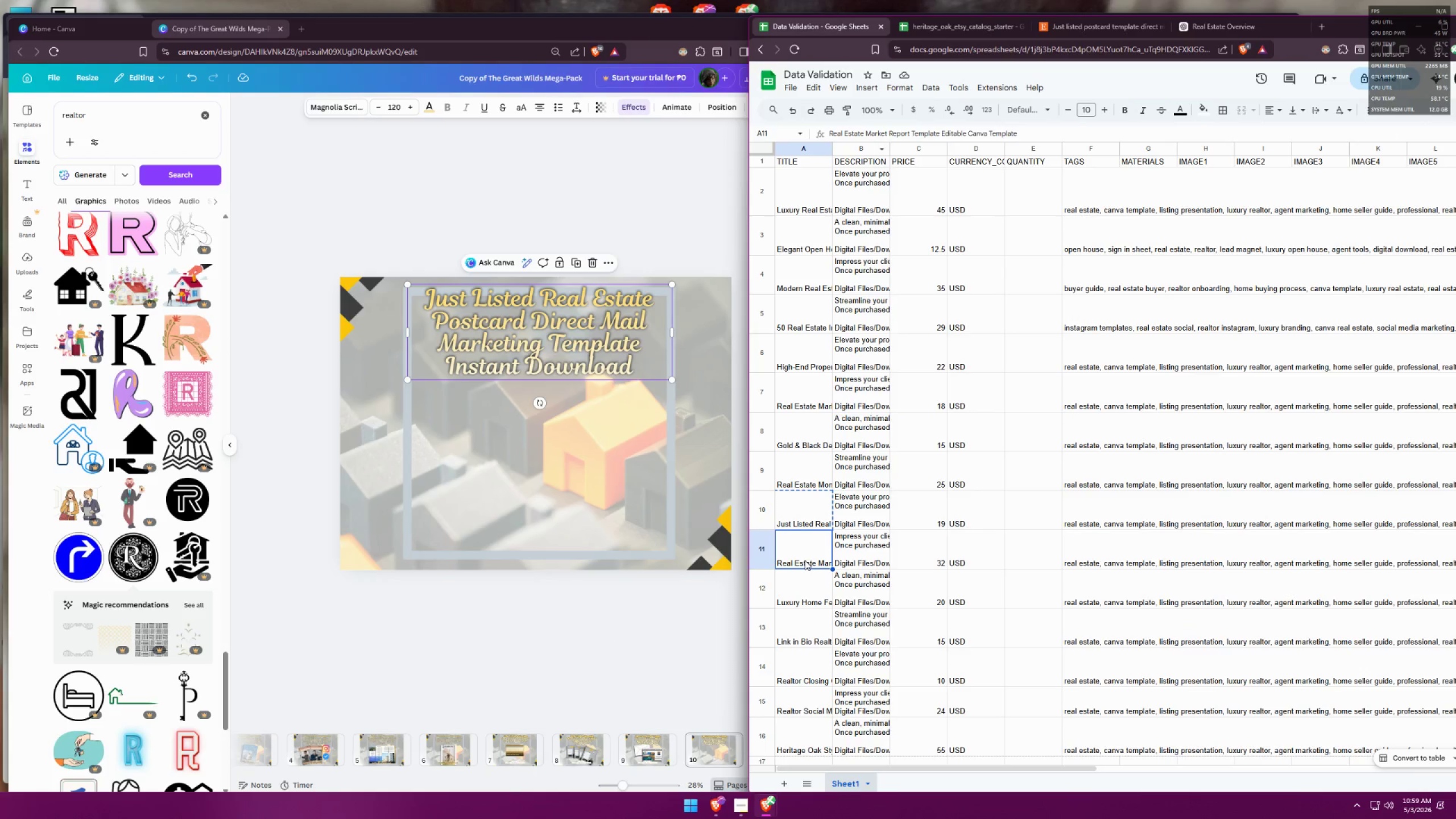 
key(Control+ControlLeft)
 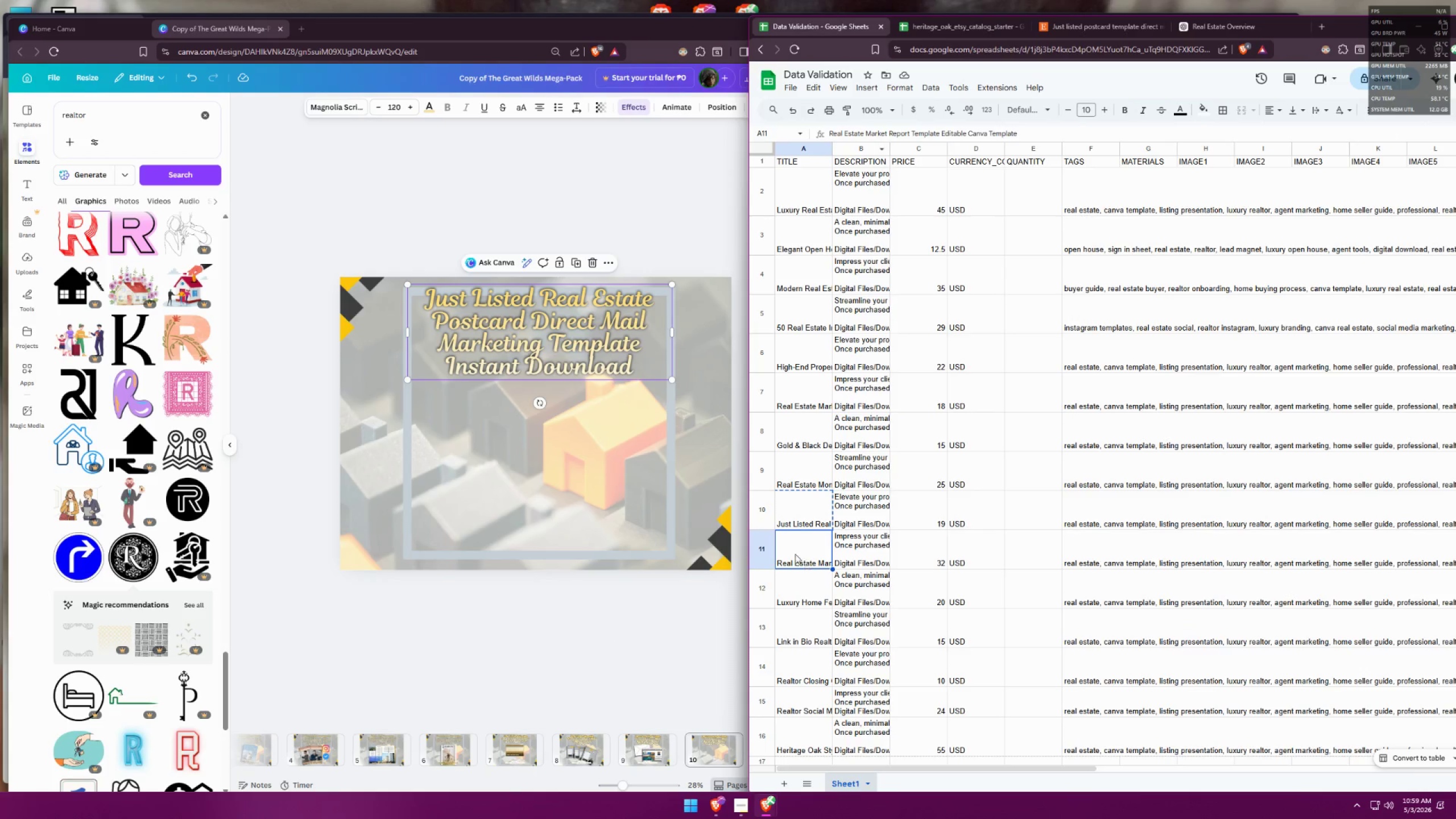 
key(Control+C)
 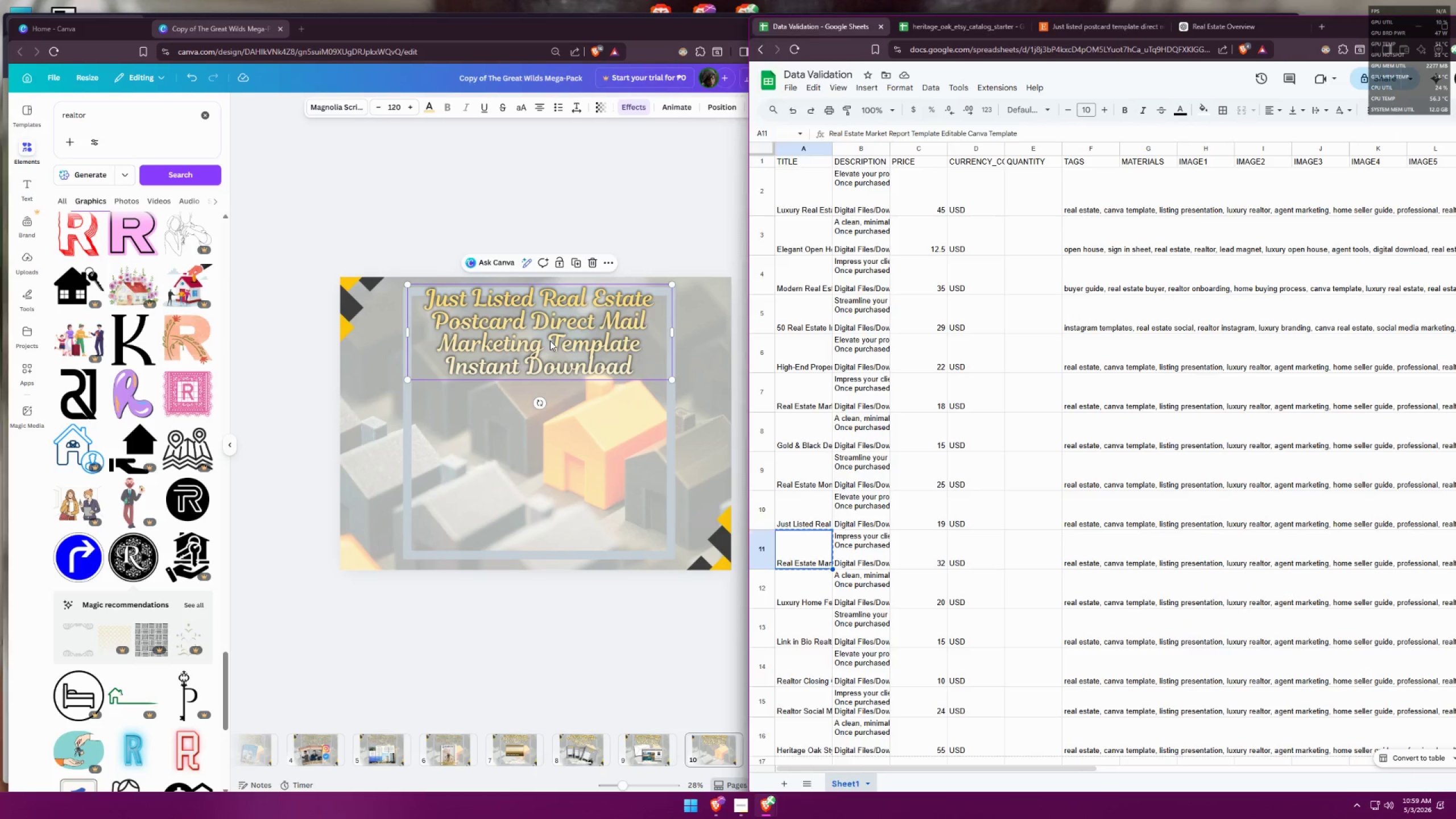 
double_click([550, 340])
 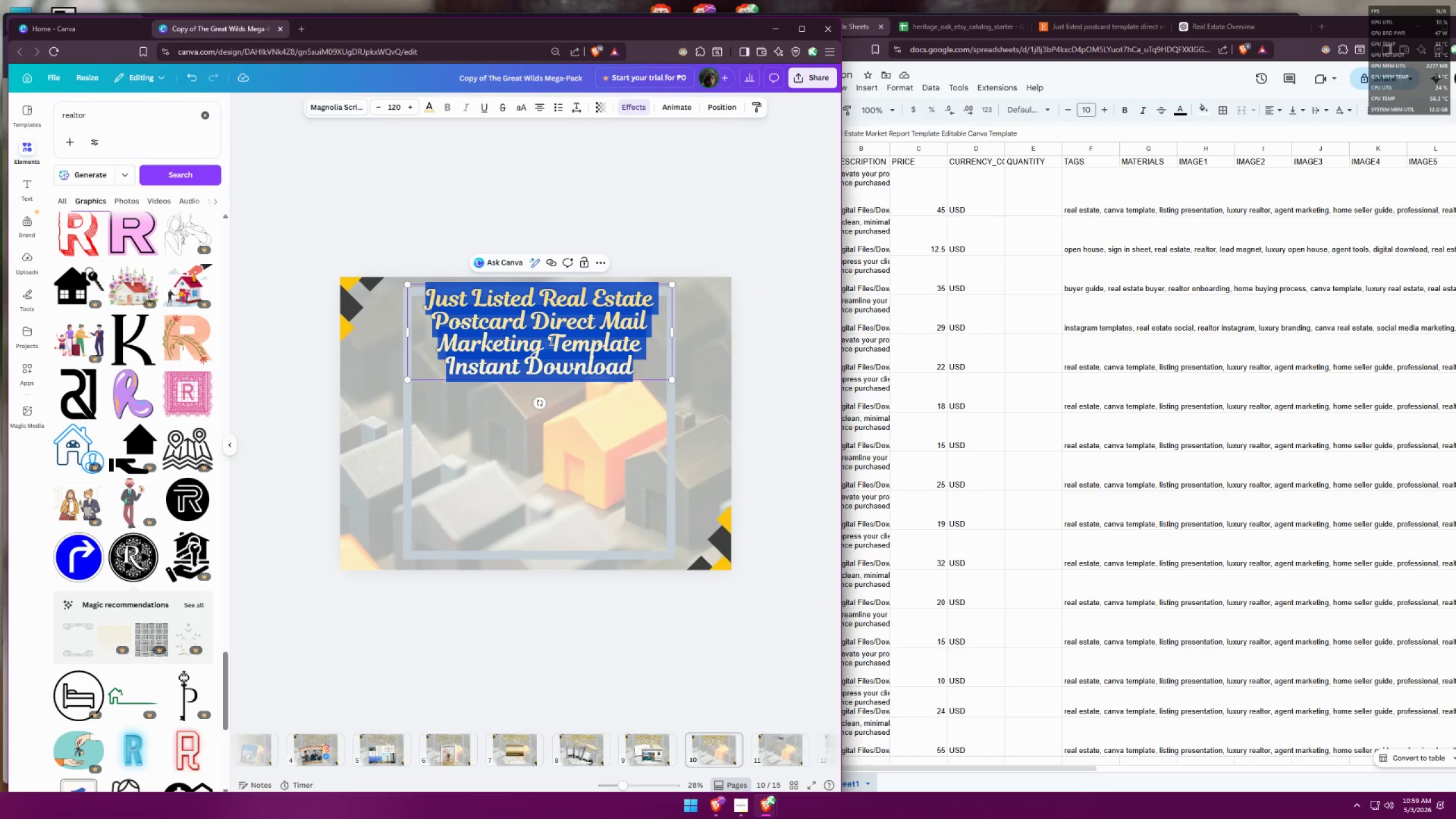 
key(Control+A)
 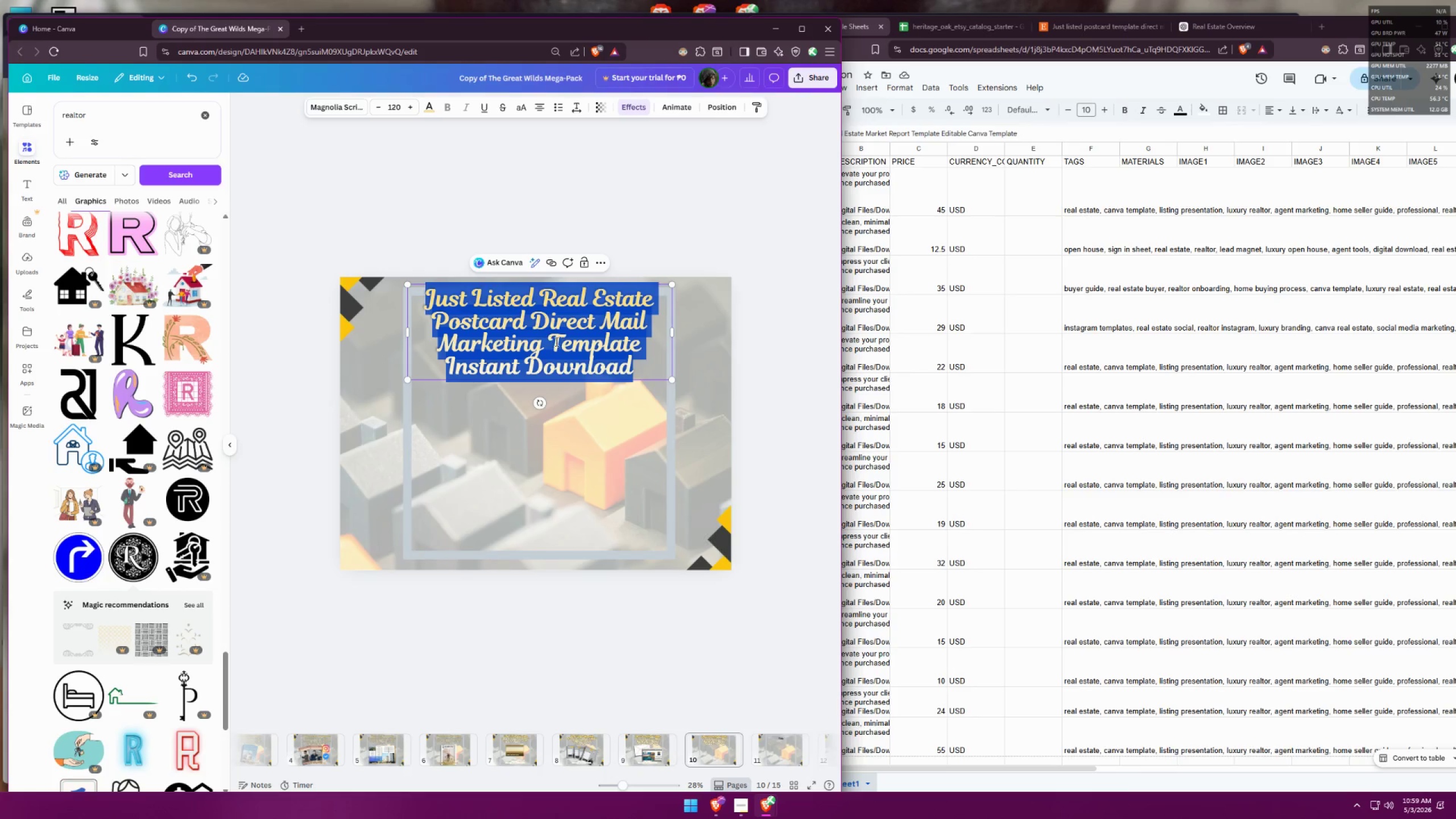 
key(Control+V)
 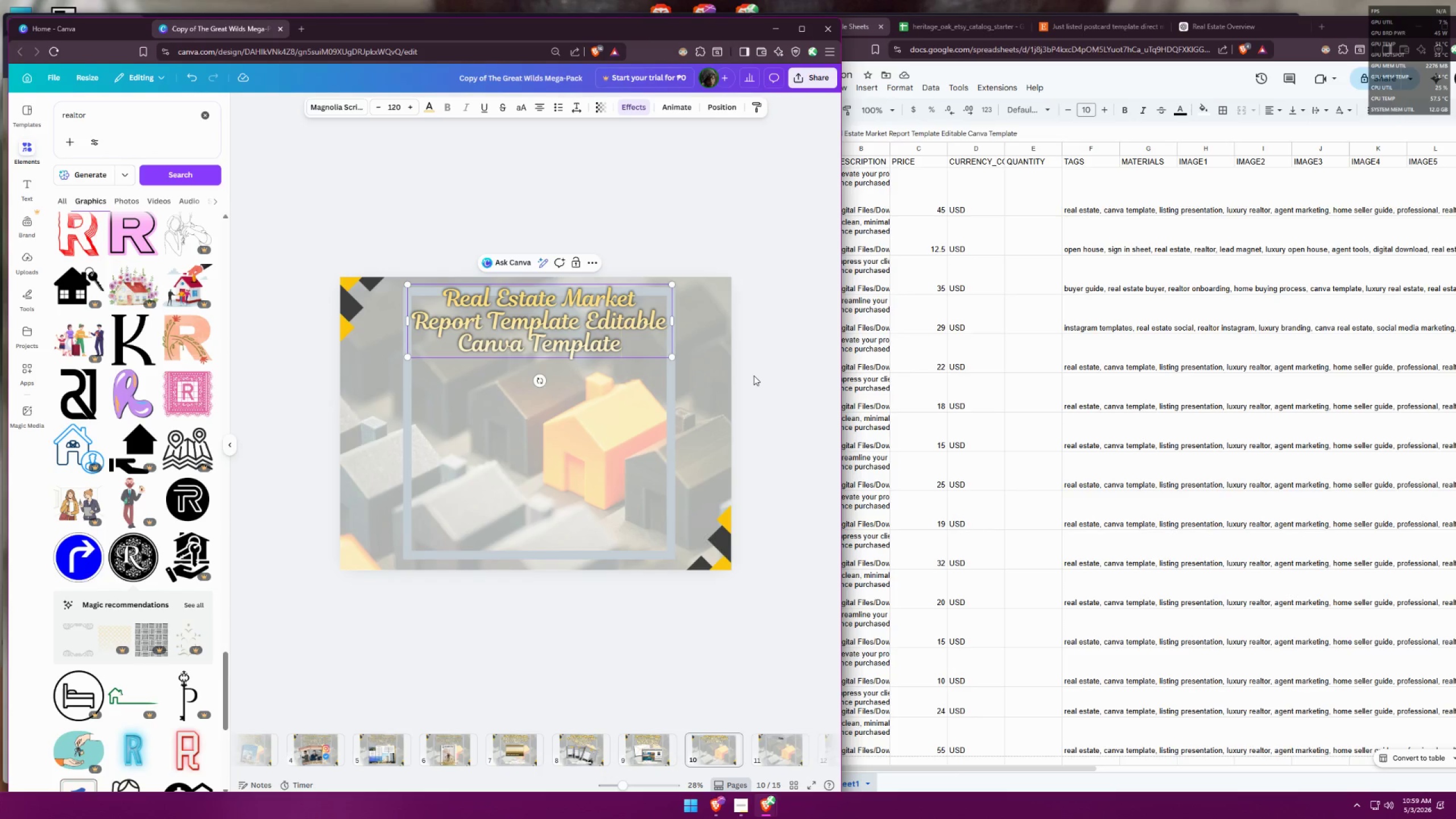 
left_click([754, 375])
 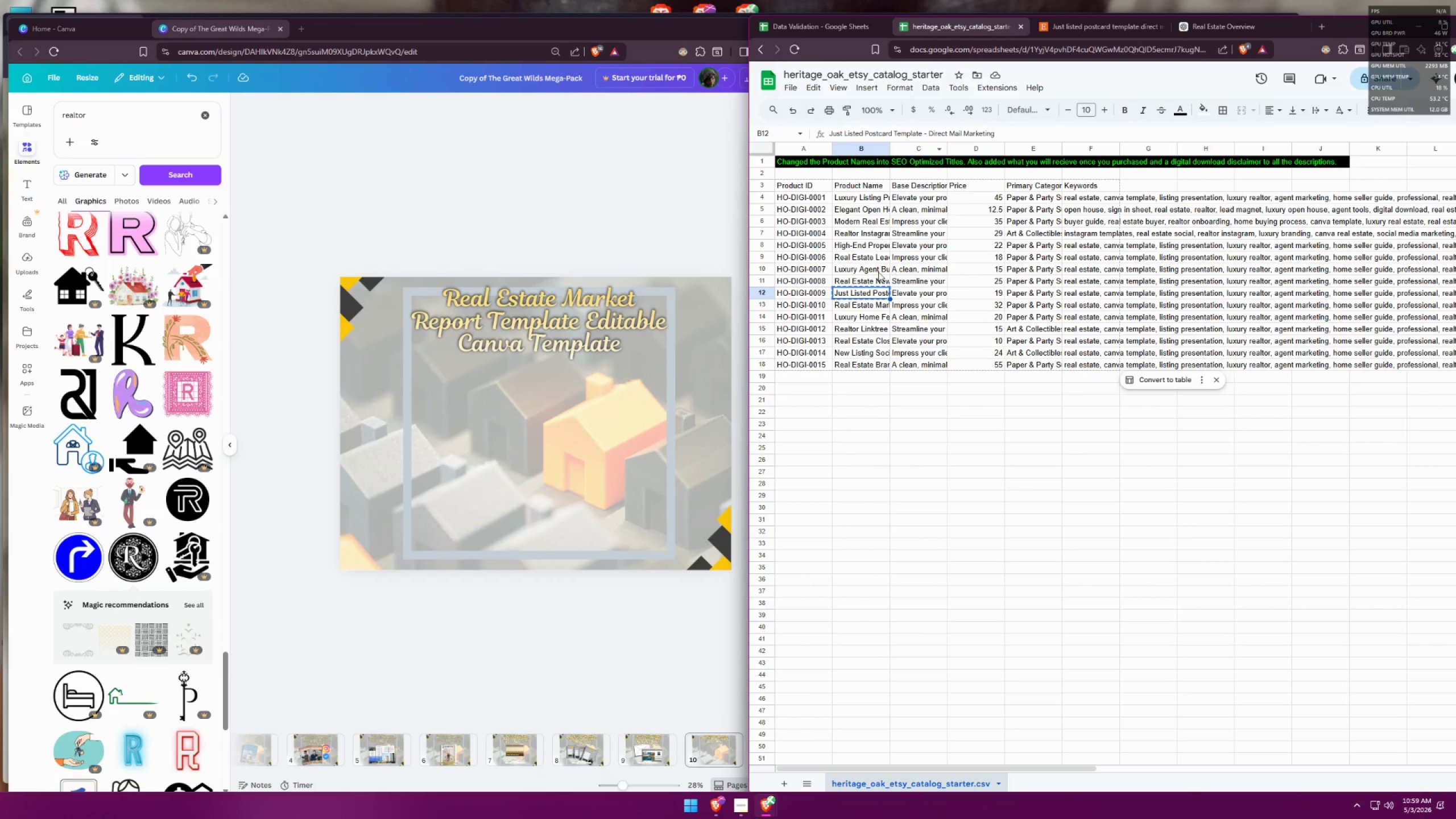 
key(Control+ControlLeft)
 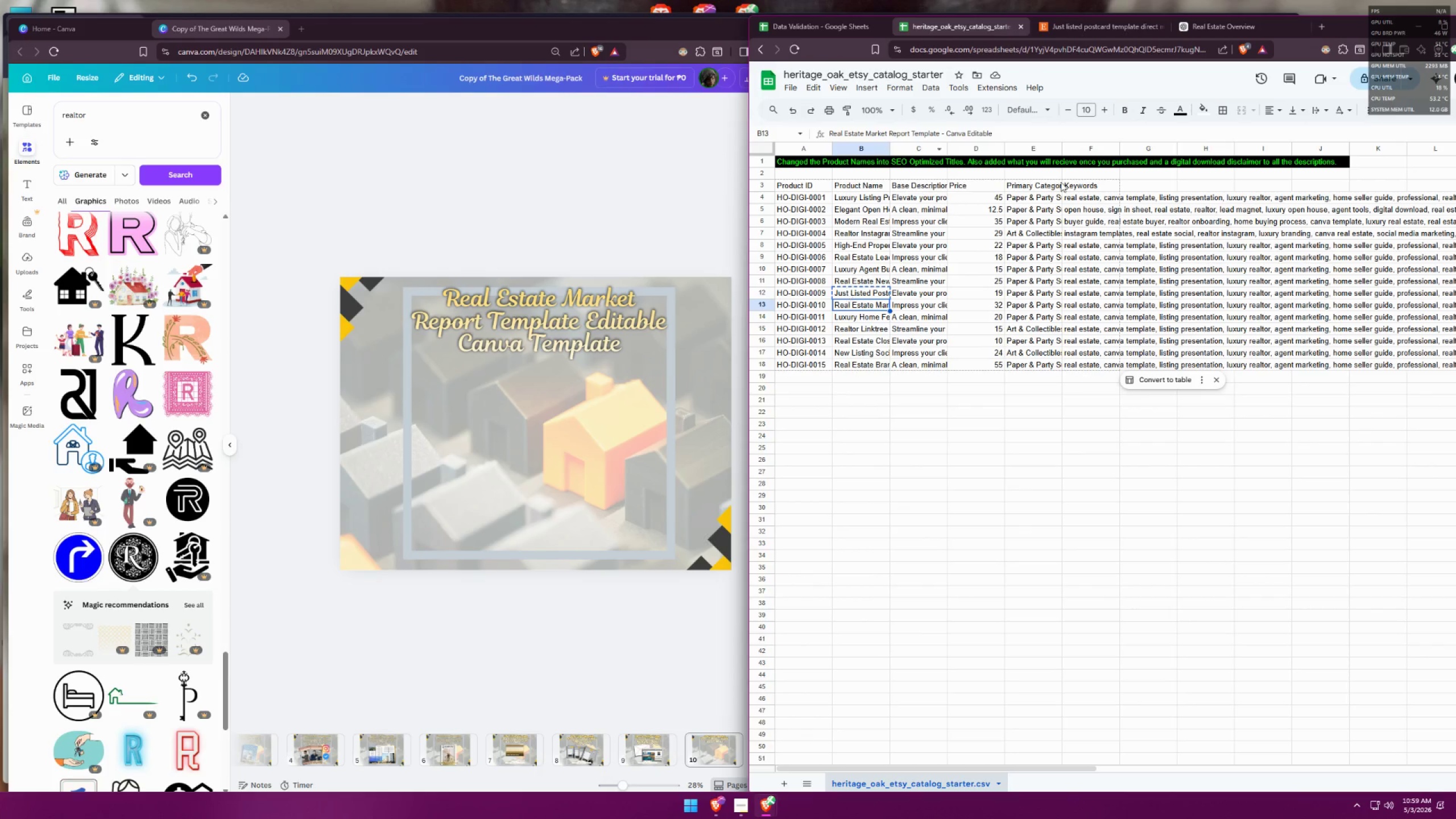 
key(Control+C)
 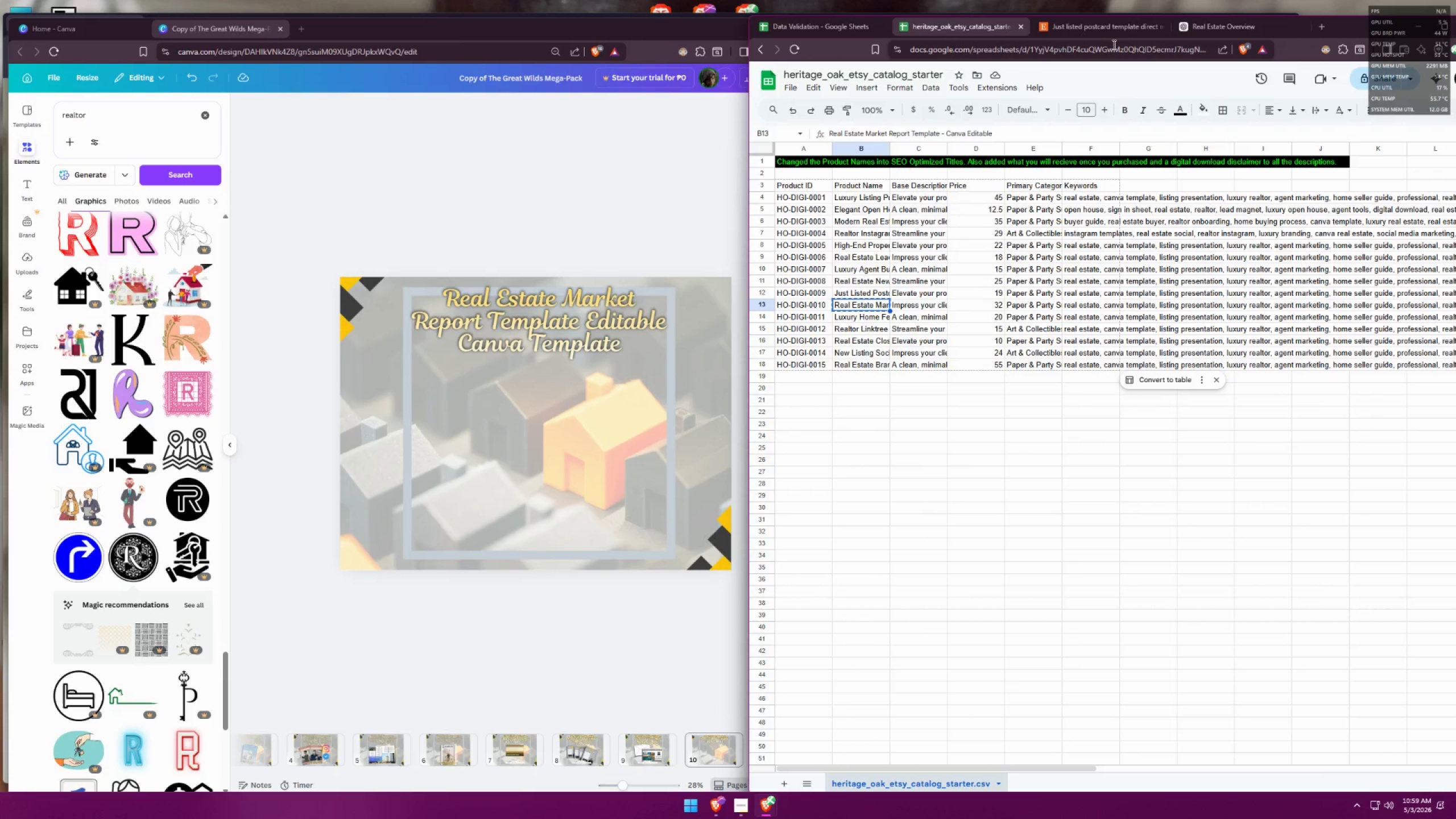 
left_click([1101, 14])
 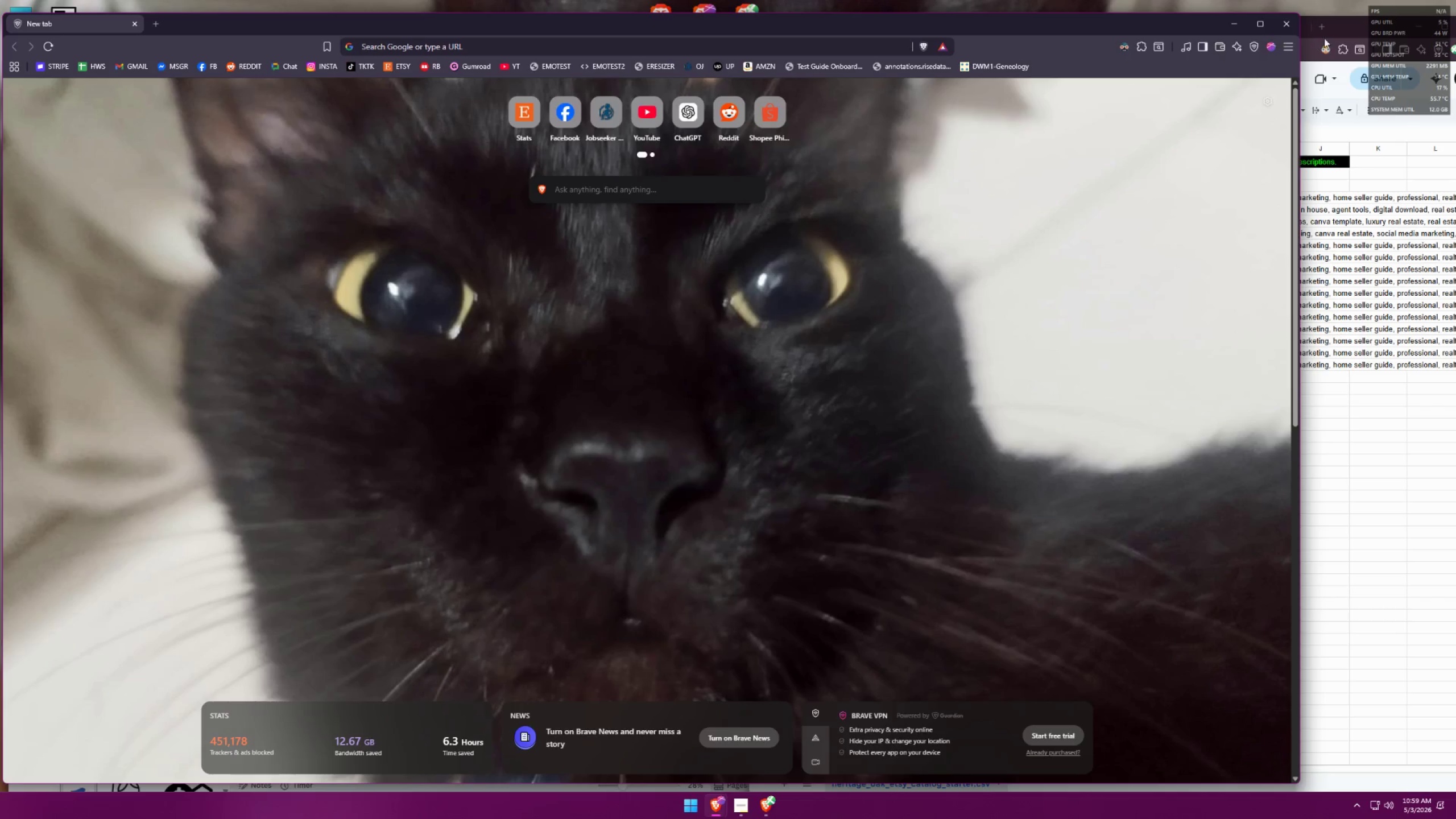 
left_click([1351, 29])
 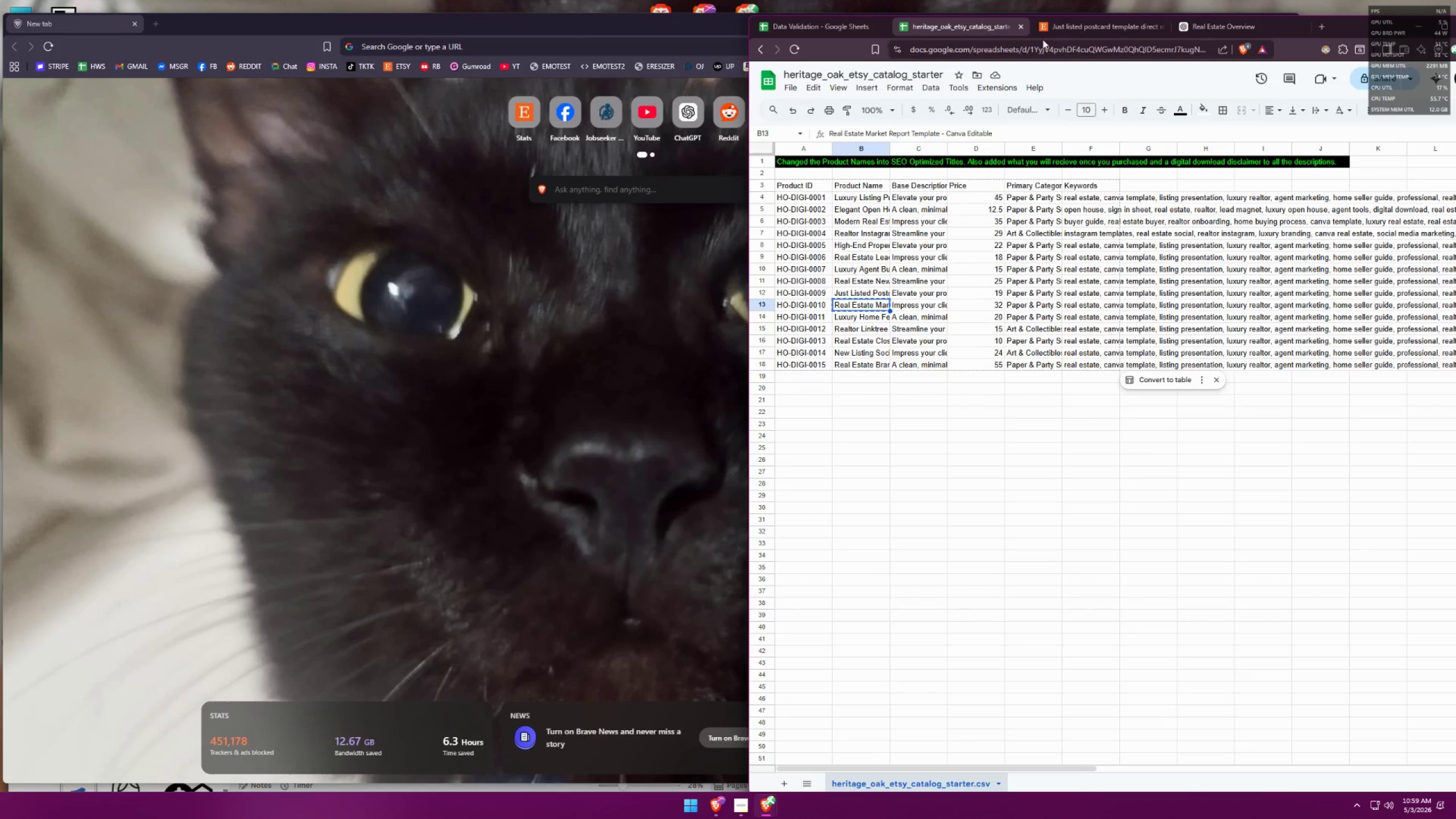 
left_click([1073, 31])
 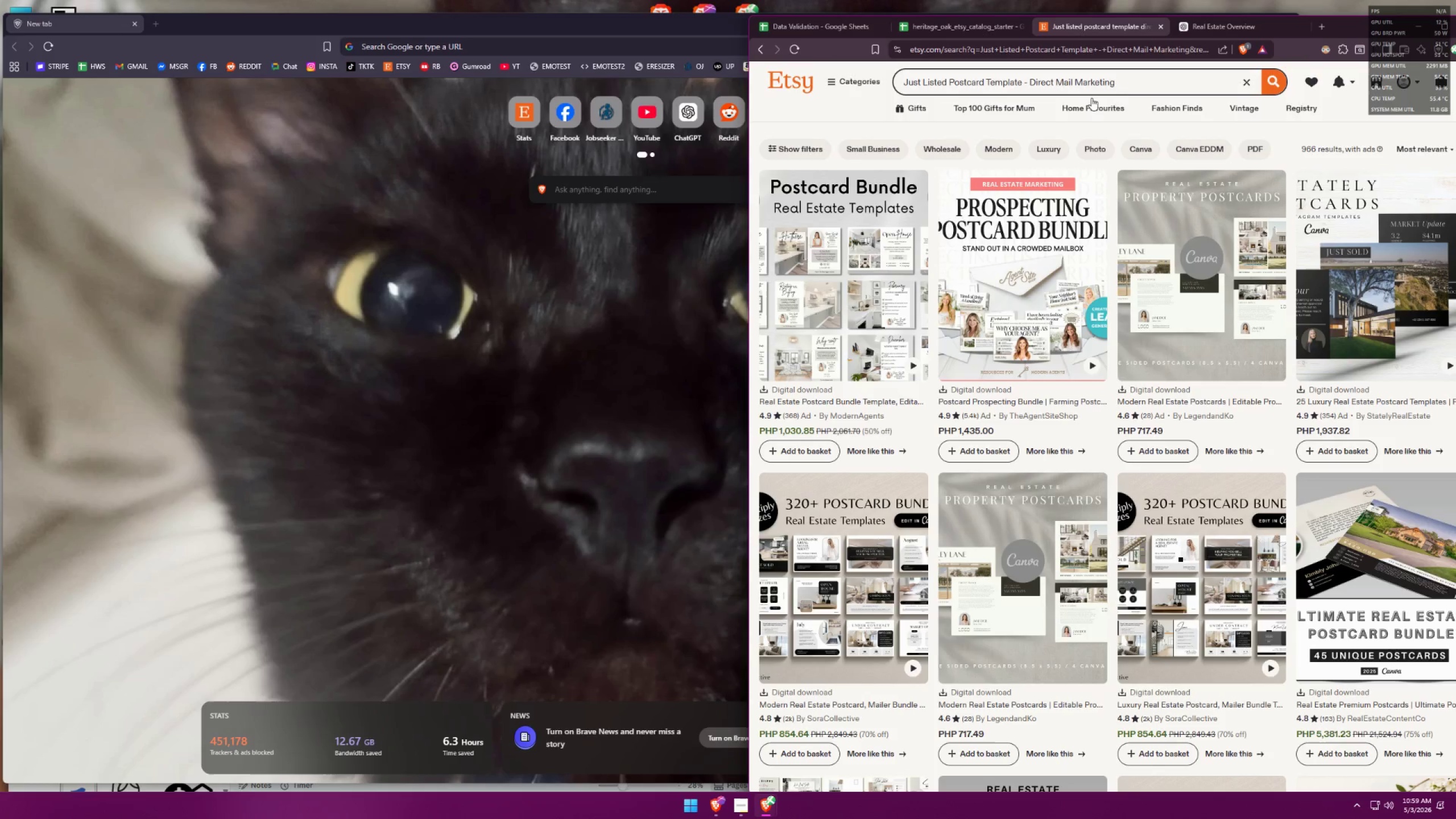 
left_click_drag(start_coordinate=[1141, 93], to_coordinate=[710, 69])
 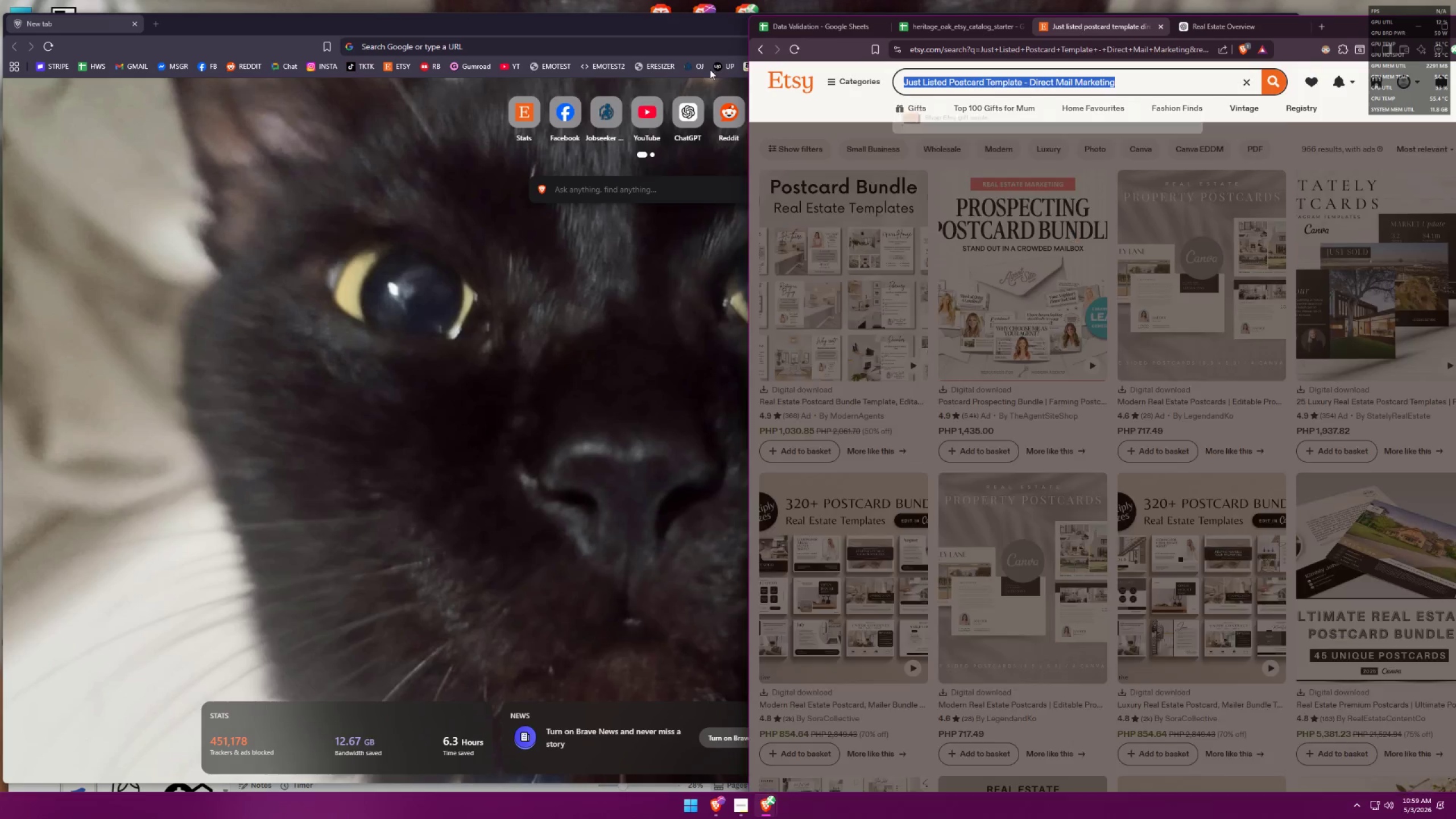 
key(Control+ControlLeft)
 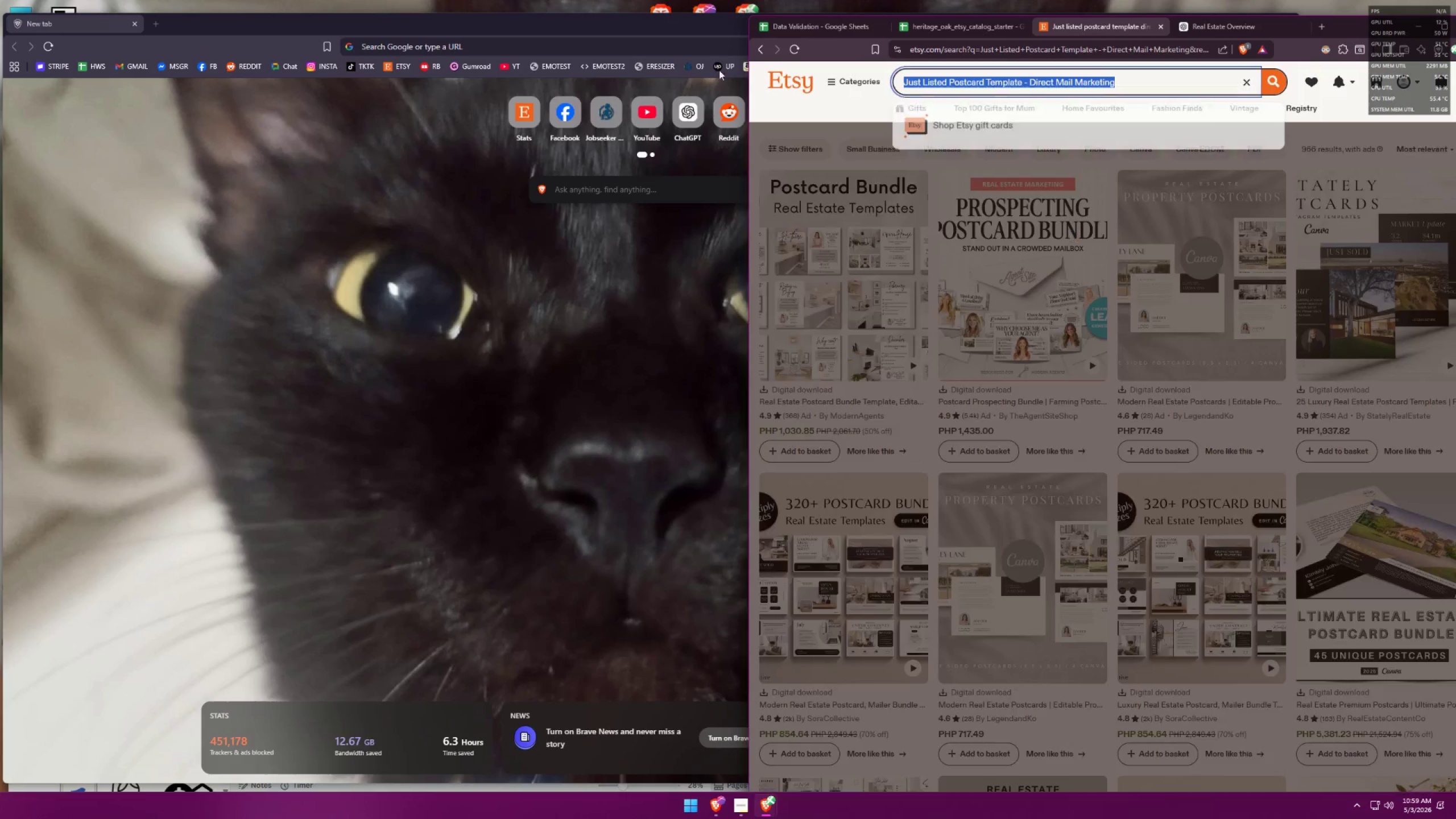 
key(Control+V)
 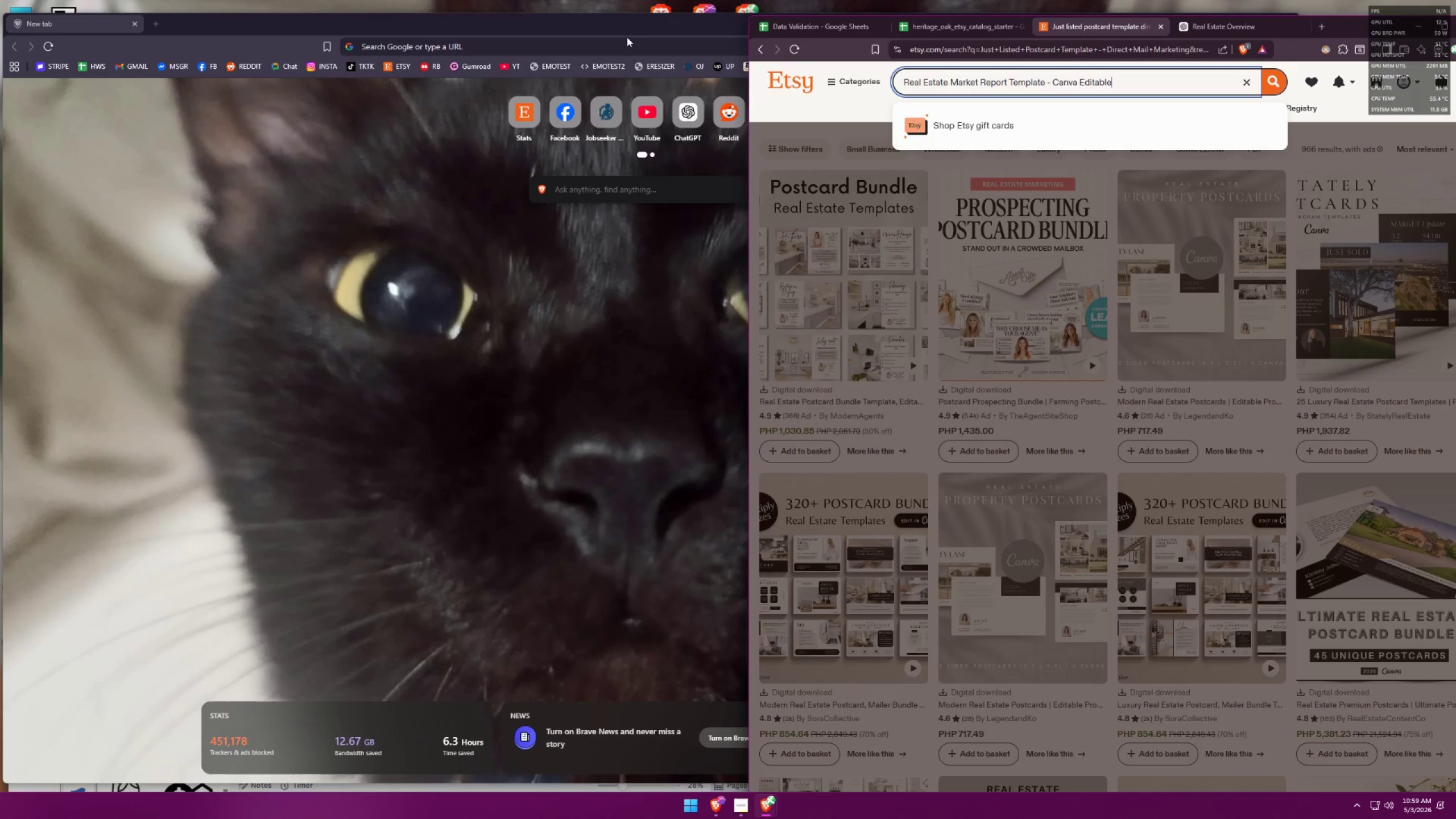 
left_click([629, 16])
 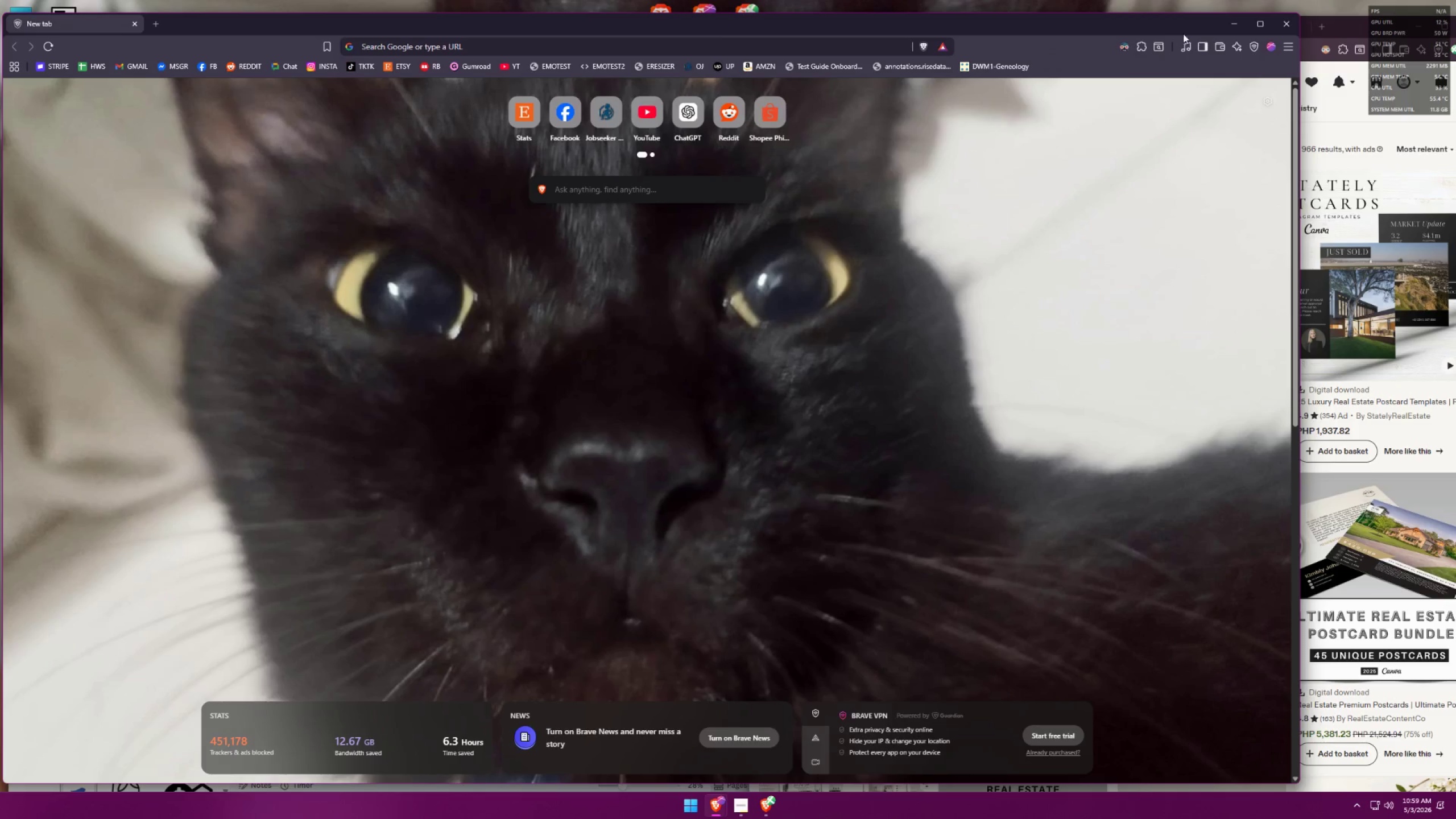 
left_click([1226, 22])
 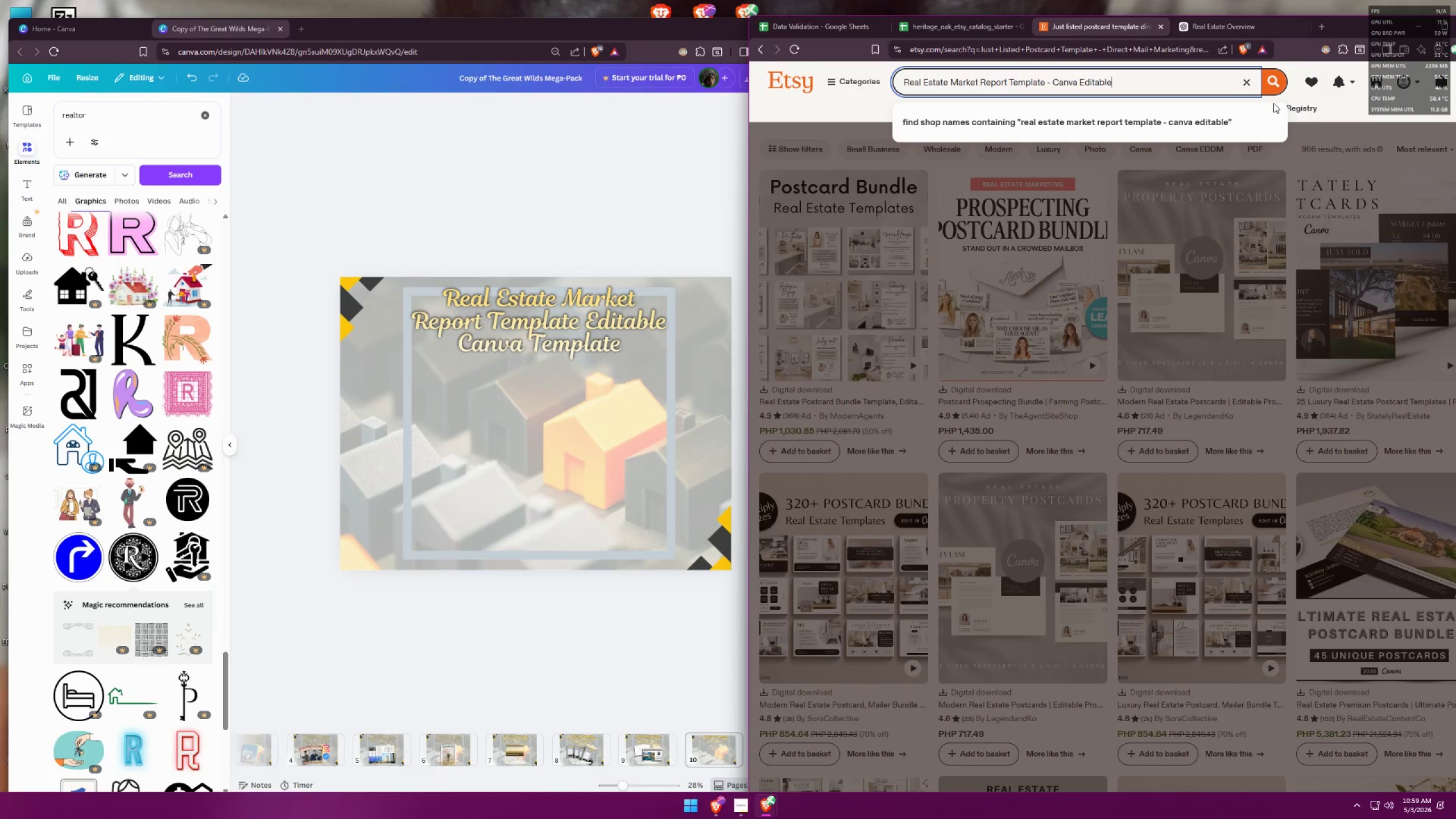 
mouse_move([1261, 89])
 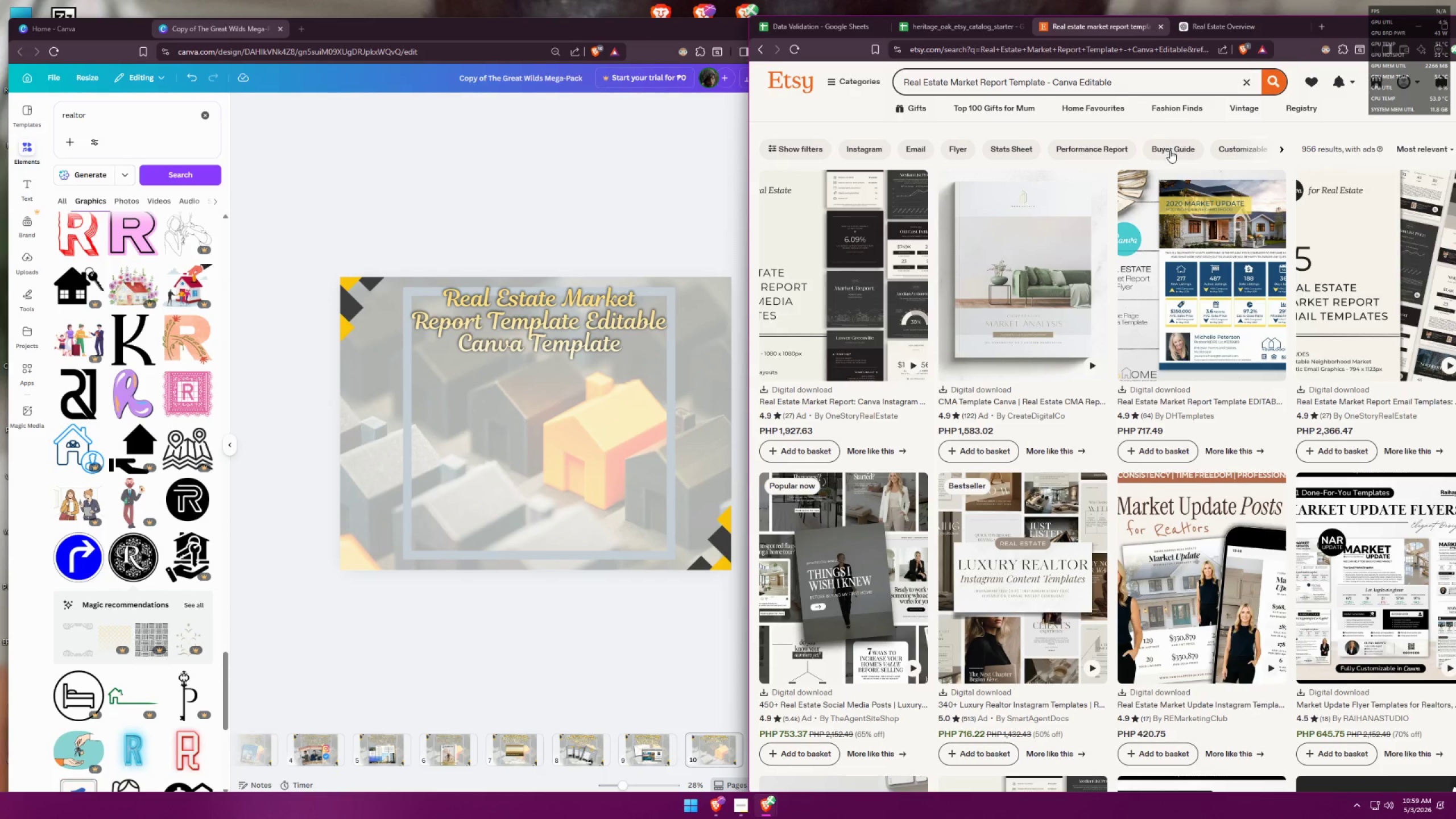 
wait(11.69)
 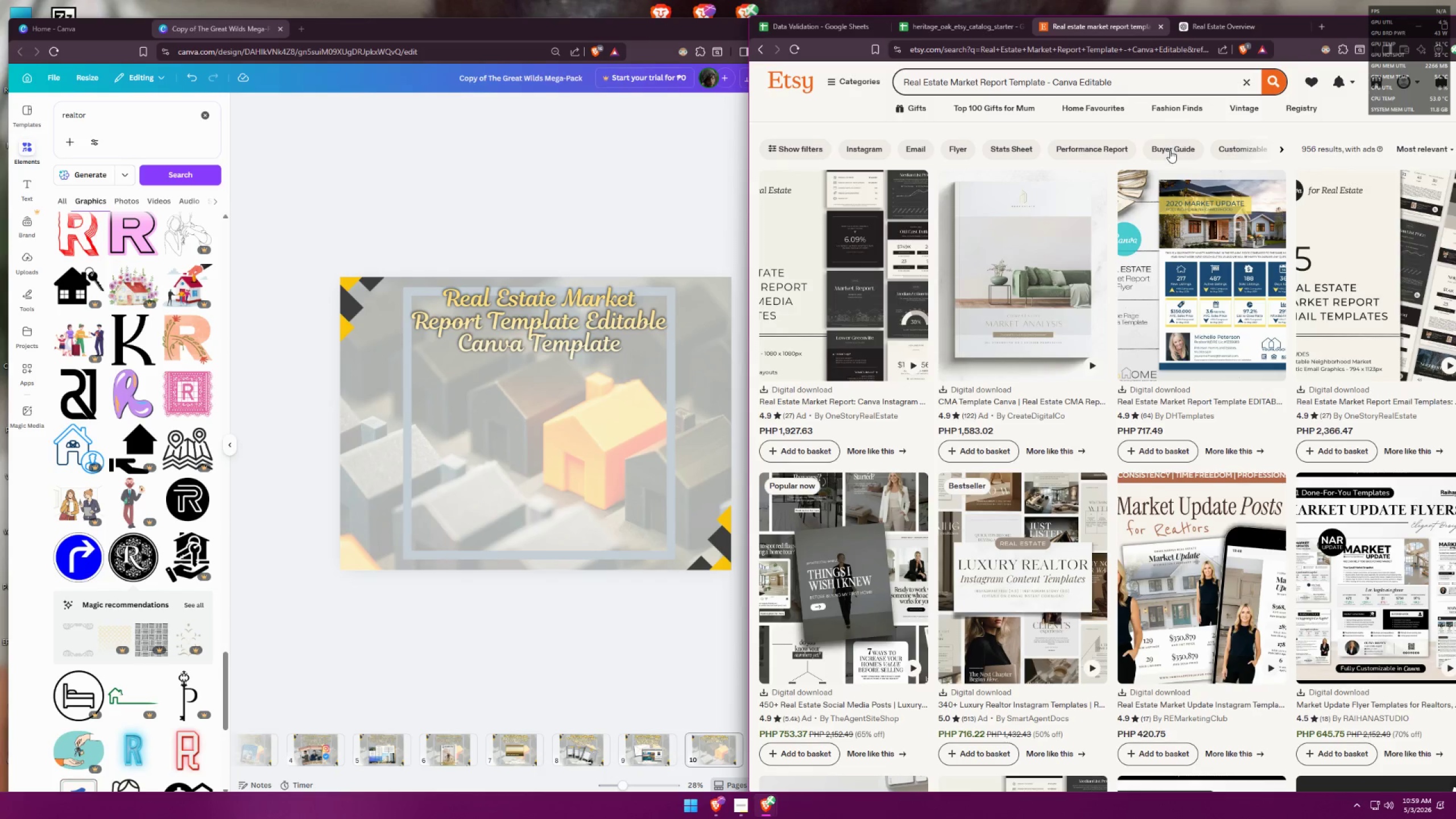 
left_click([31, 299])
 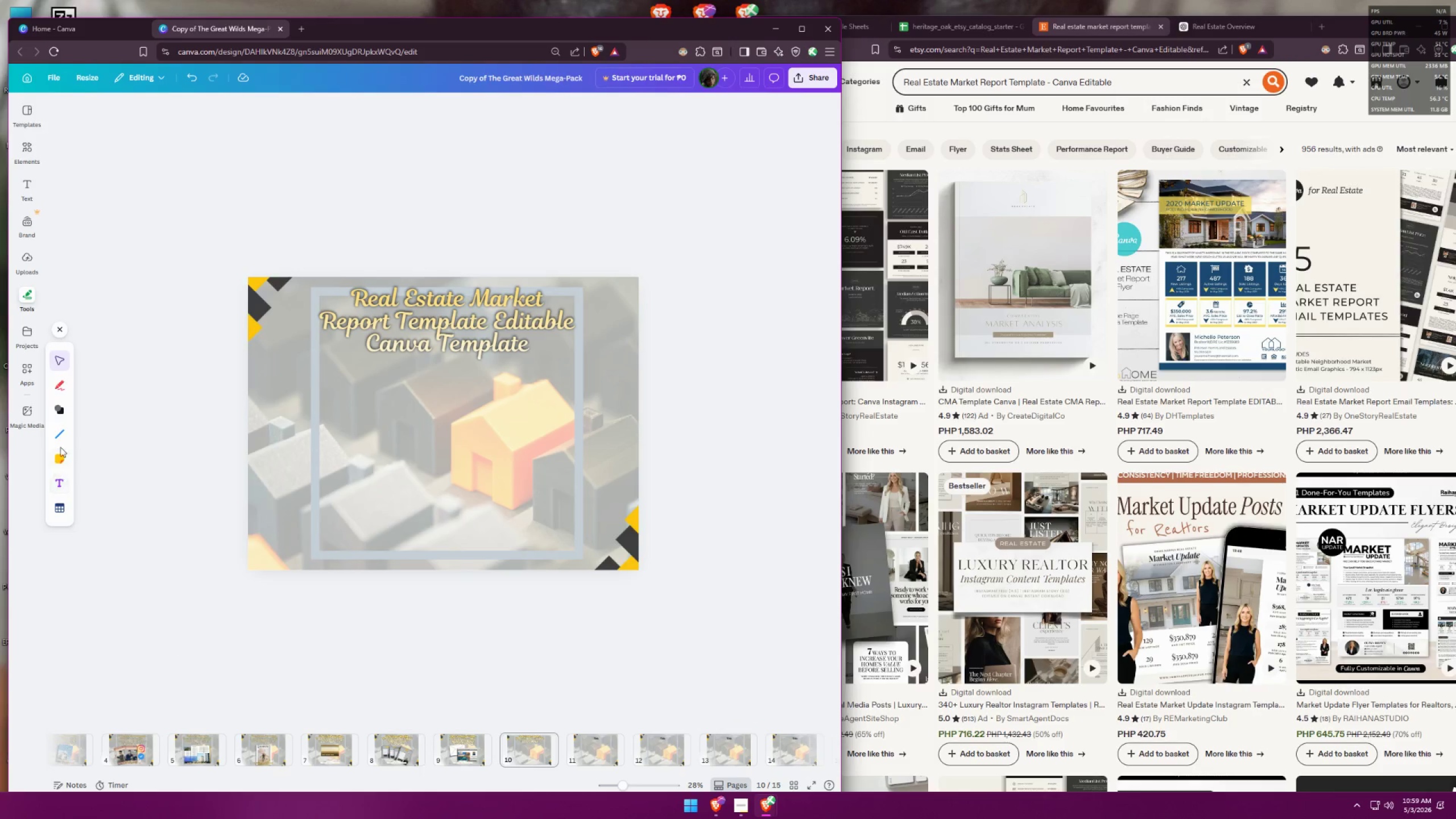 
left_click([63, 411])
 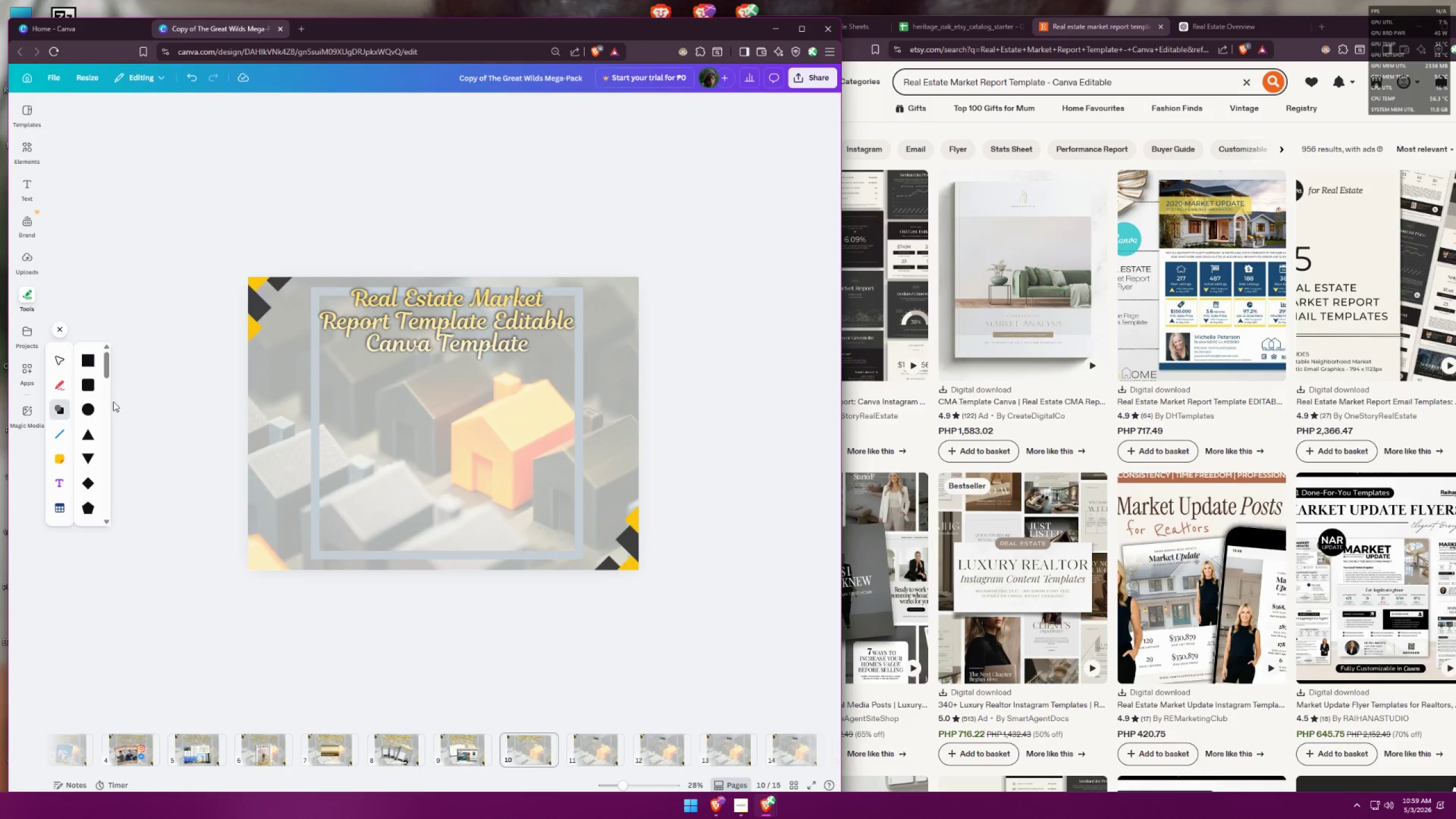 
left_click([90, 361])
 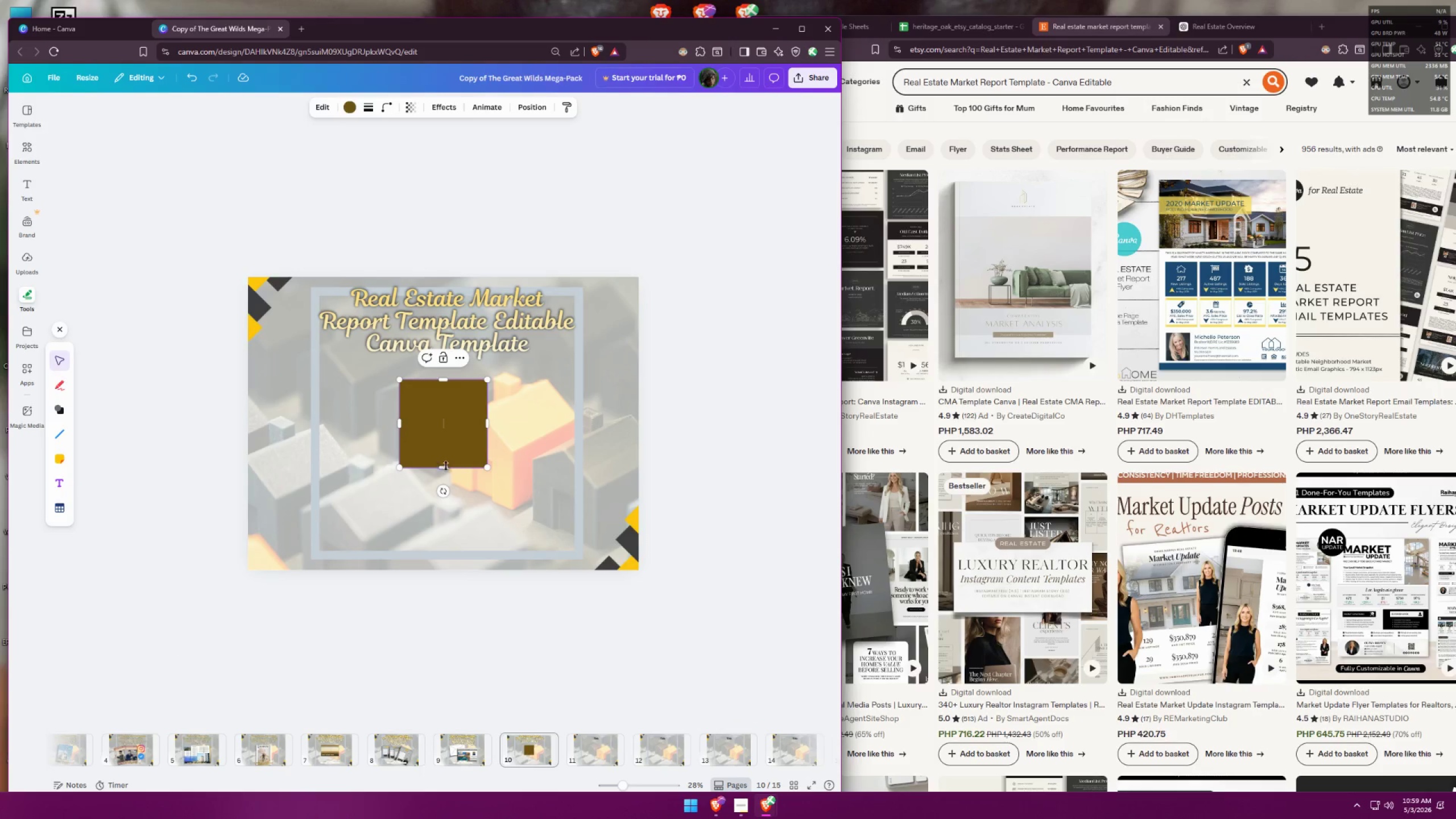 
left_click_drag(start_coordinate=[446, 470], to_coordinate=[450, 530])
 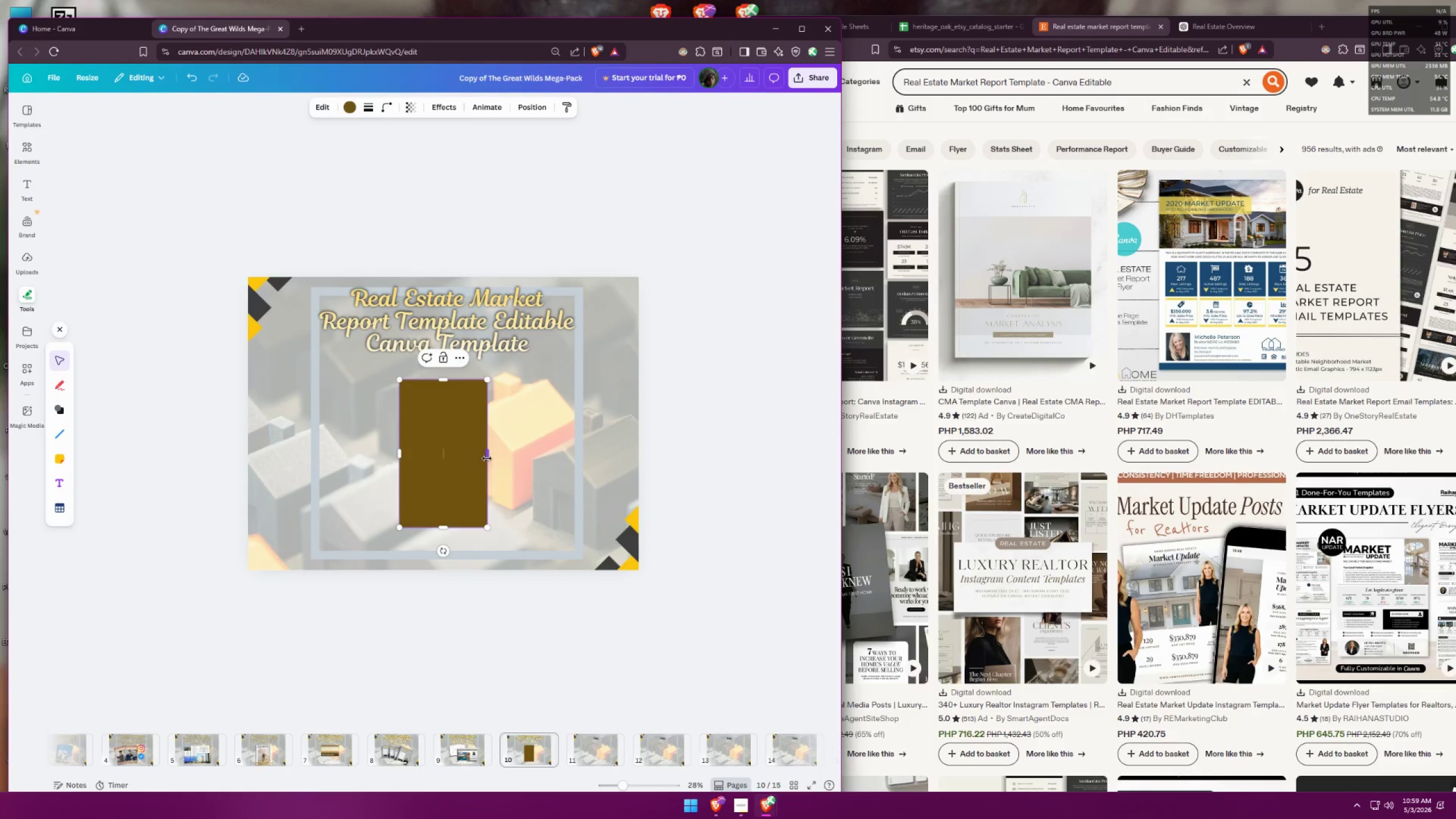 
left_click_drag(start_coordinate=[487, 458], to_coordinate=[518, 452])
 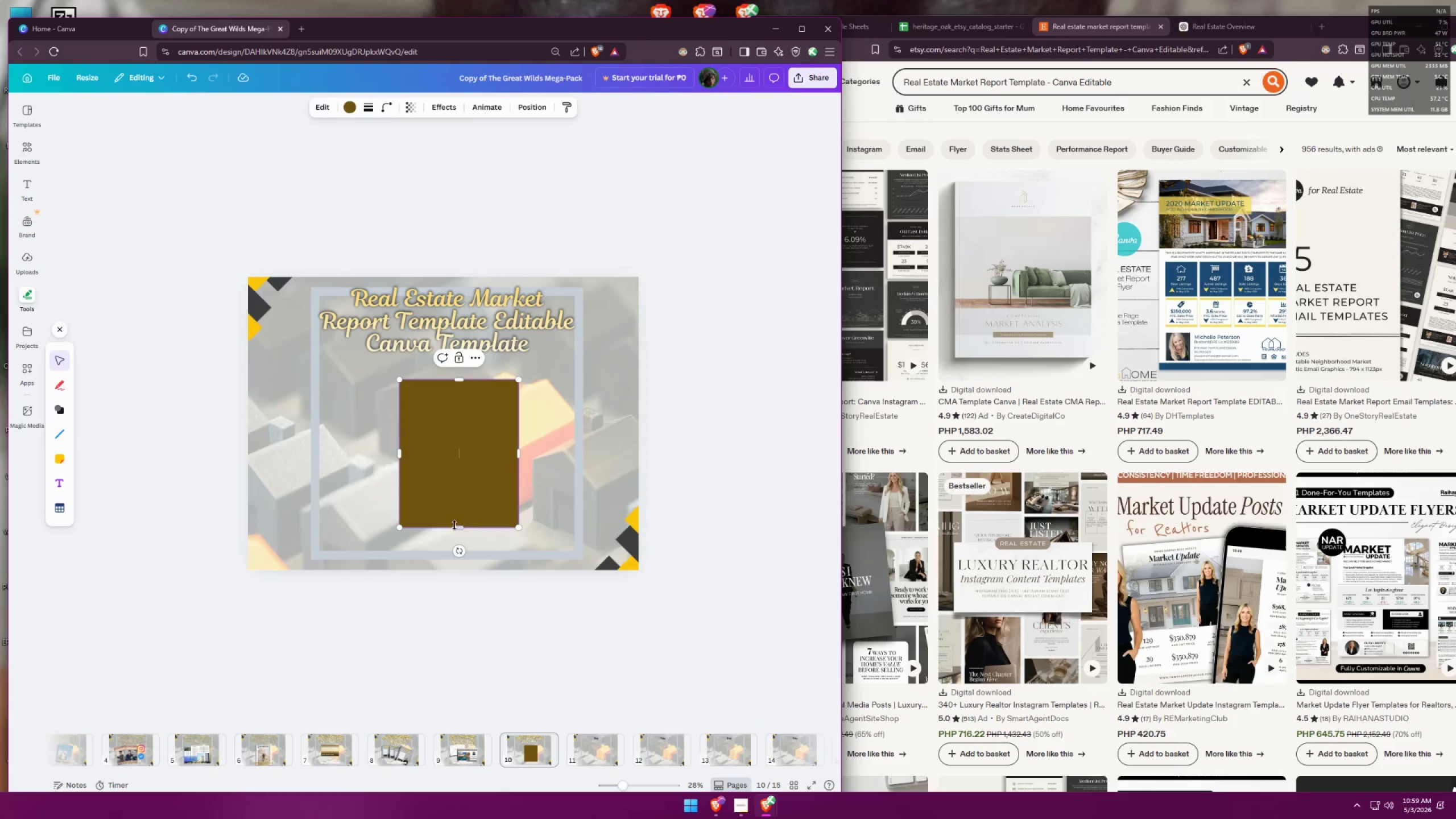 
left_click_drag(start_coordinate=[457, 526], to_coordinate=[458, 533])
 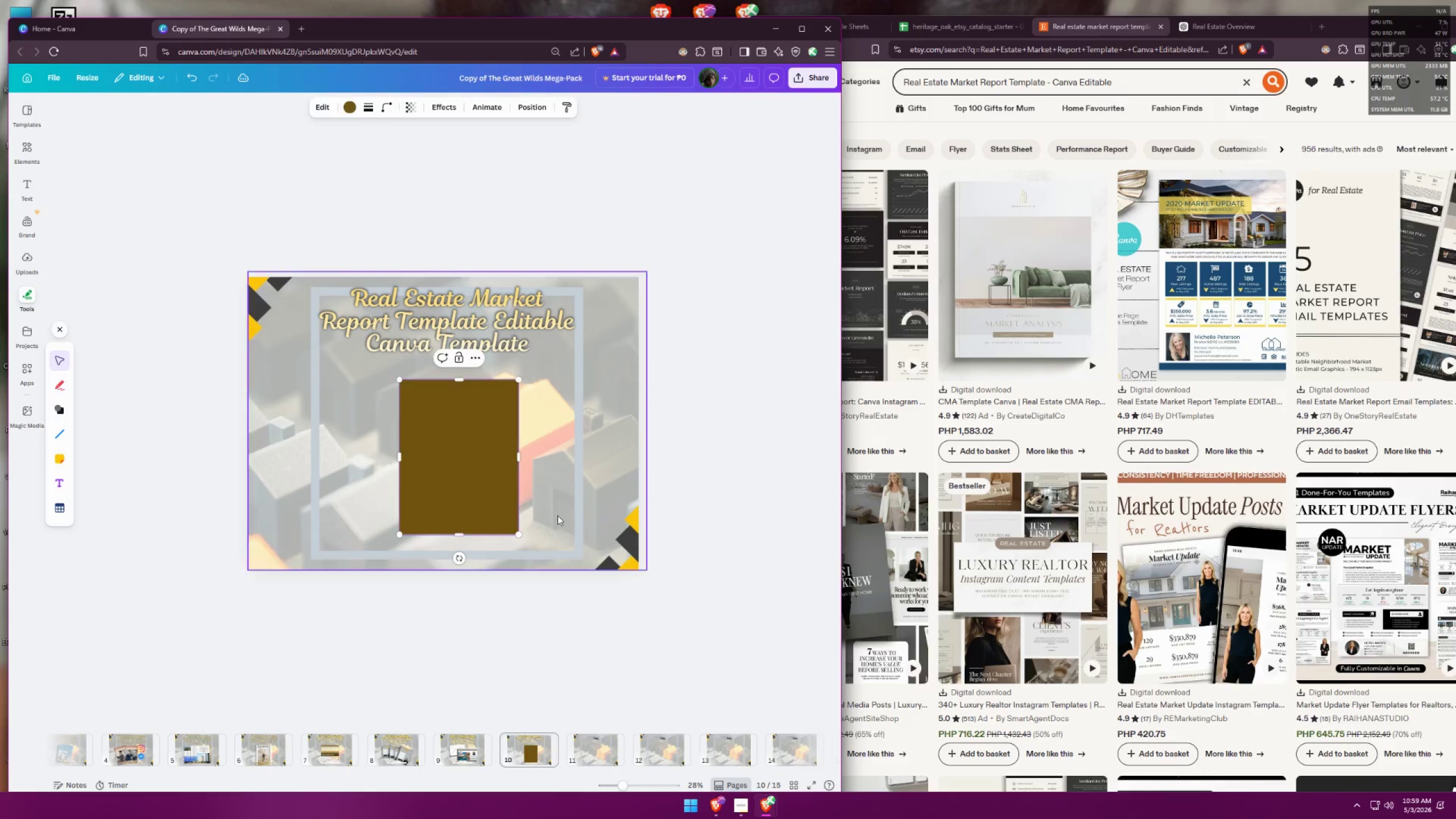 
left_click([611, 508])
 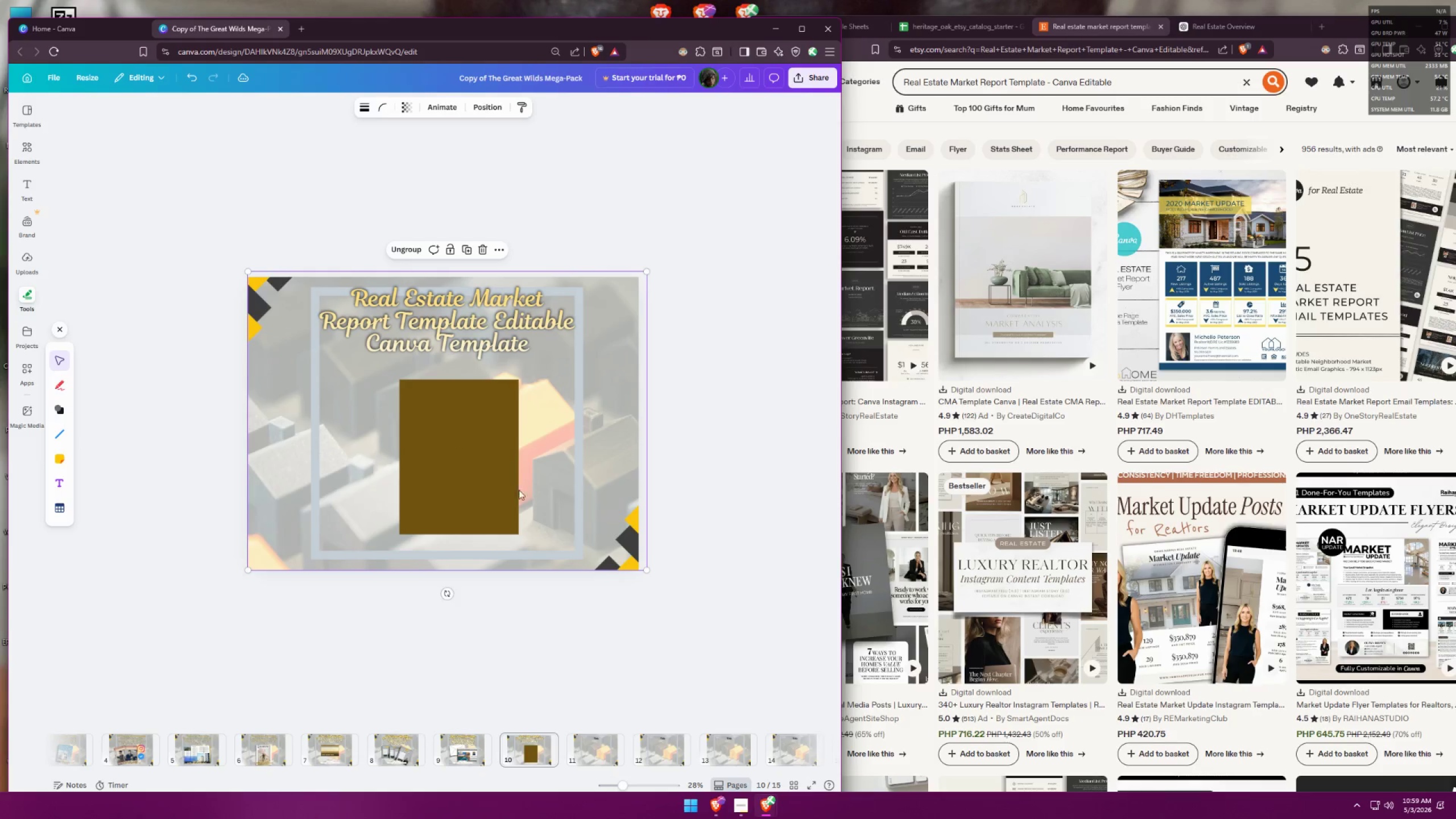 
left_click_drag(start_coordinate=[477, 479], to_coordinate=[461, 466])
 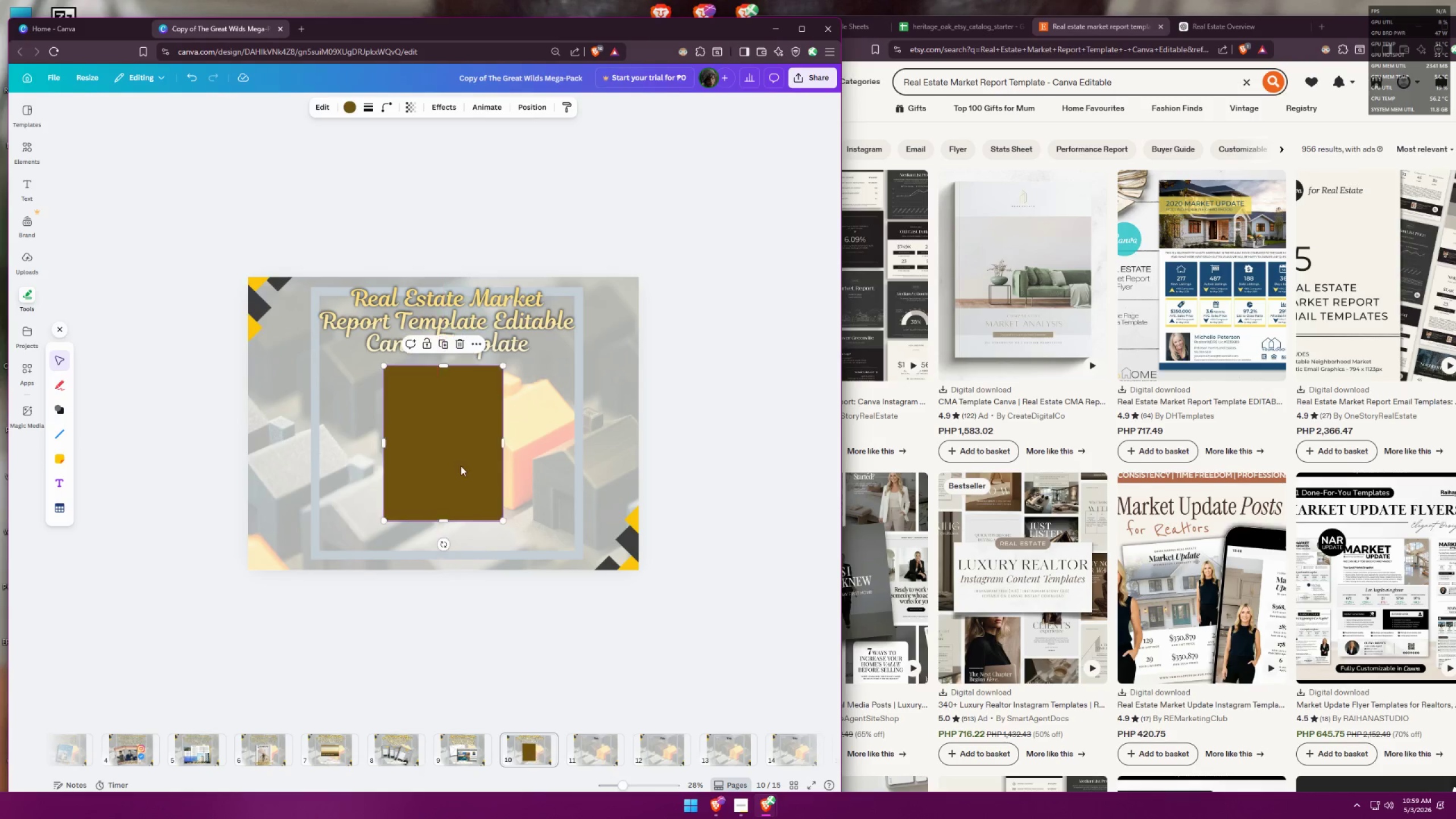 
left_click([461, 466])
 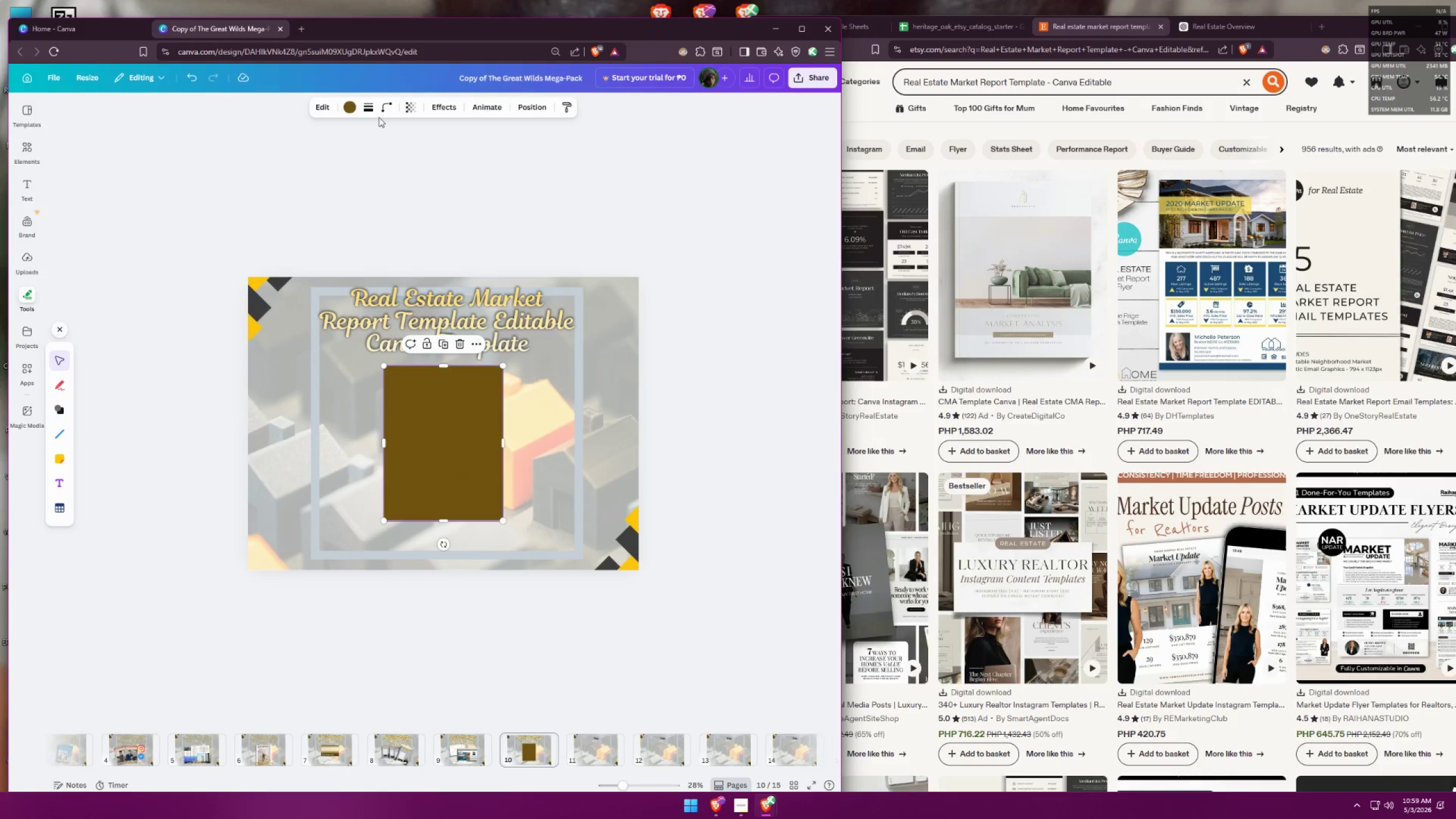 
left_click([355, 113])
 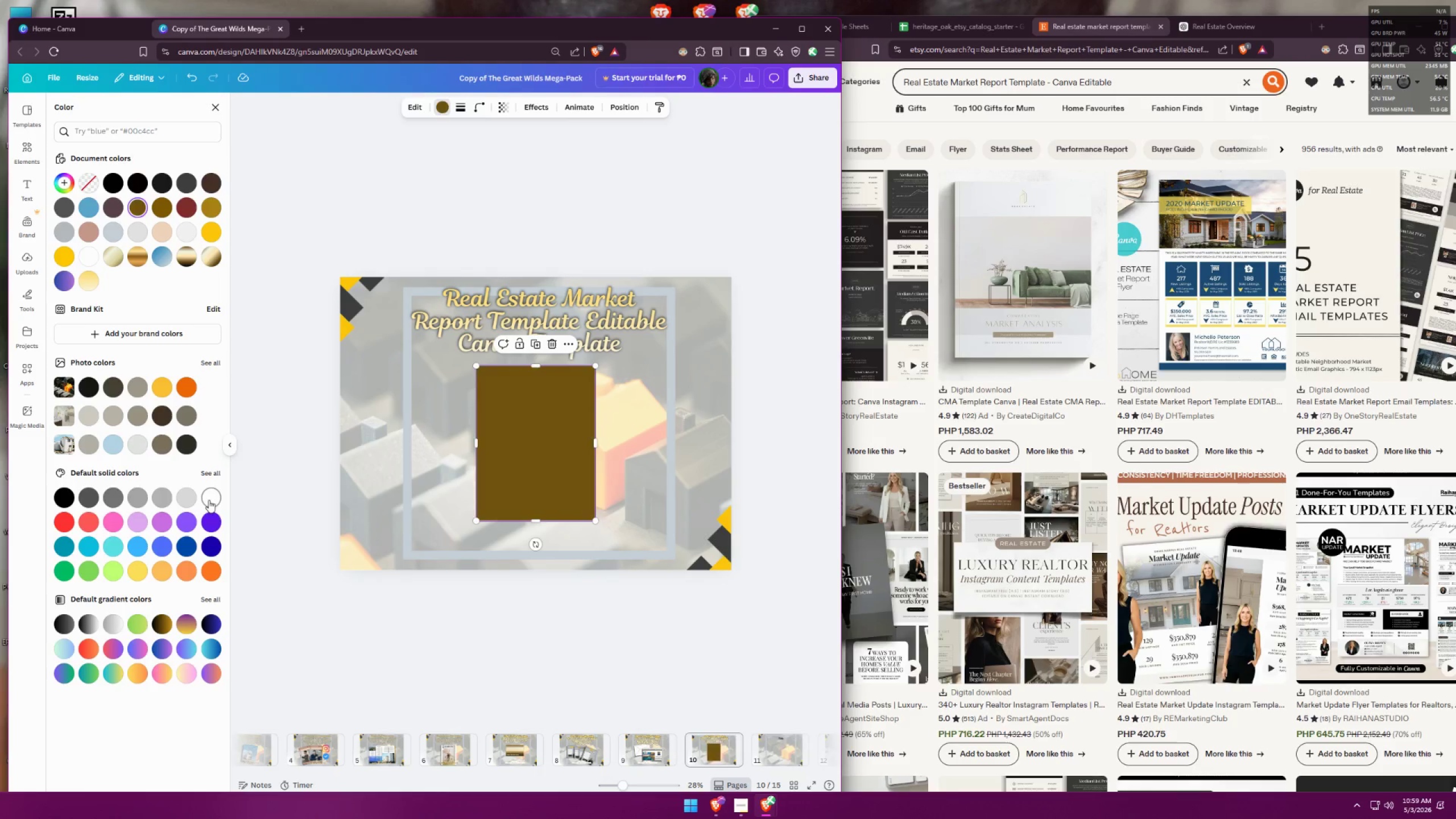 
double_click([481, 598])
 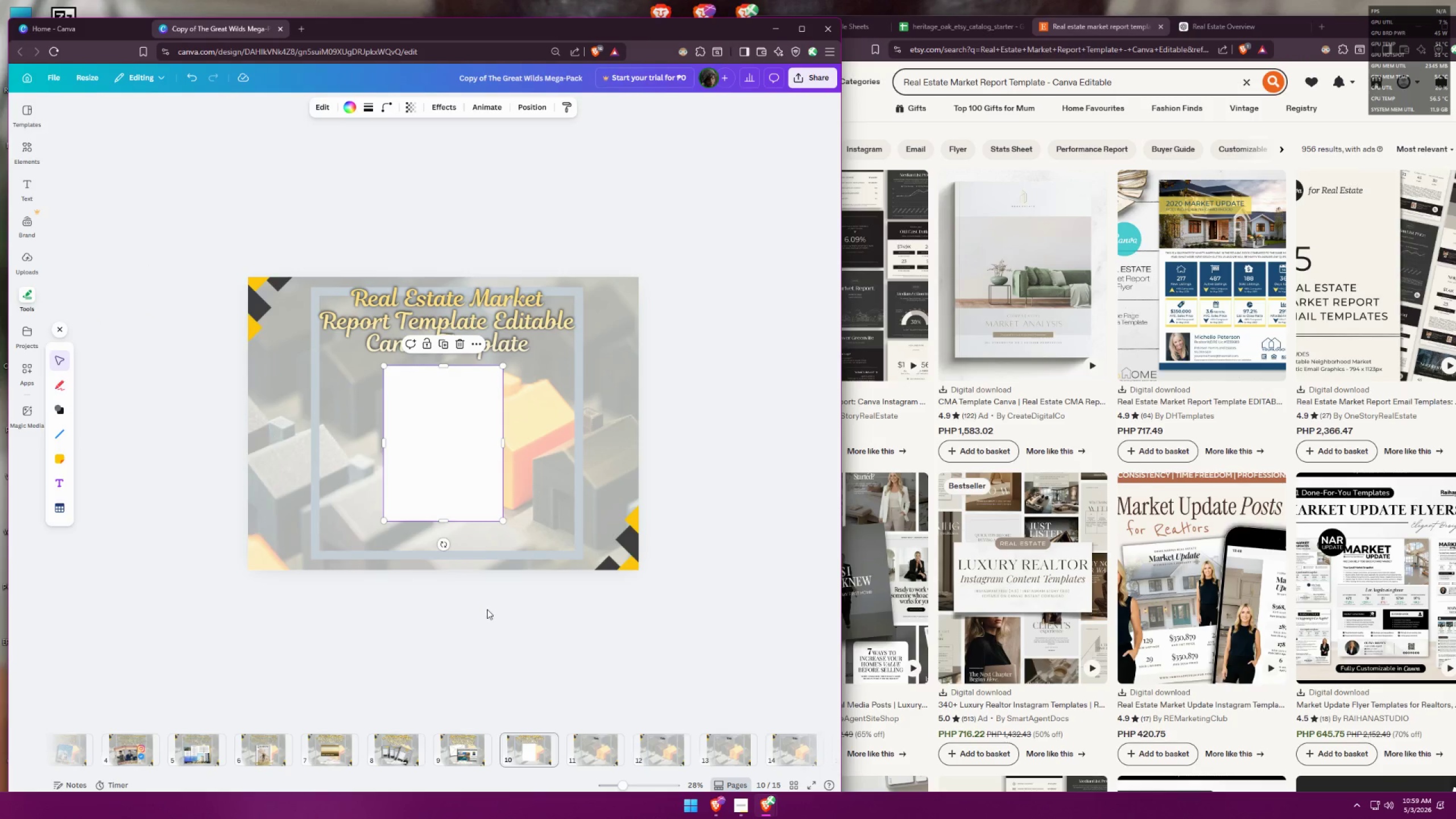 
left_click([507, 644])
 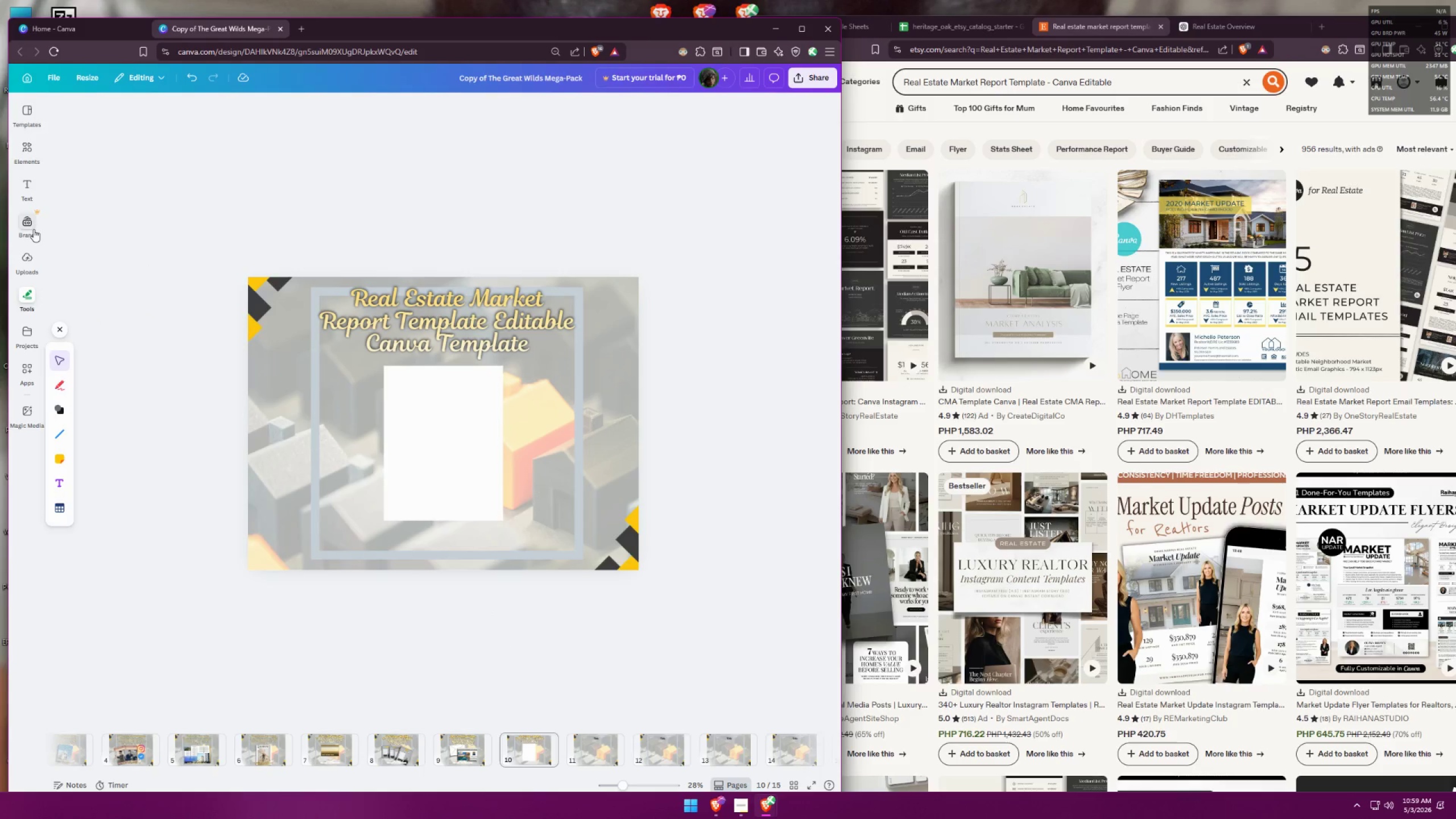 
left_click([32, 150])
 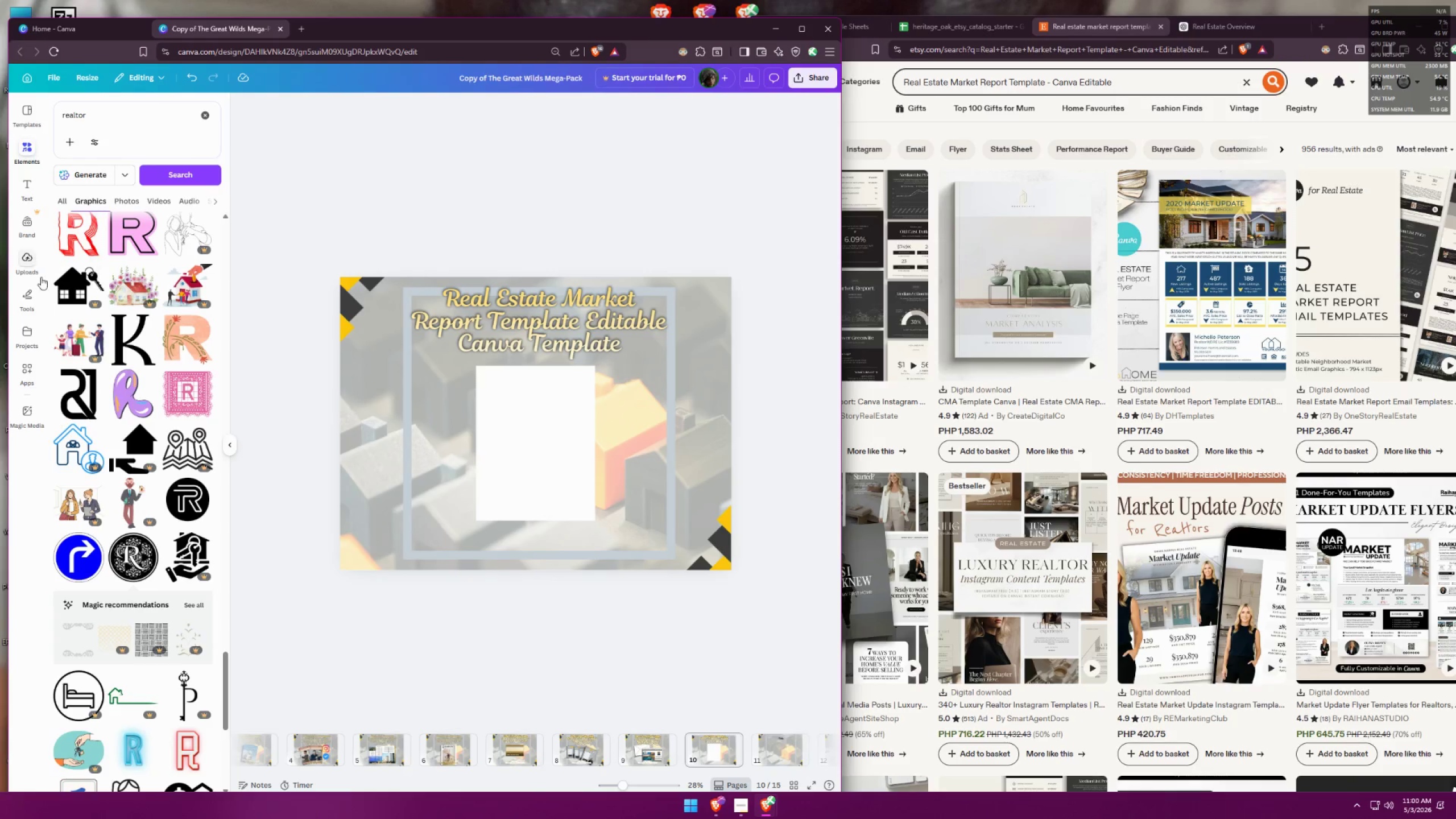 
left_click([32, 258])
 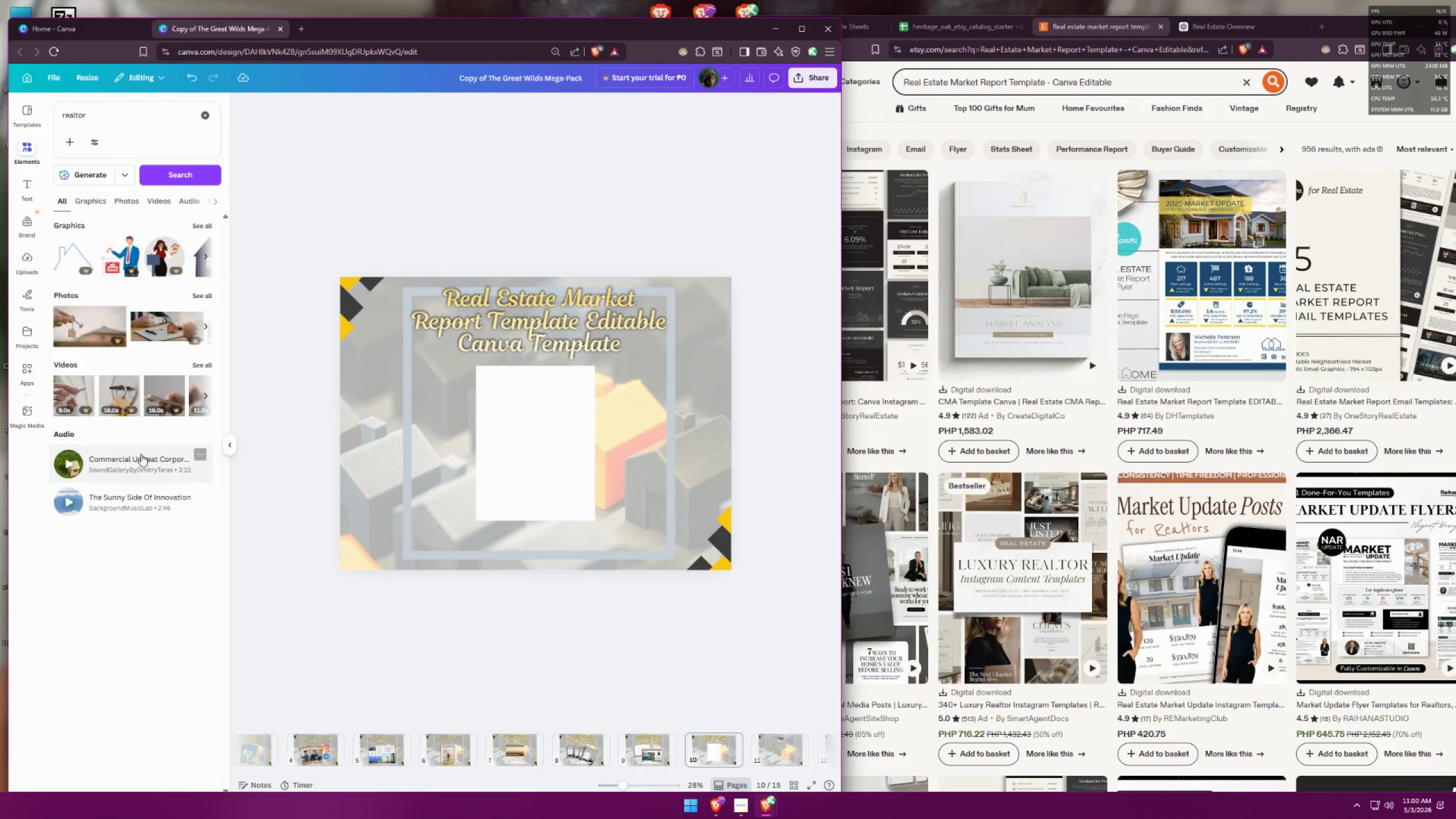 
wait(6.14)
 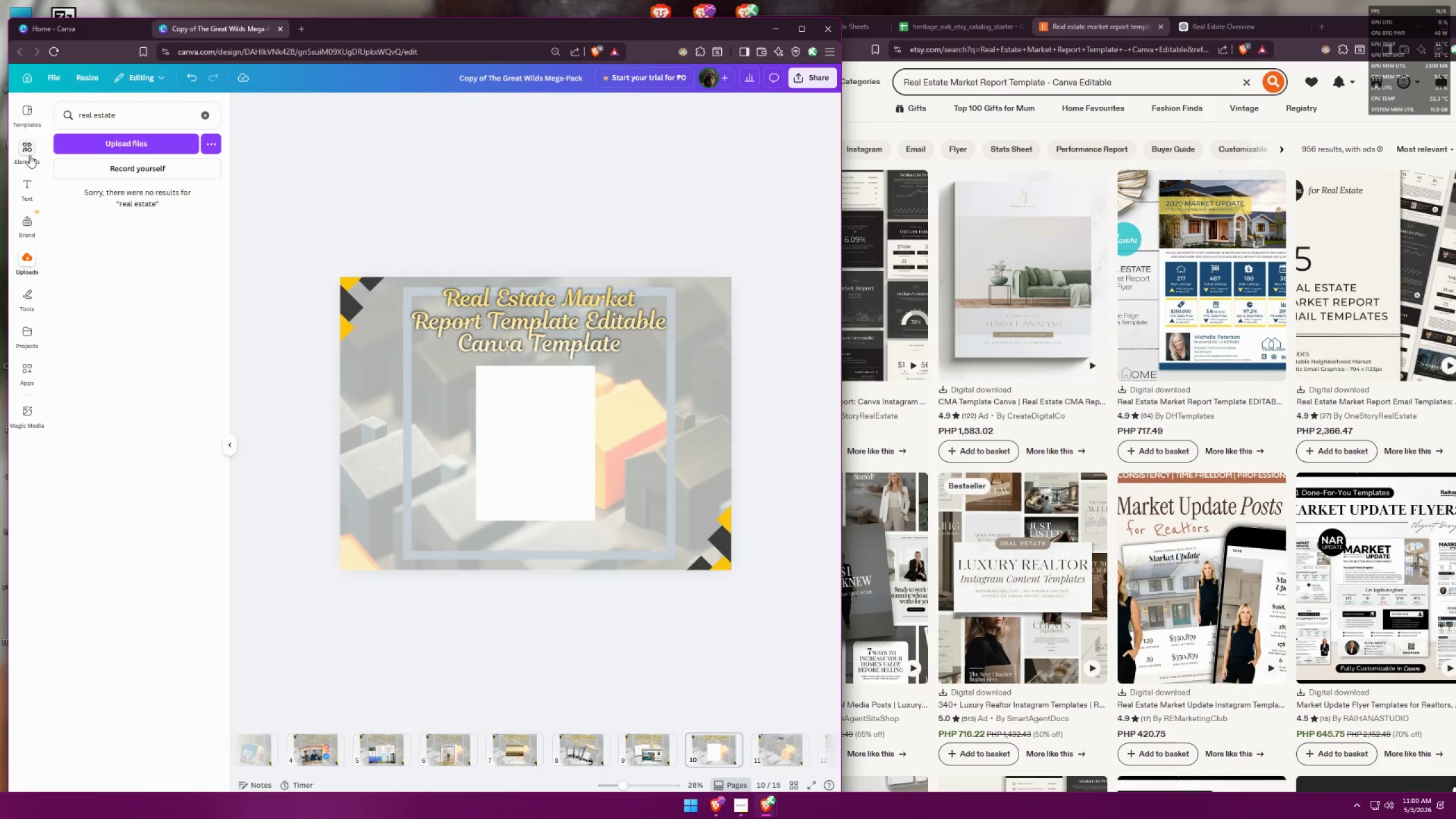 
left_click([201, 292])
 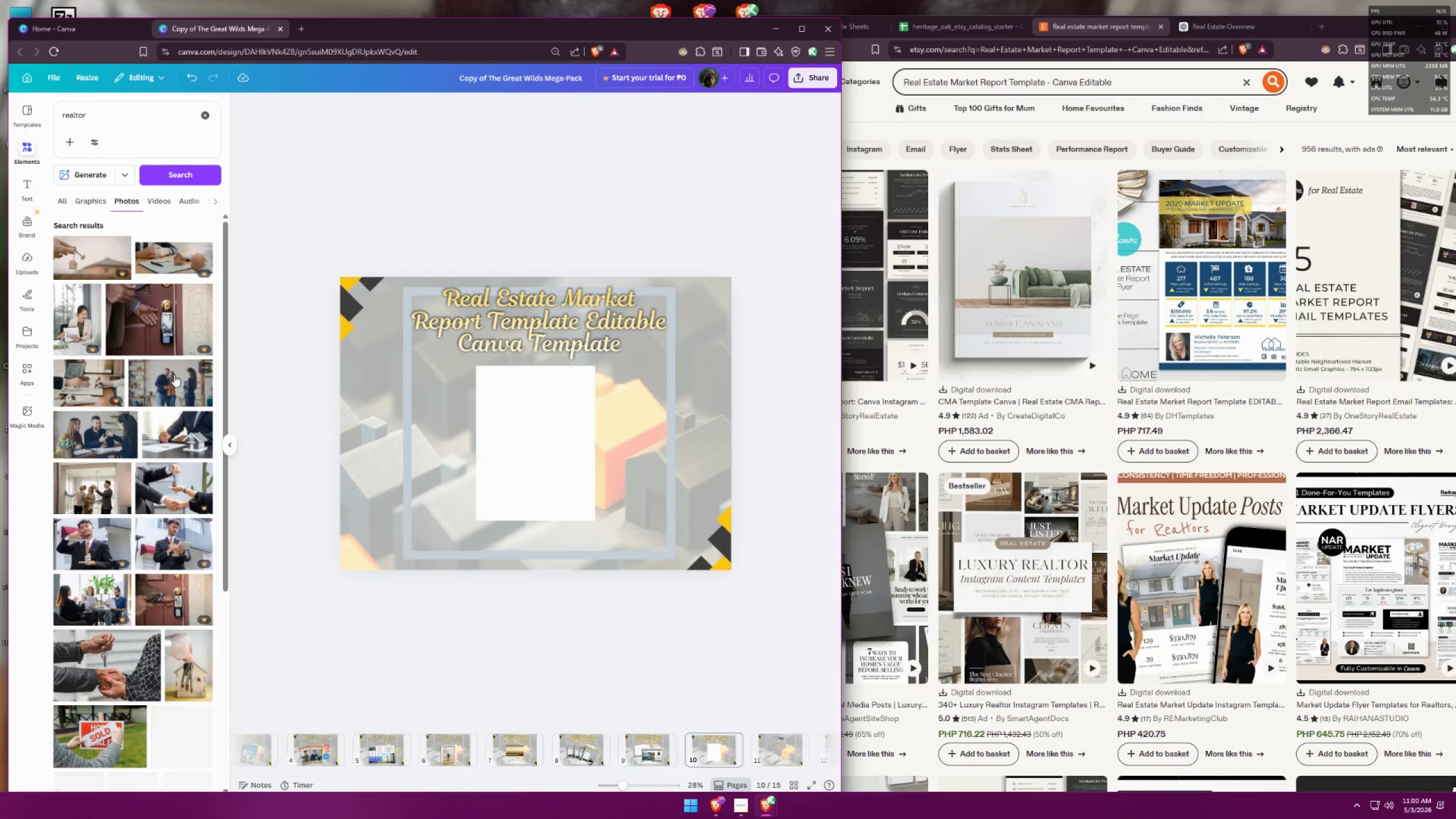 
scroll: coordinate [179, 391], scroll_direction: down, amount: 4.0
 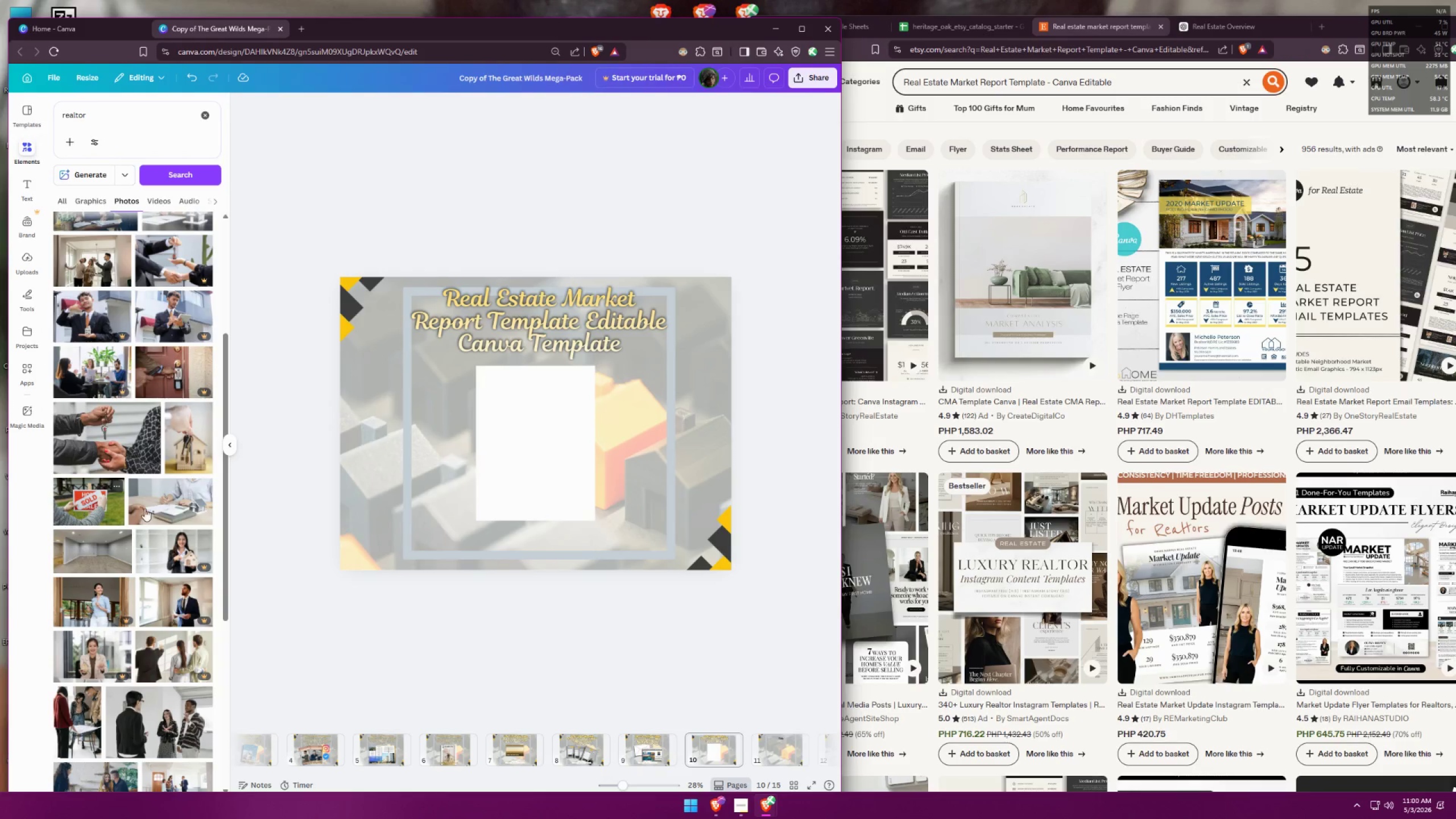 
left_click_drag(start_coordinate=[581, 440], to_coordinate=[698, 461])
 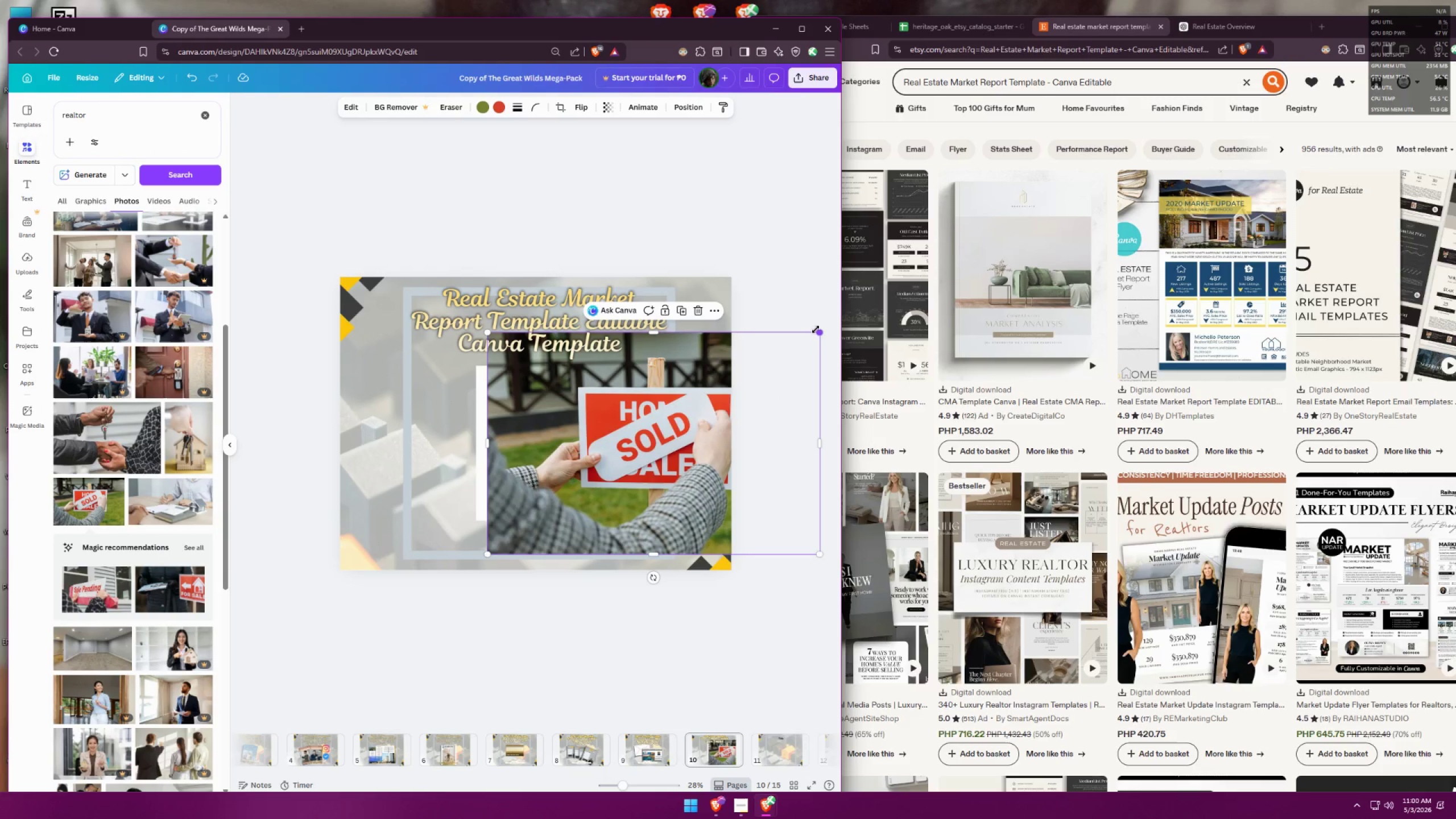 
left_click_drag(start_coordinate=[819, 333], to_coordinate=[602, 470])
 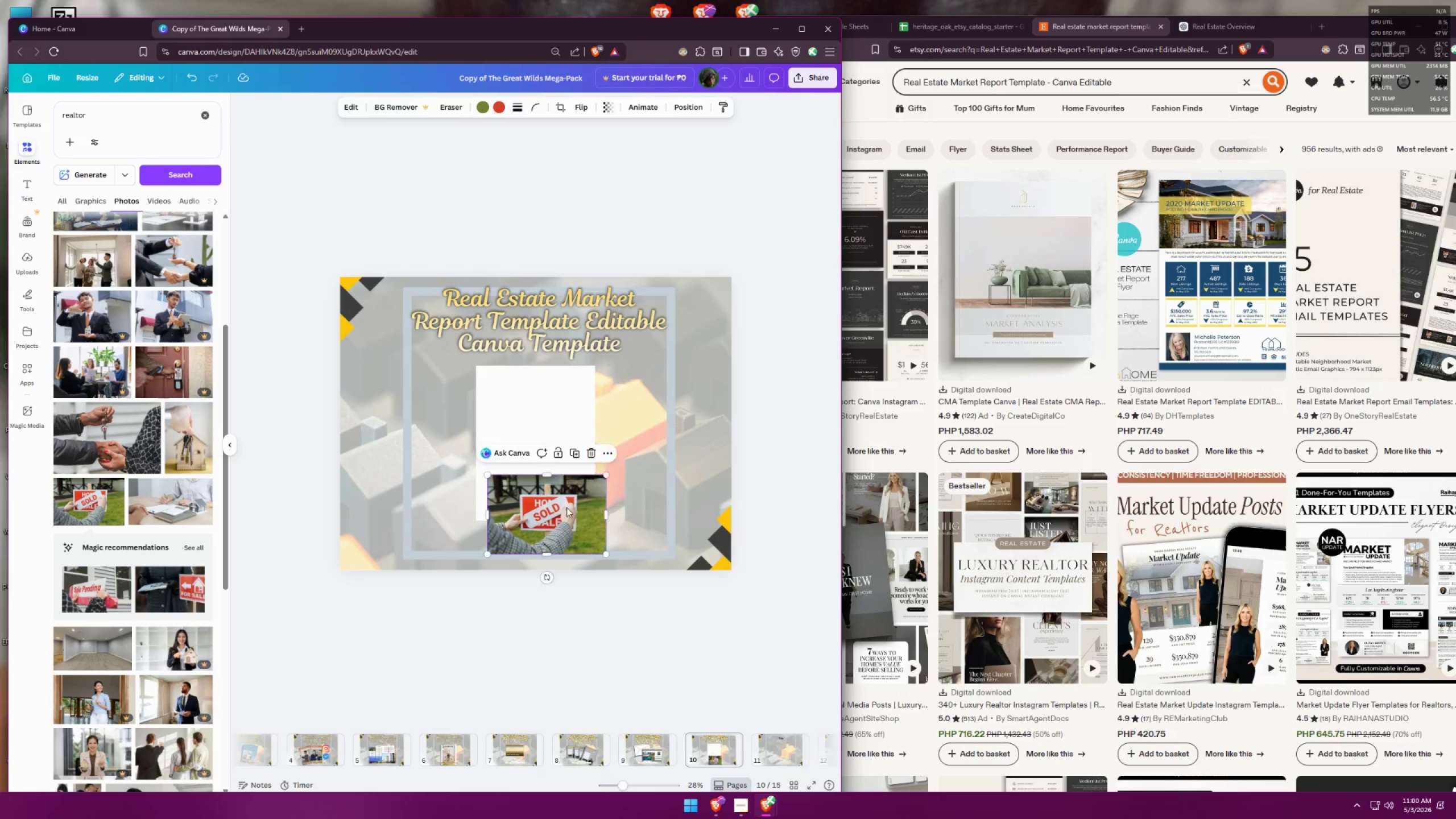 
left_click_drag(start_coordinate=[560, 510], to_coordinate=[549, 446])
 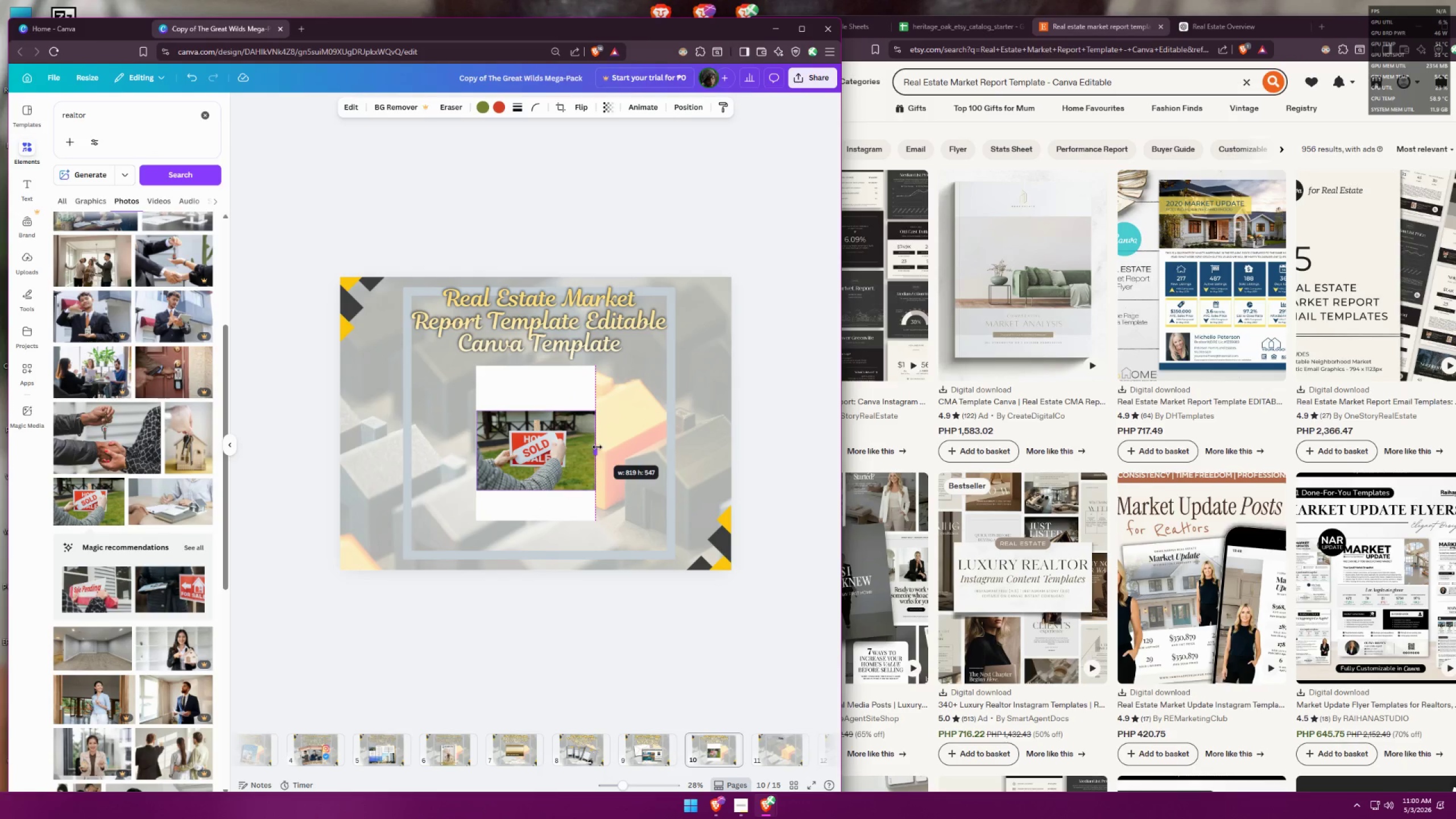 
left_click_drag(start_coordinate=[481, 449], to_coordinate=[478, 449])
 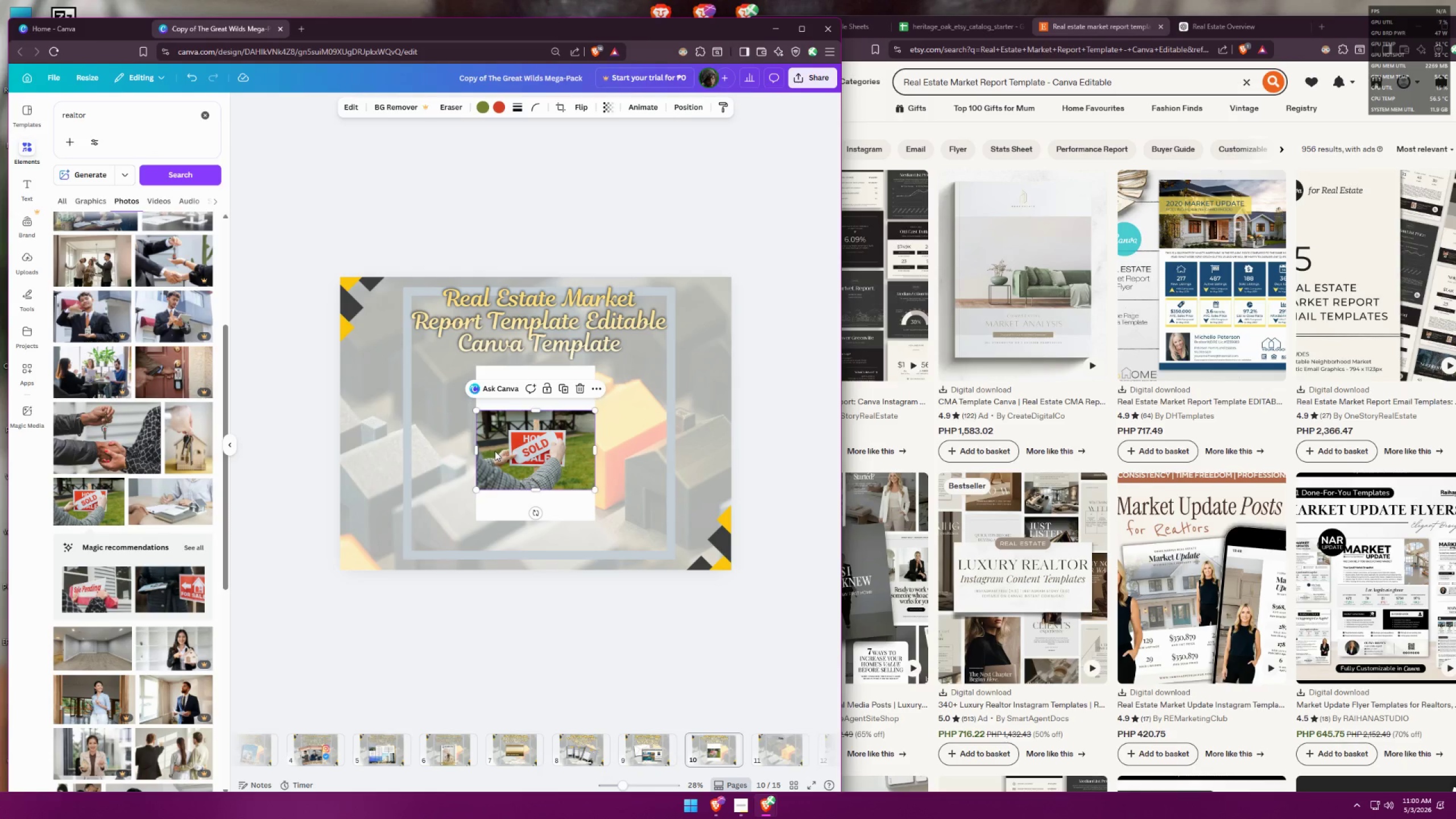 
key(Control+ControlLeft)
 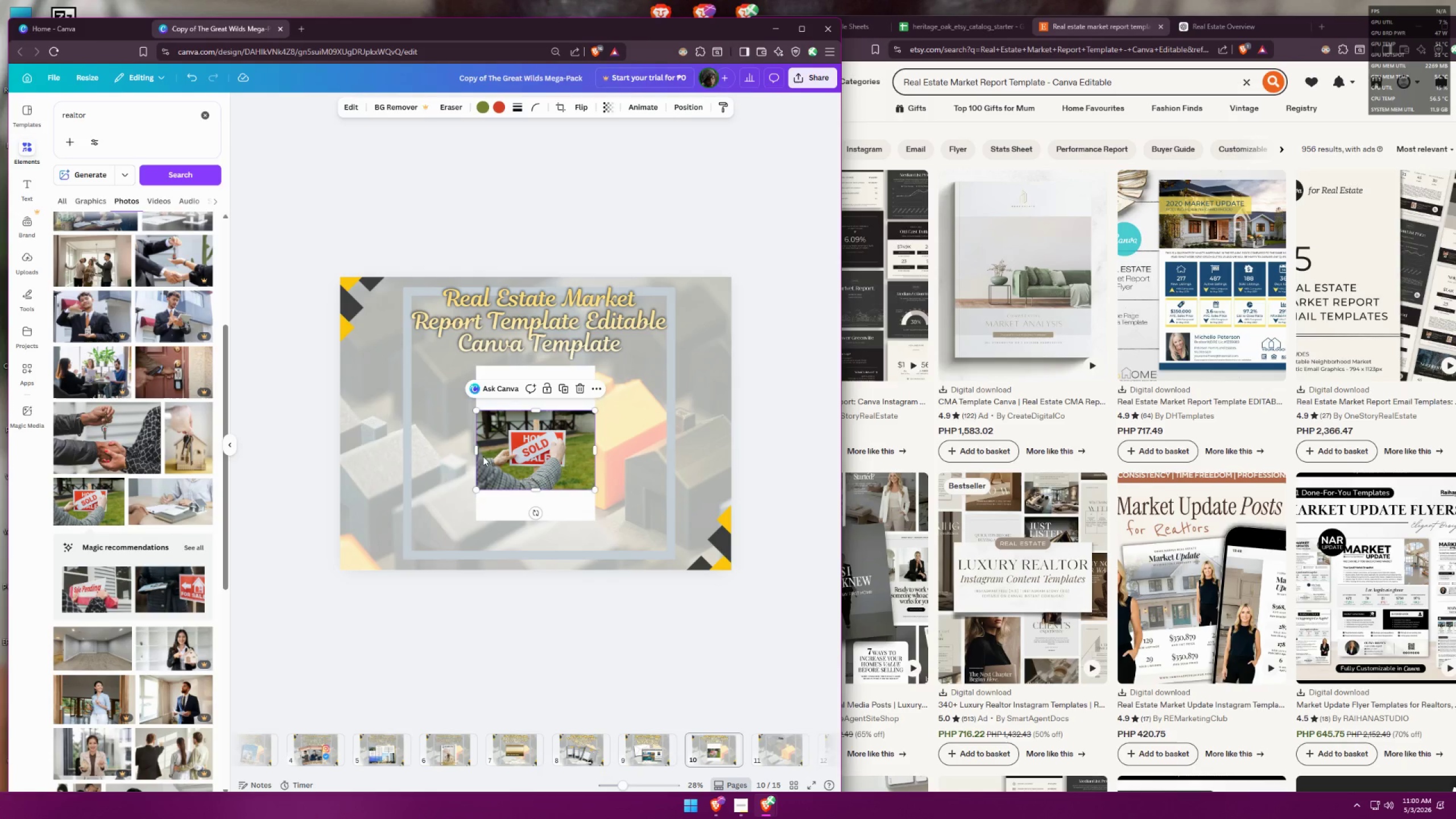 
key(Control+Z)
 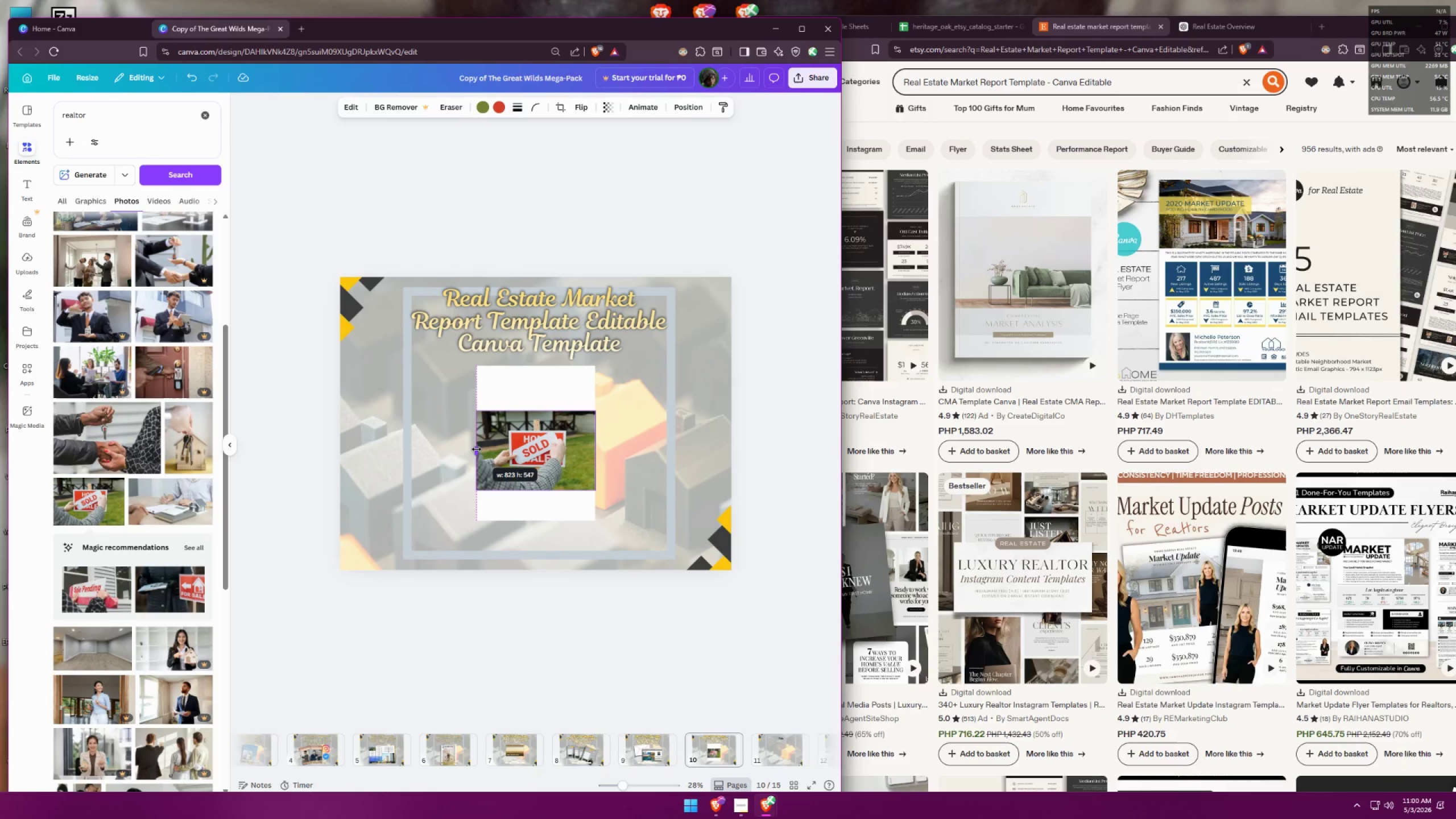 
left_click([622, 469])
 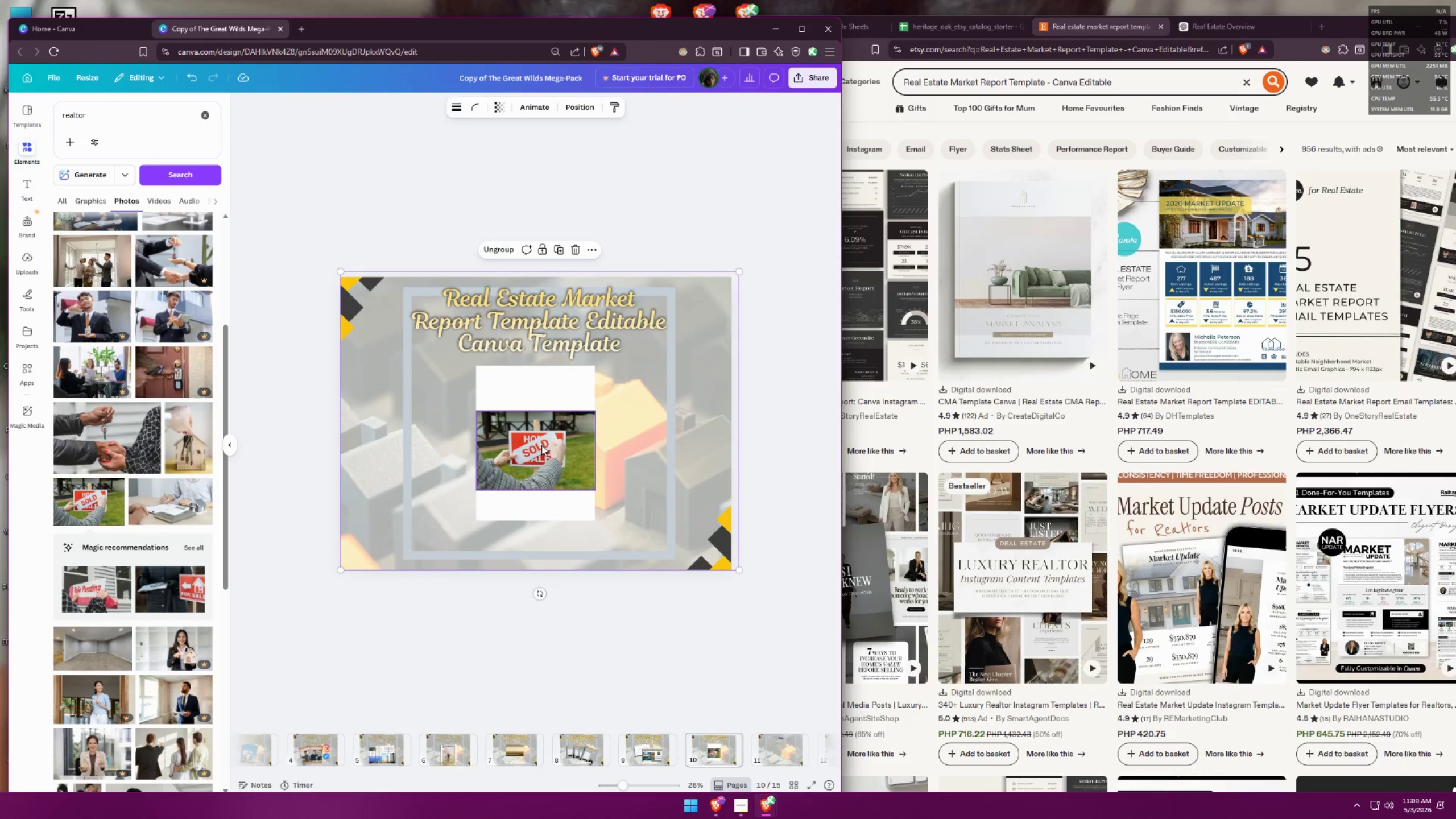 
left_click_drag(start_coordinate=[539, 445], to_coordinate=[539, 427])
 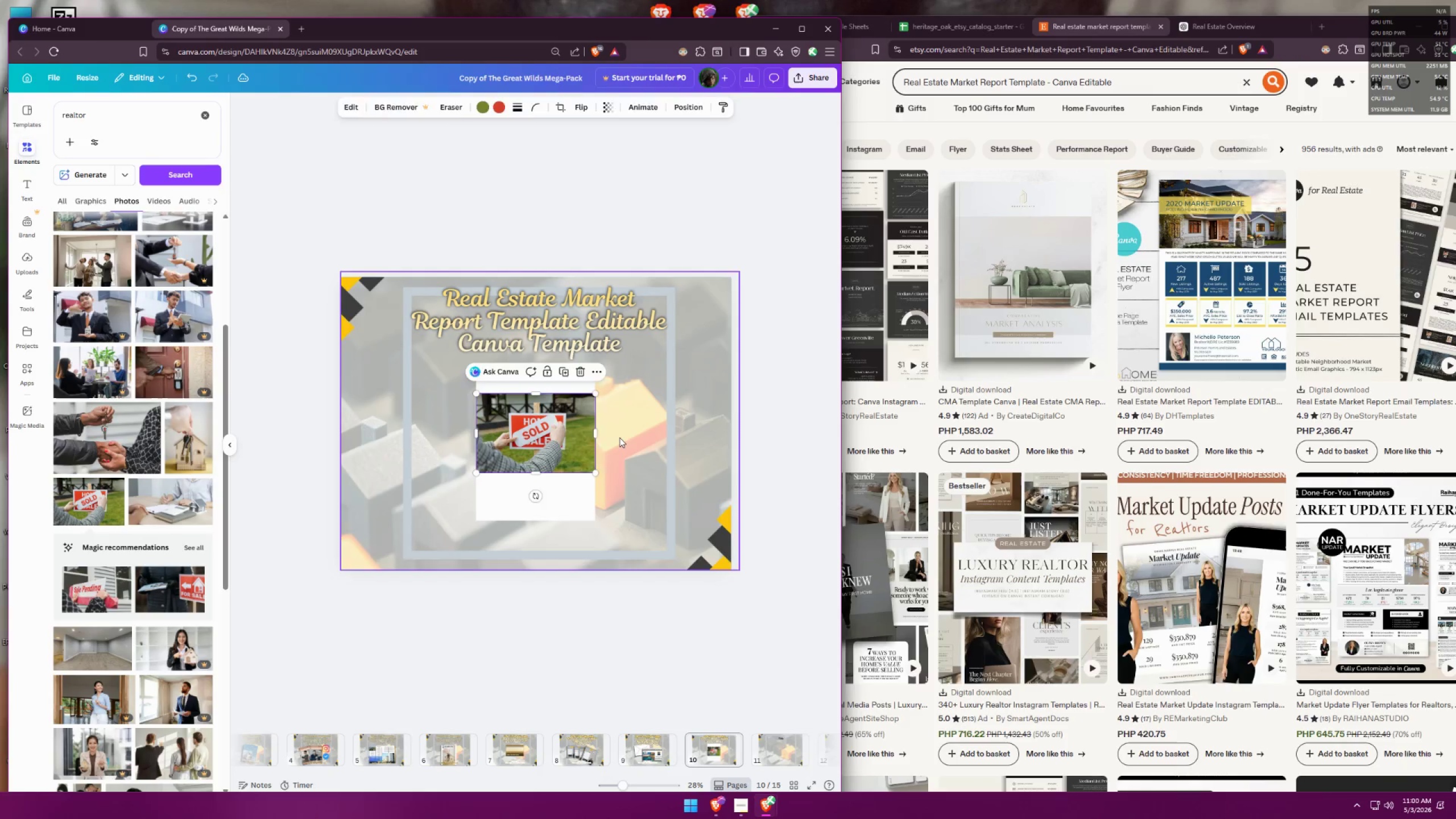 
left_click([620, 437])
 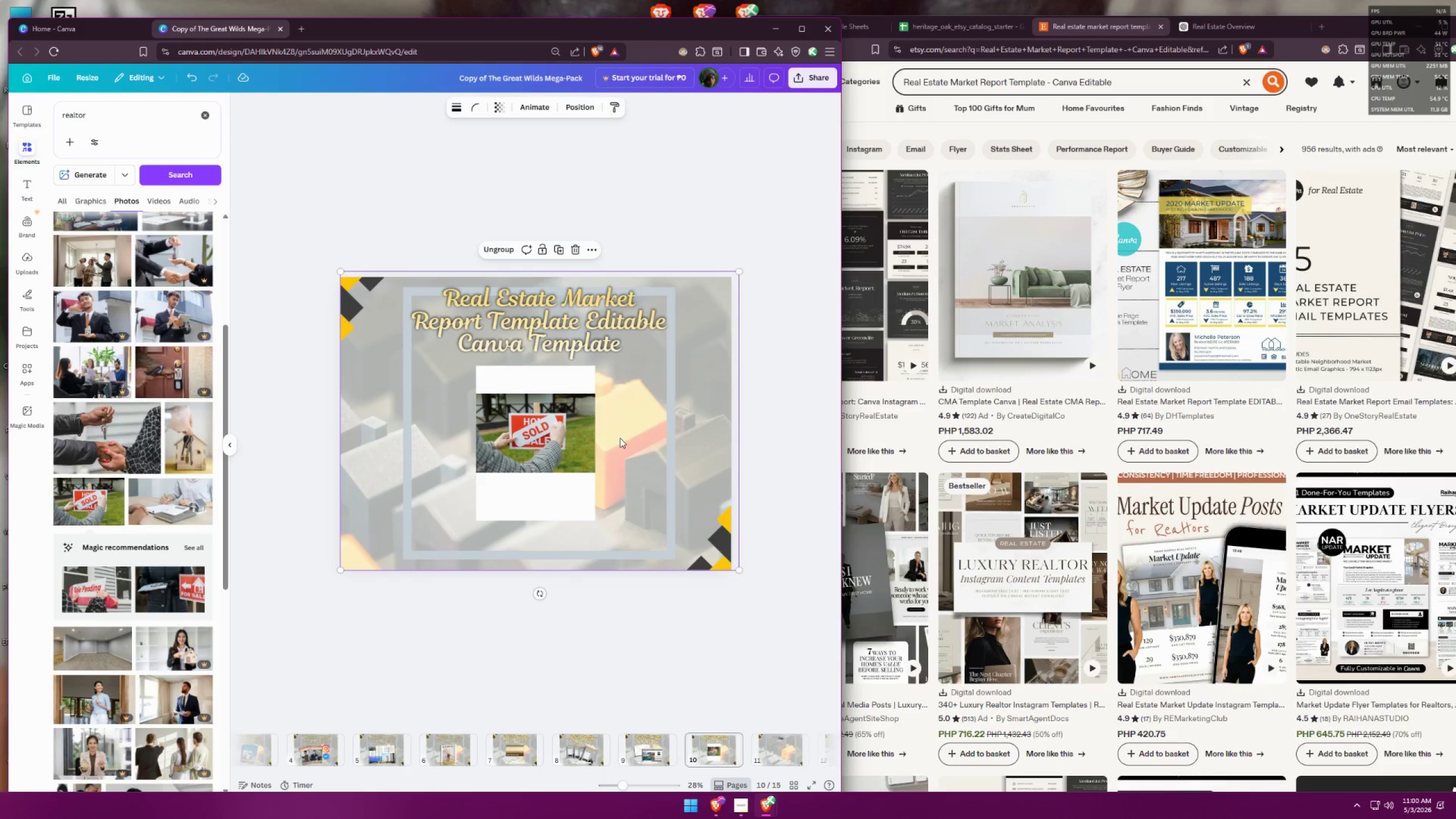 
hold_key(key=ControlLeft, duration=0.62)
scroll: coordinate [551, 527], scroll_direction: up, amount: 3.0
 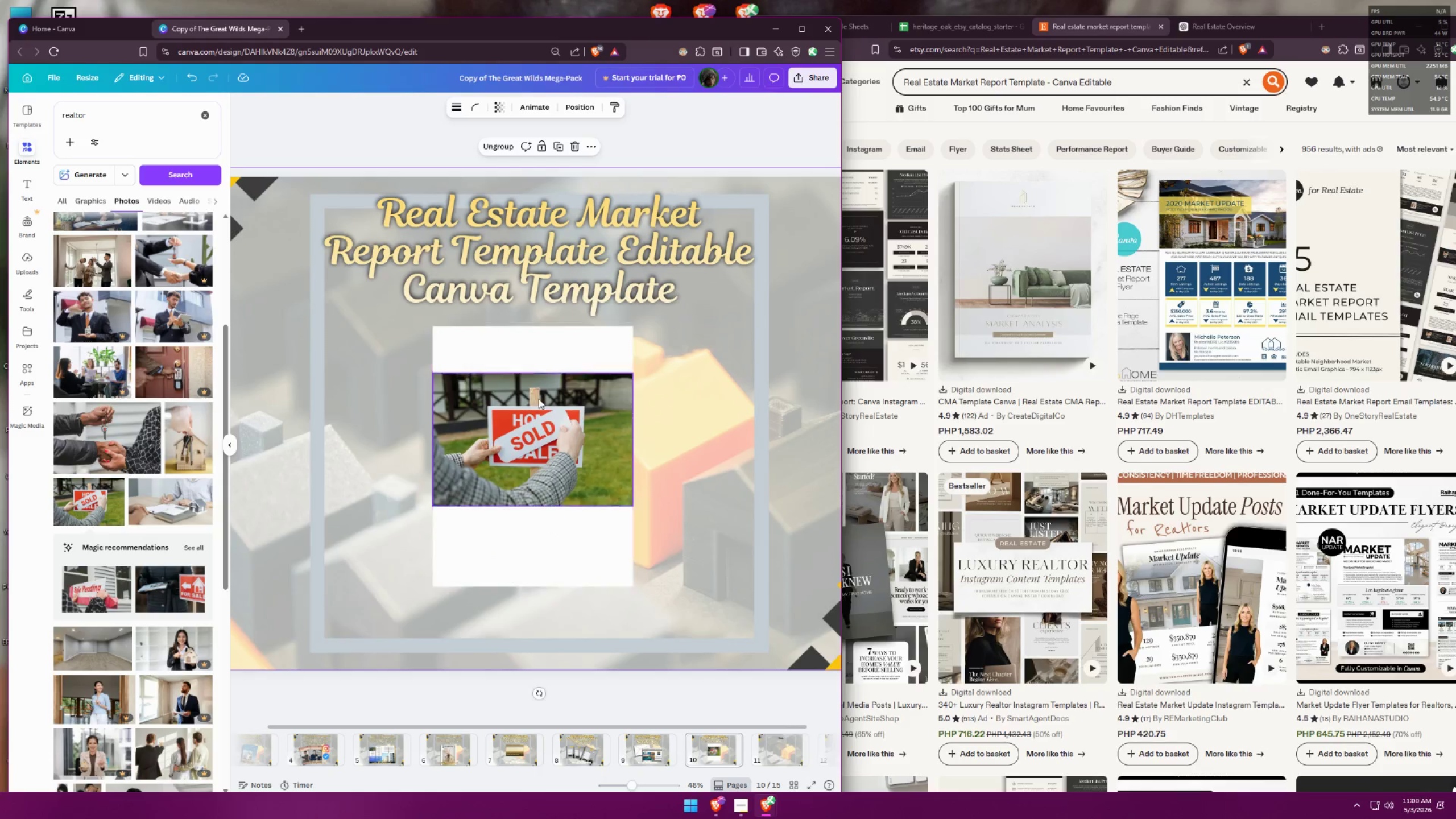 
left_click([549, 328])
 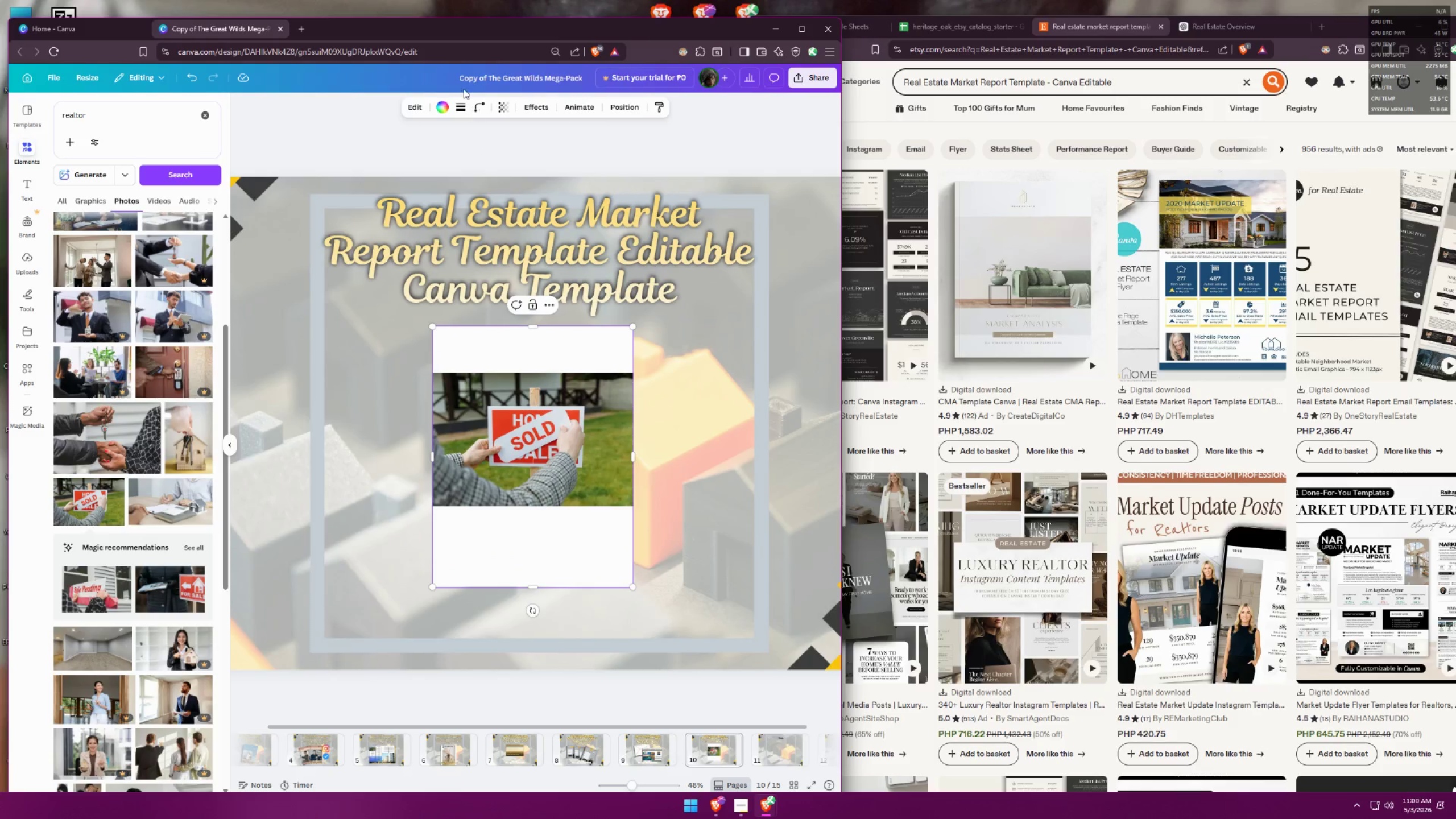 
left_click([439, 110])
 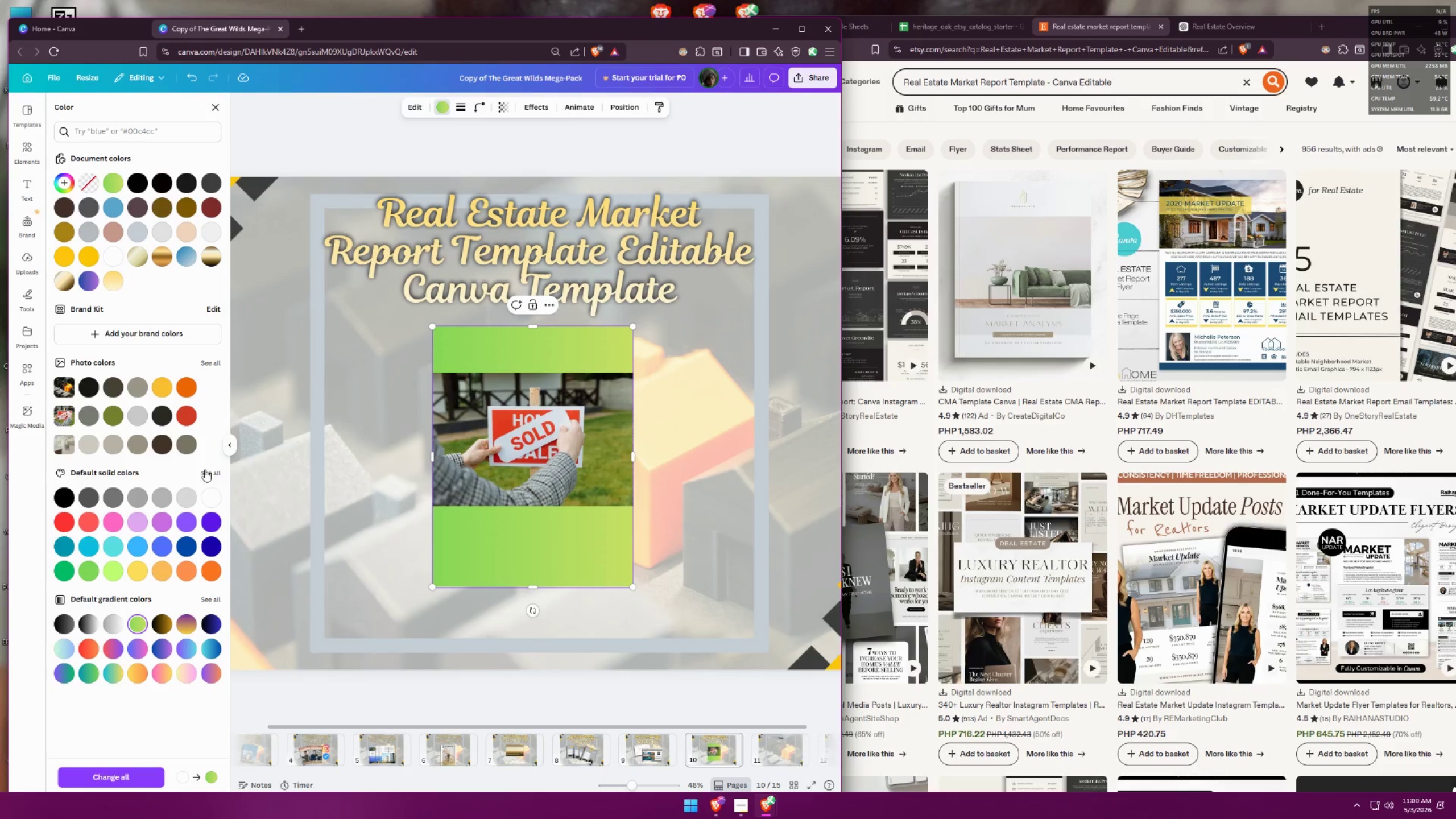 
wait(6.58)
 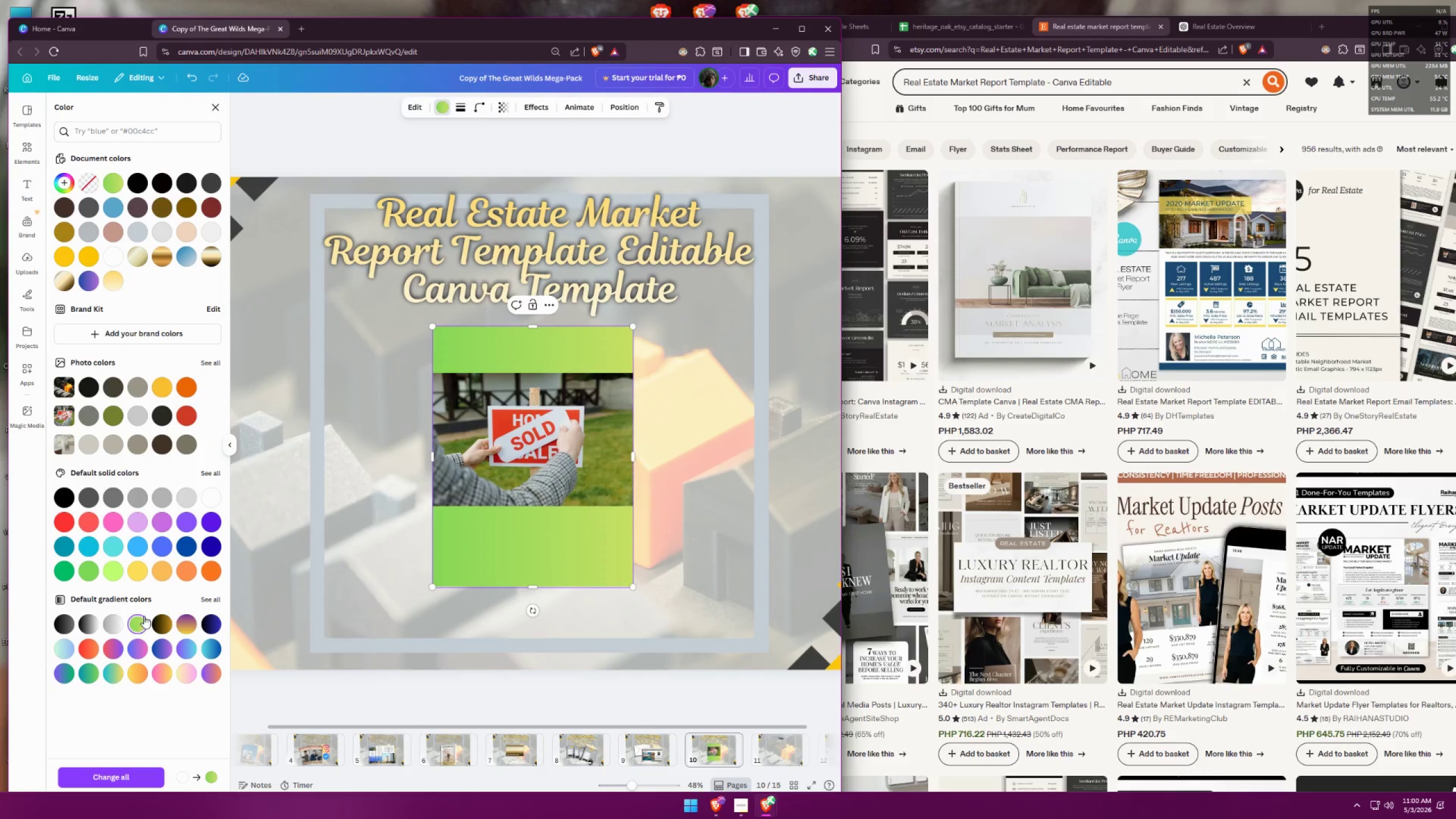 
left_click([216, 473])
 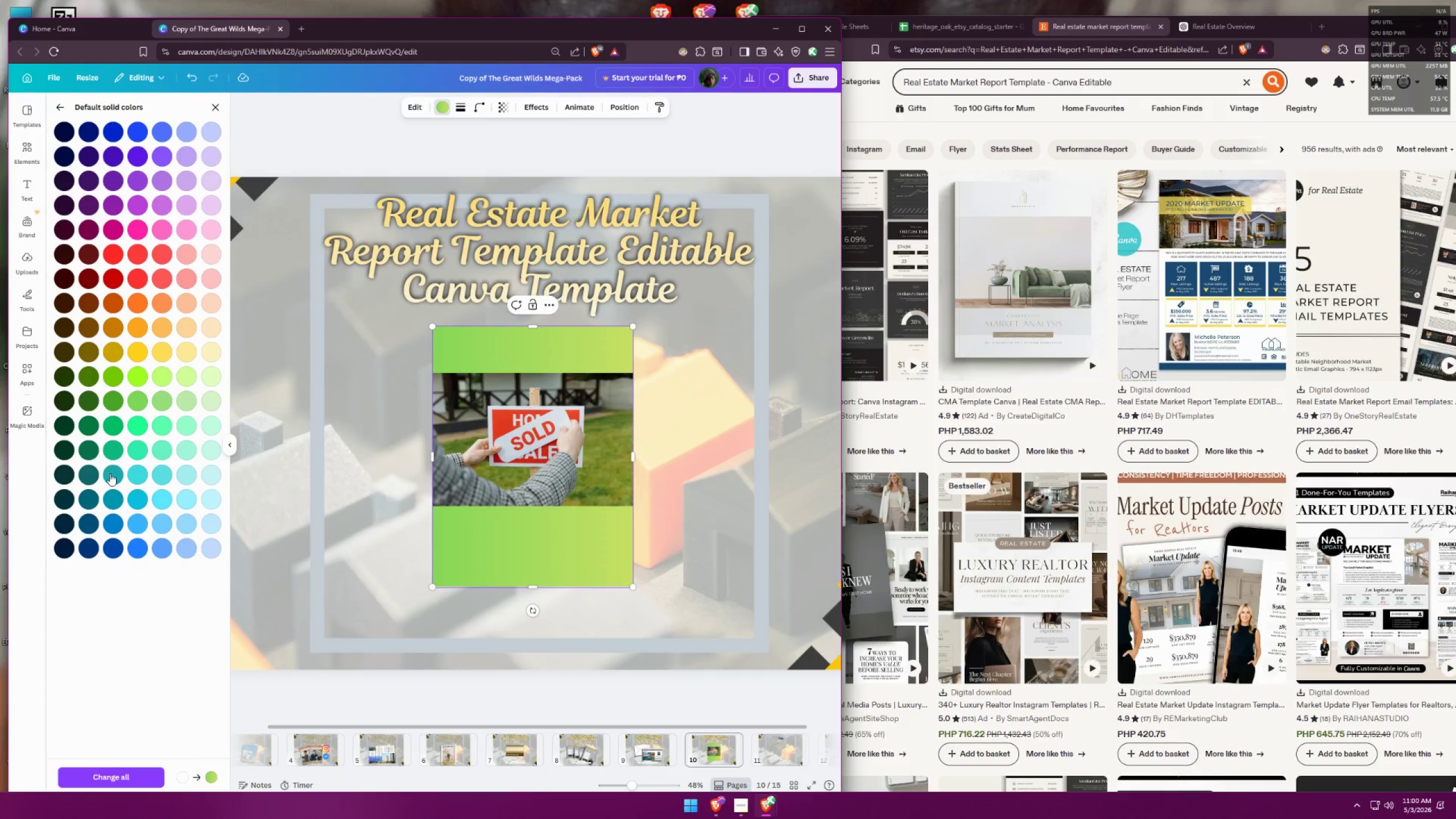 
left_click([89, 448])
 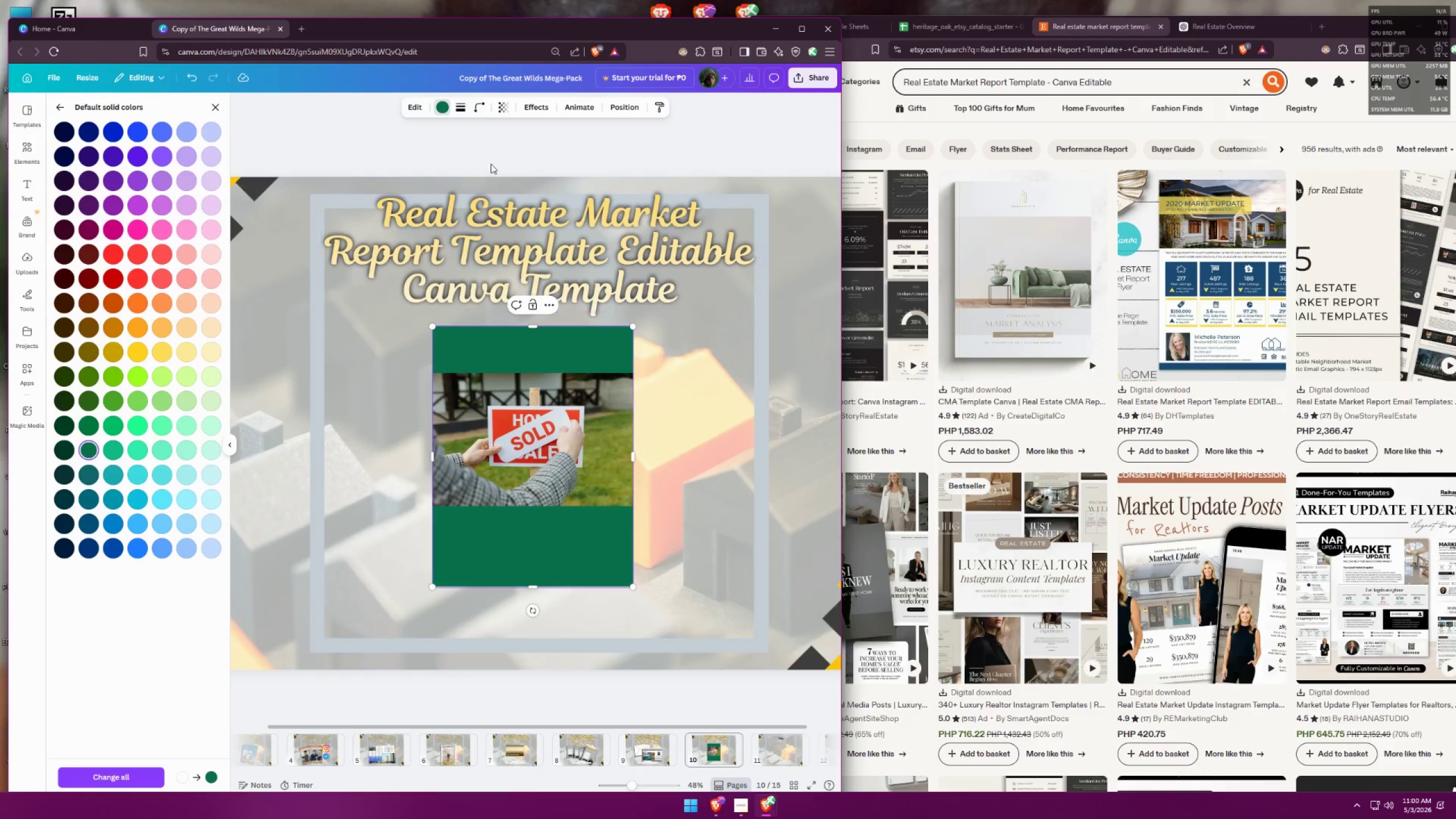 
left_click([449, 110])
 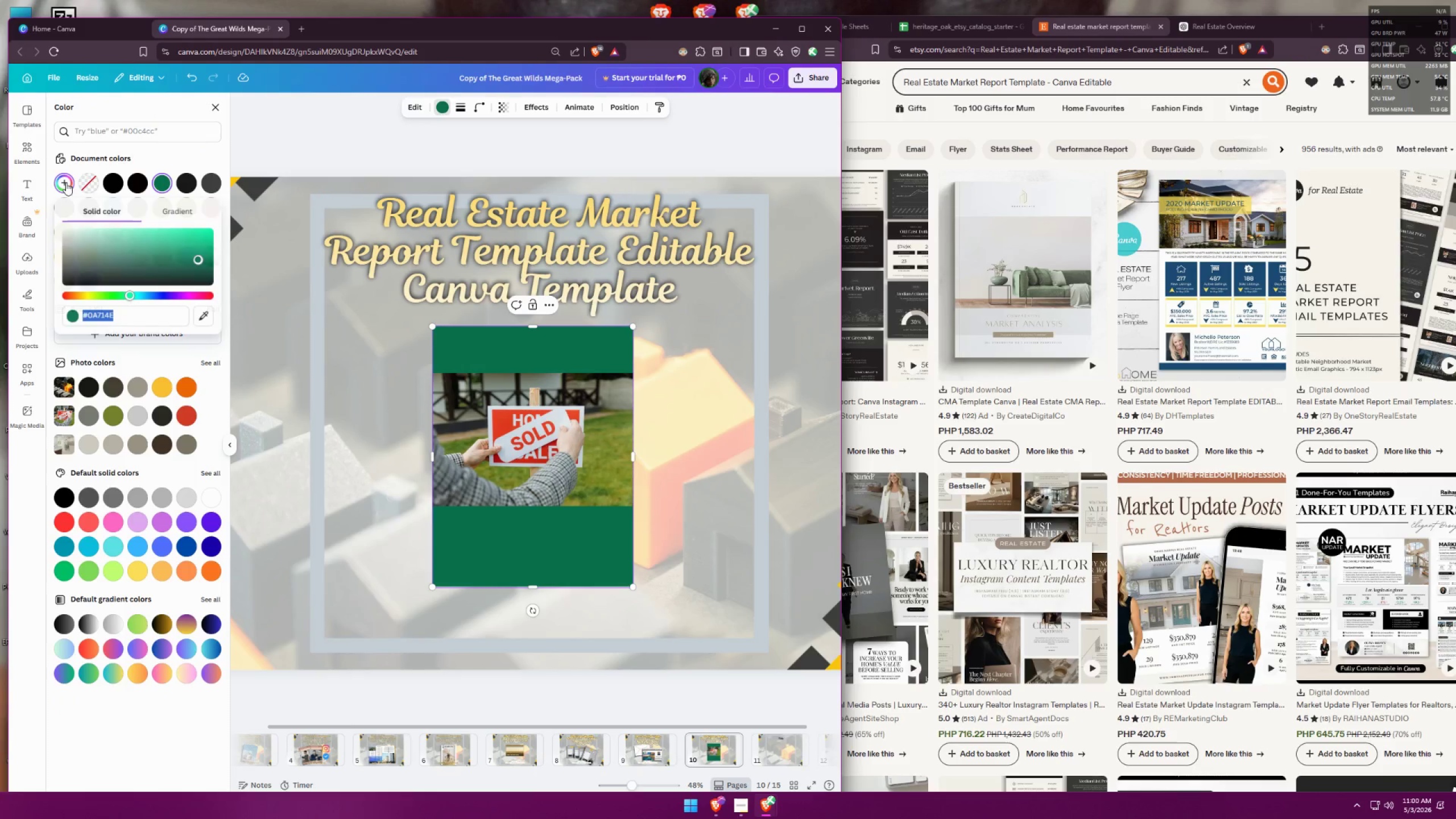 
left_click_drag(start_coordinate=[92, 237], to_coordinate=[82, 245])
 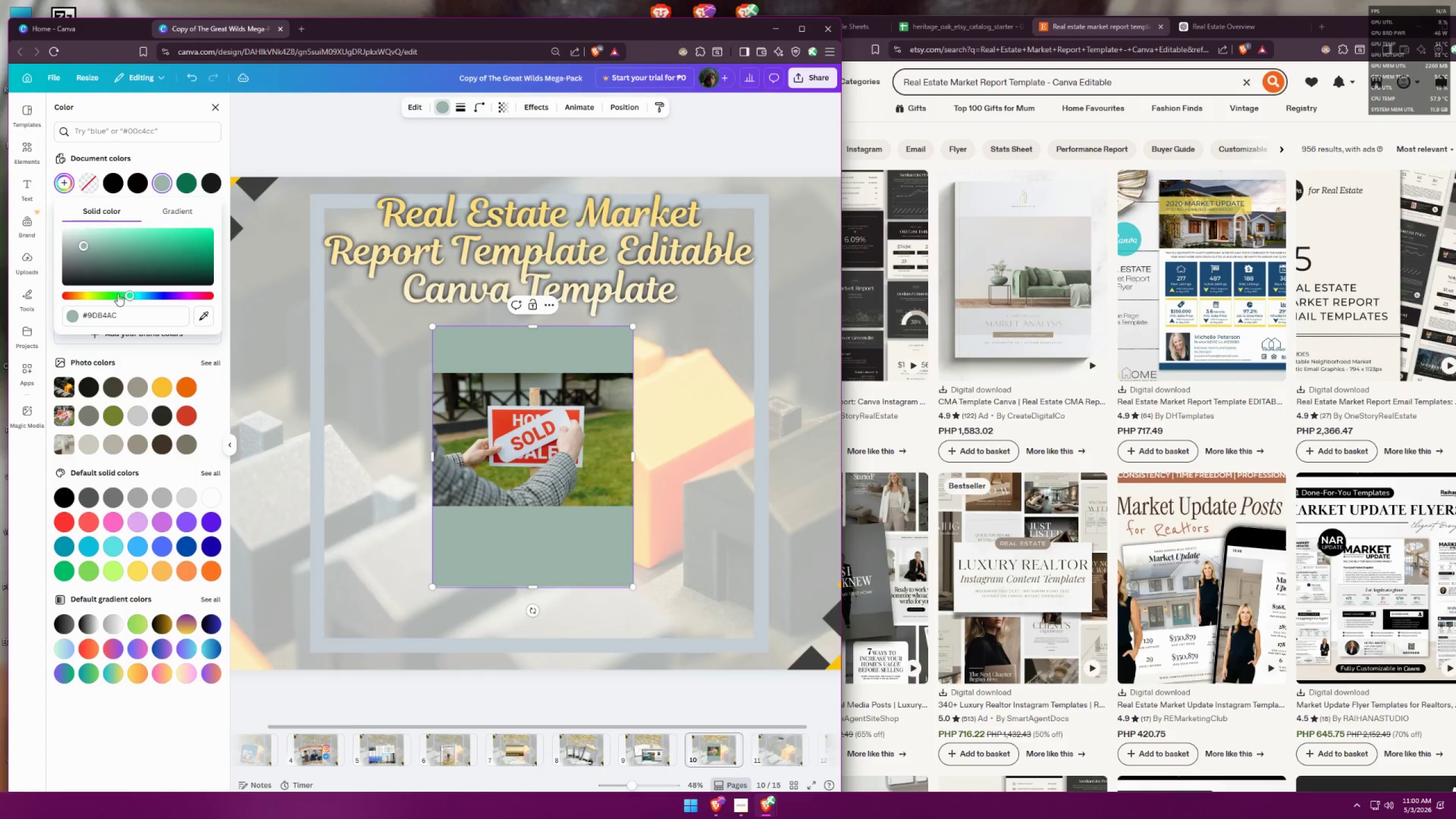 
left_click_drag(start_coordinate=[130, 293], to_coordinate=[129, 281])
 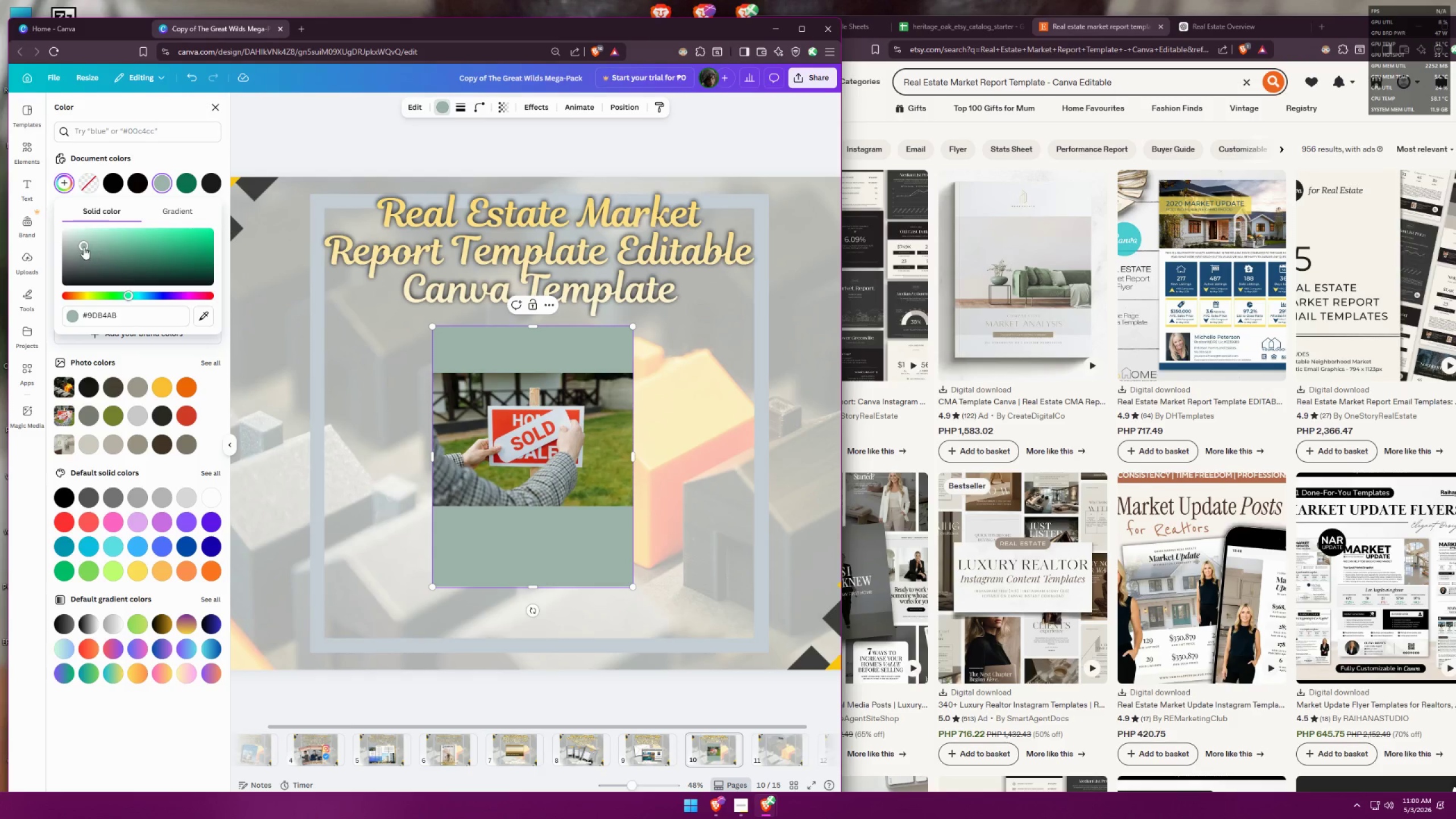 
left_click_drag(start_coordinate=[82, 246], to_coordinate=[74, 234])
 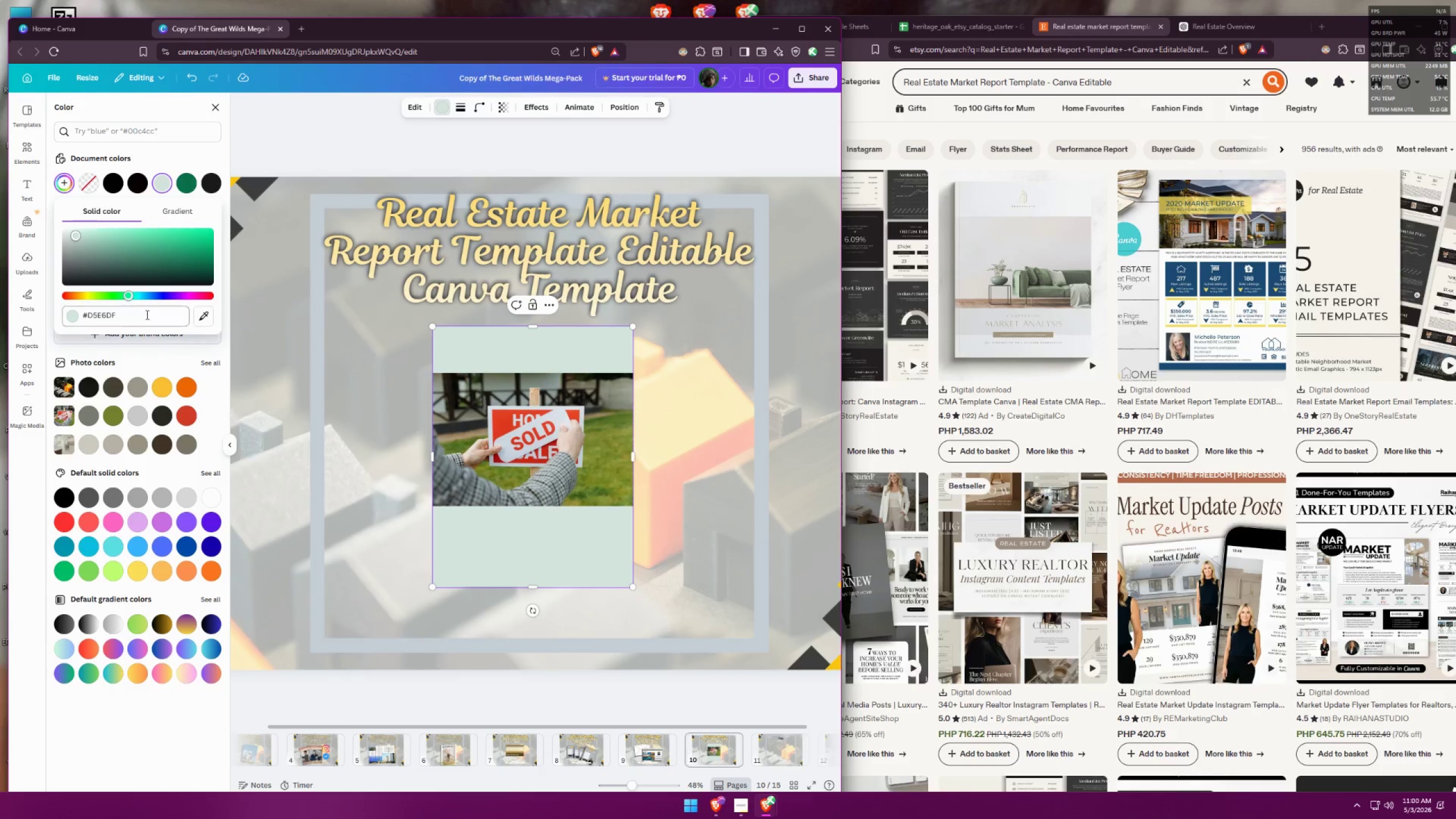 
left_click_drag(start_coordinate=[131, 300], to_coordinate=[88, 285])
 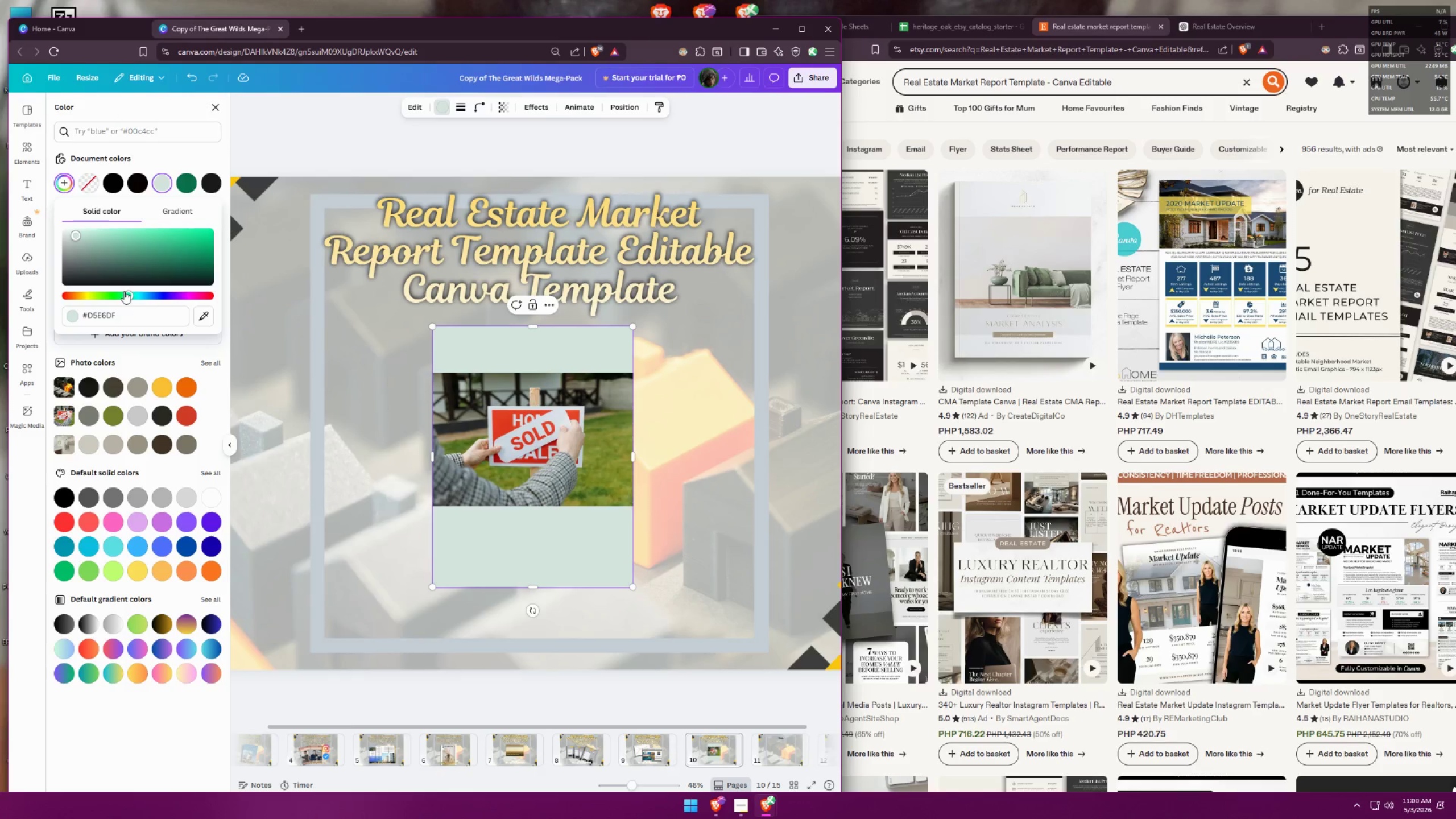 
left_click_drag(start_coordinate=[126, 292], to_coordinate=[175, 282])
 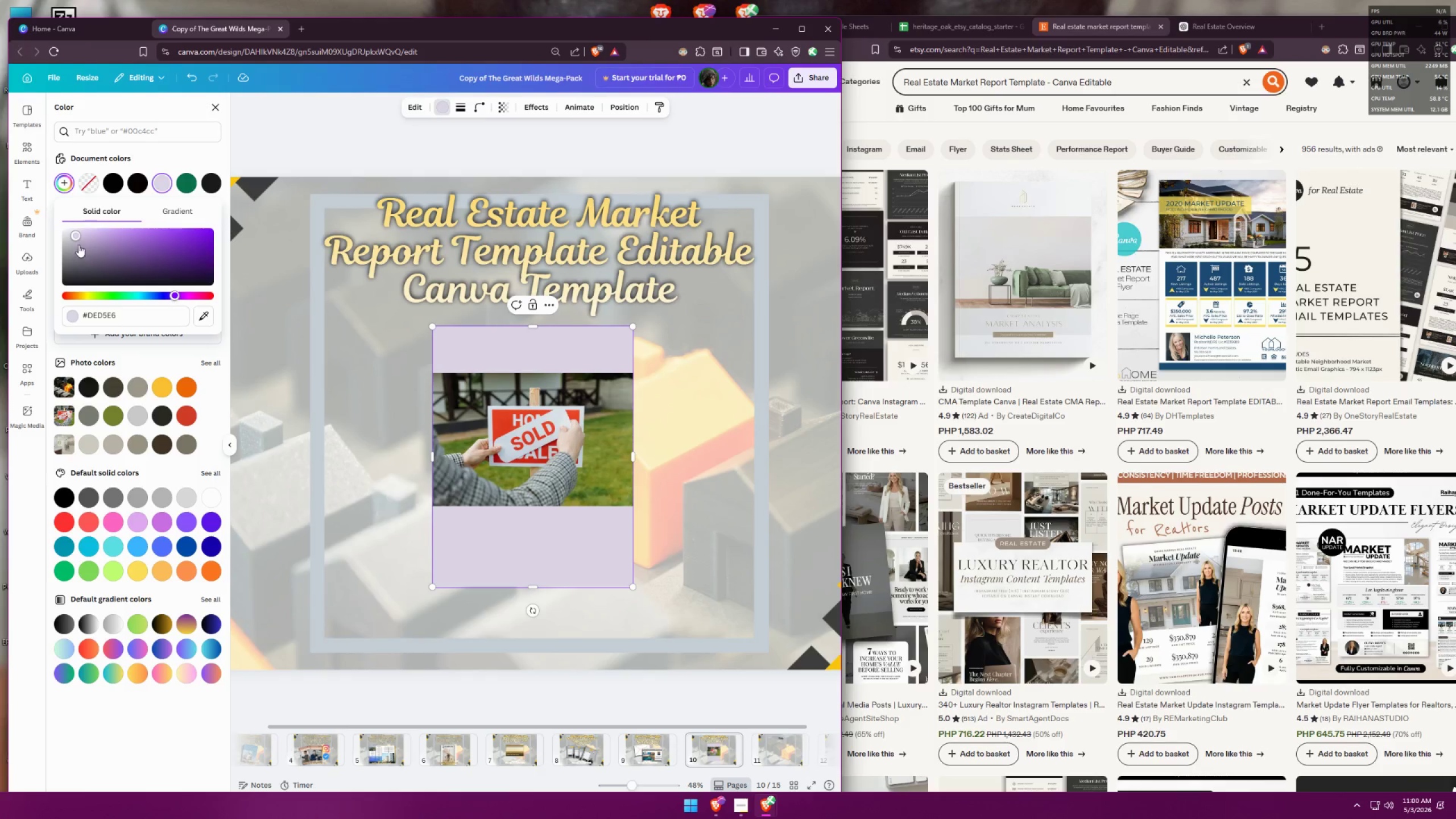 
left_click_drag(start_coordinate=[75, 234], to_coordinate=[56, 234])
 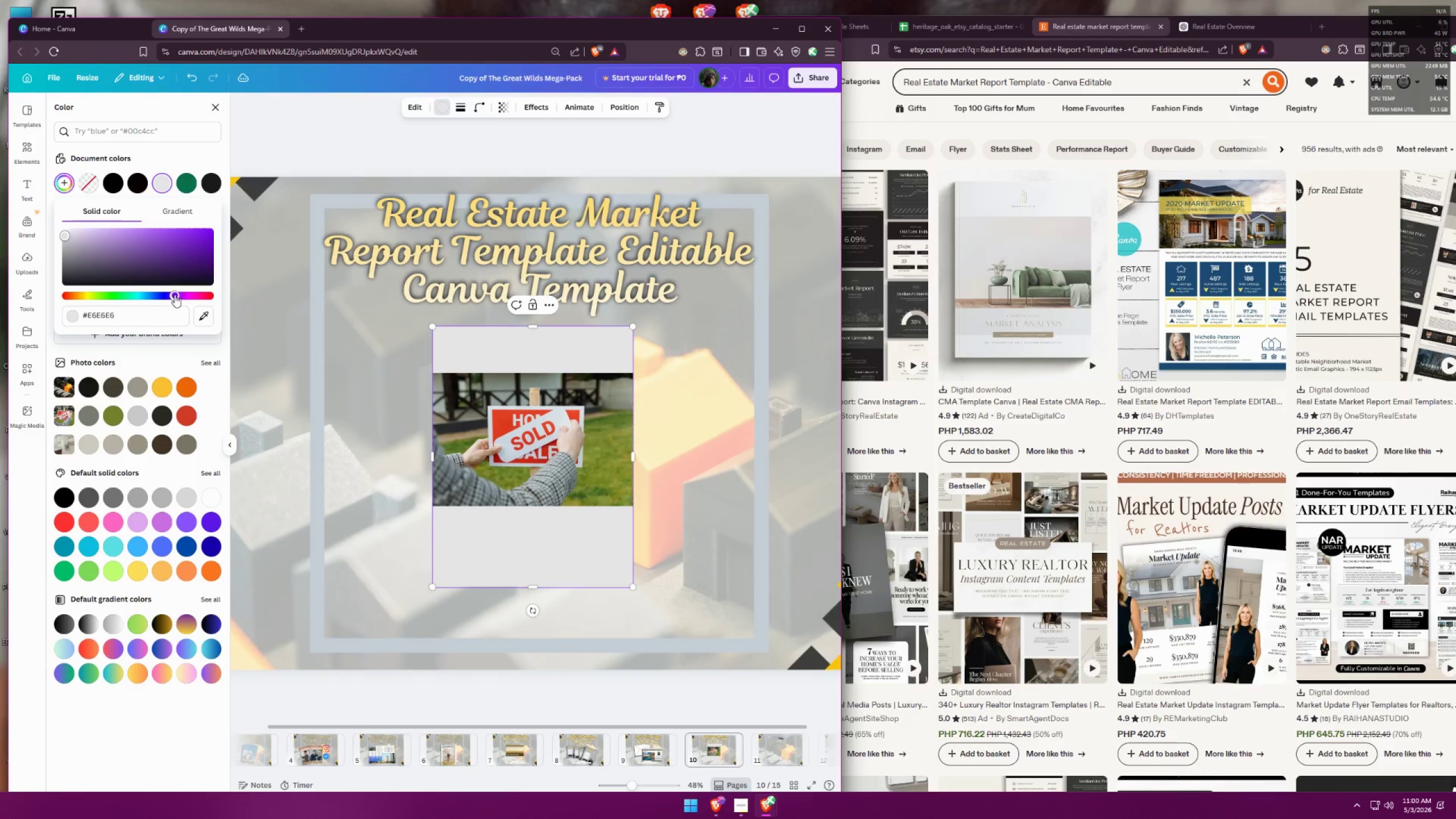 
left_click_drag(start_coordinate=[172, 292], to_coordinate=[72, 284])
 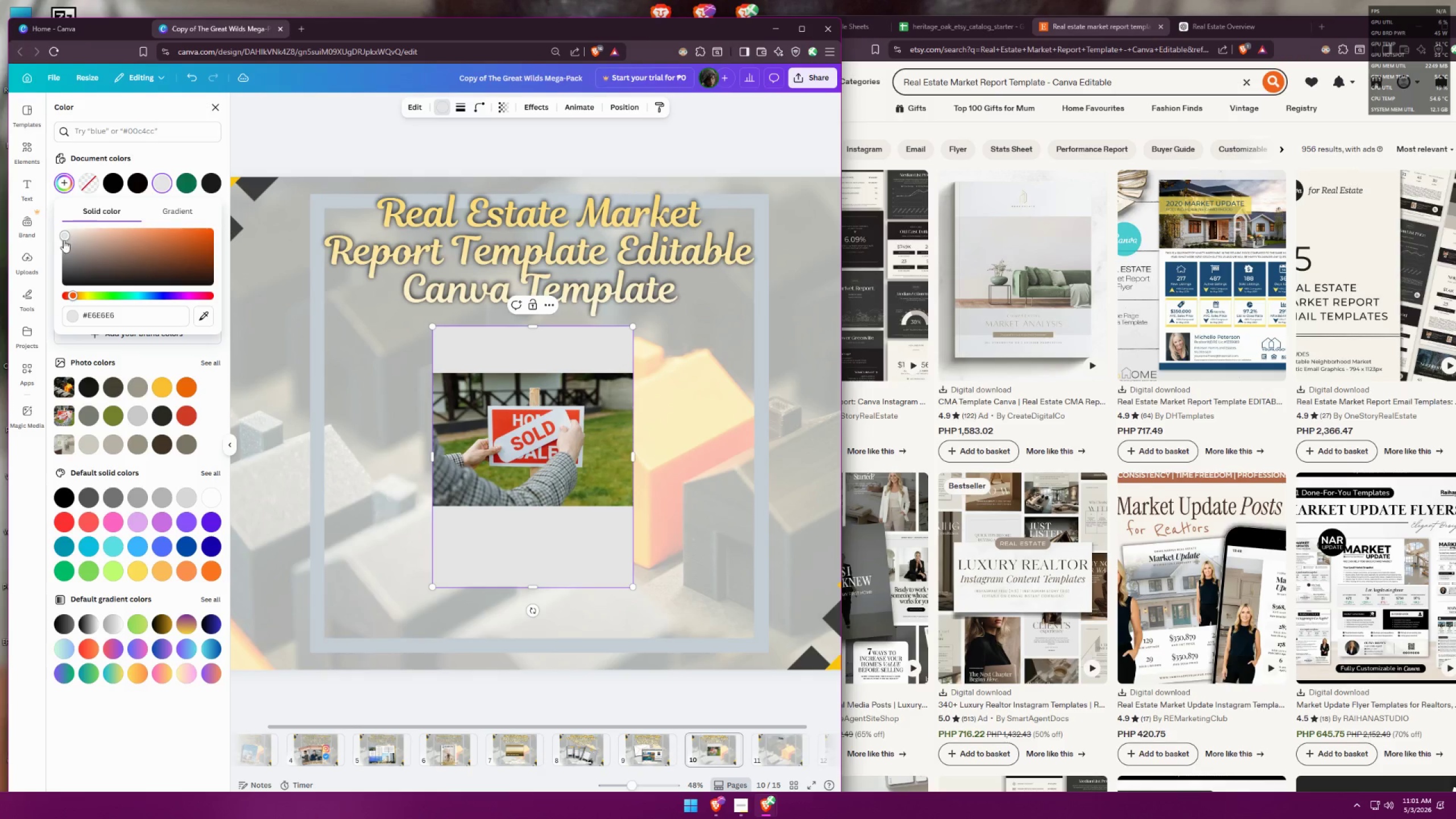 
left_click_drag(start_coordinate=[67, 235], to_coordinate=[42, 235])
 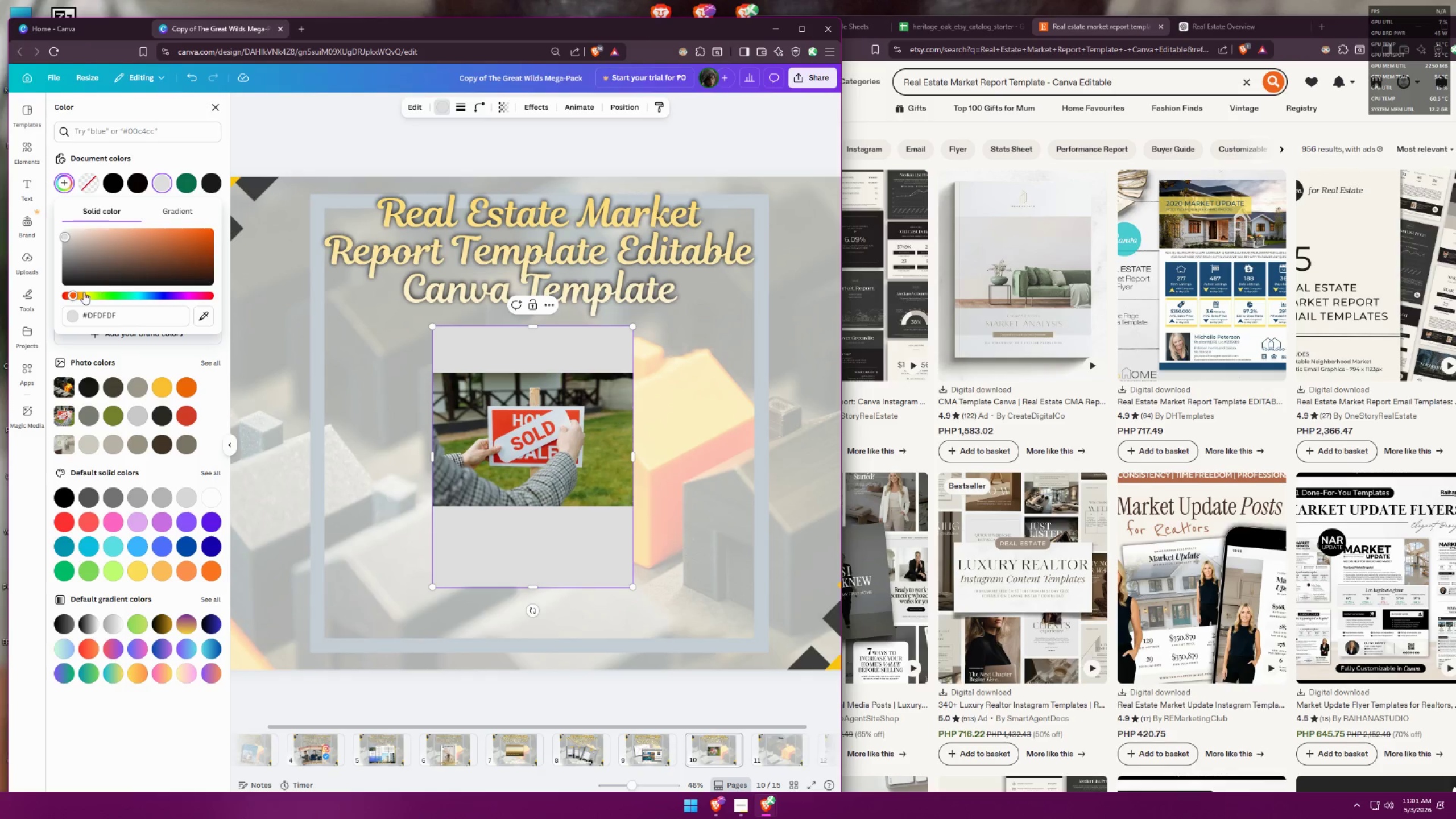 
left_click_drag(start_coordinate=[74, 296], to_coordinate=[52, 289])
 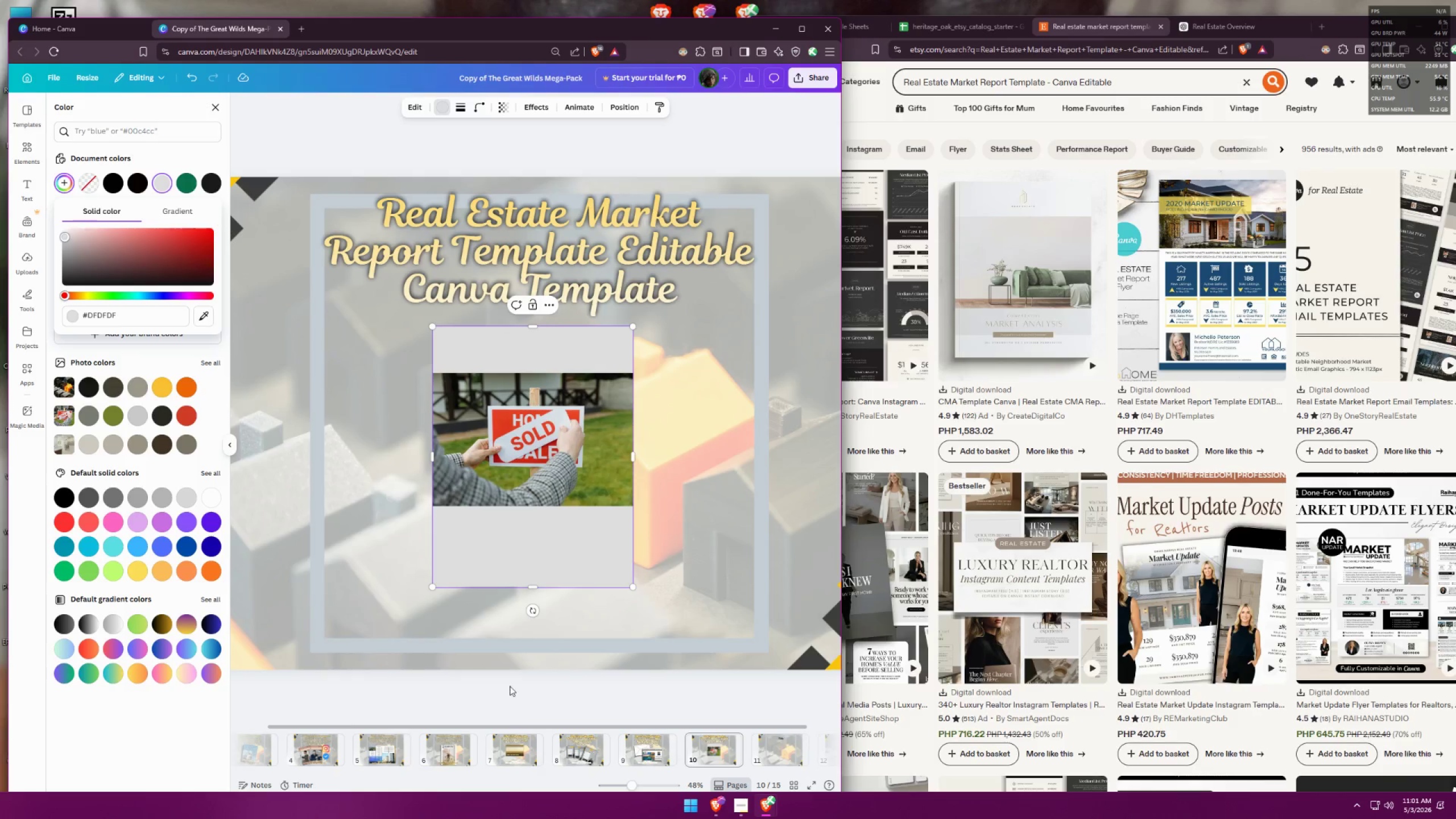 
double_click([510, 683])
 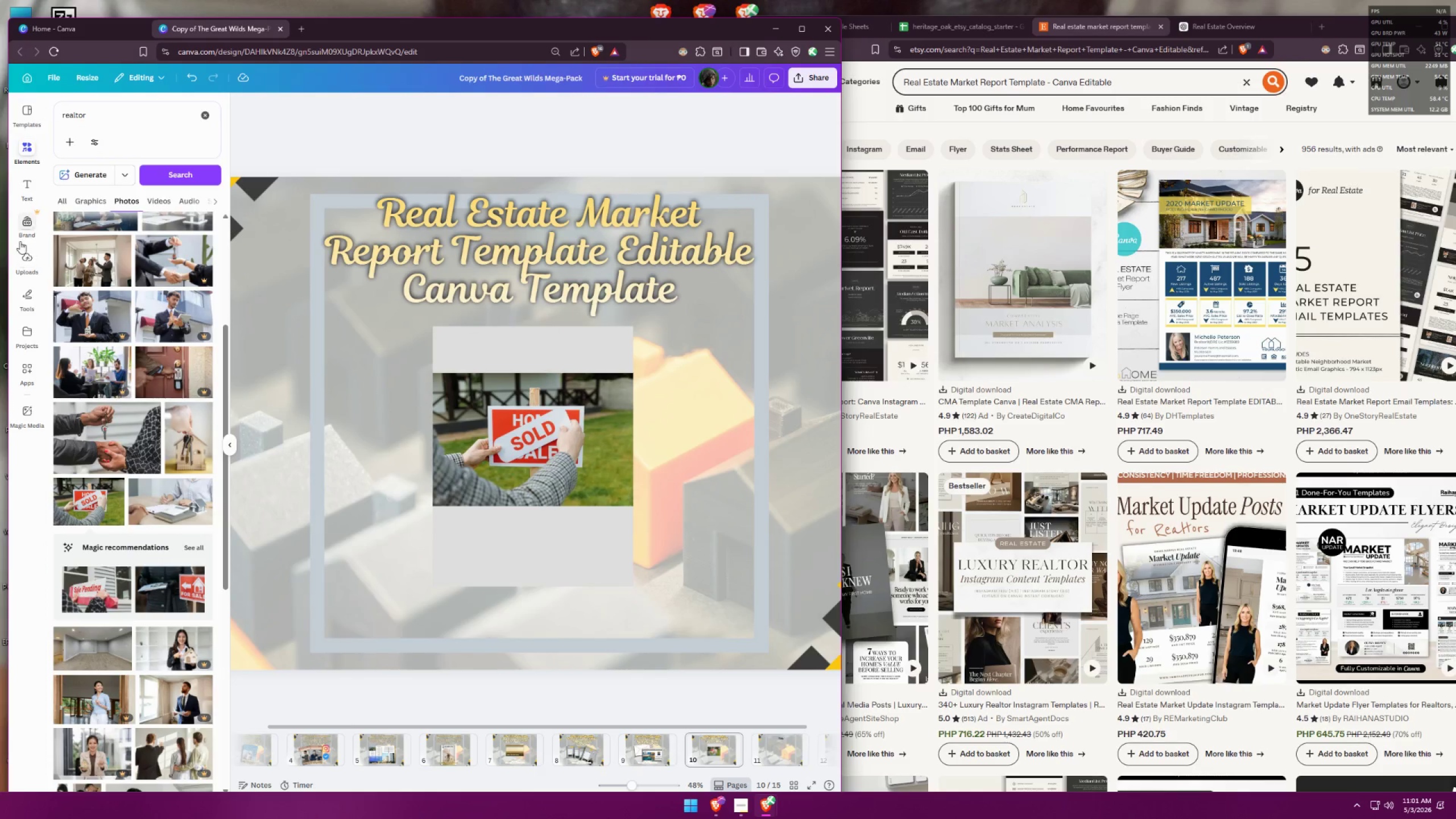 
wait(5.24)
 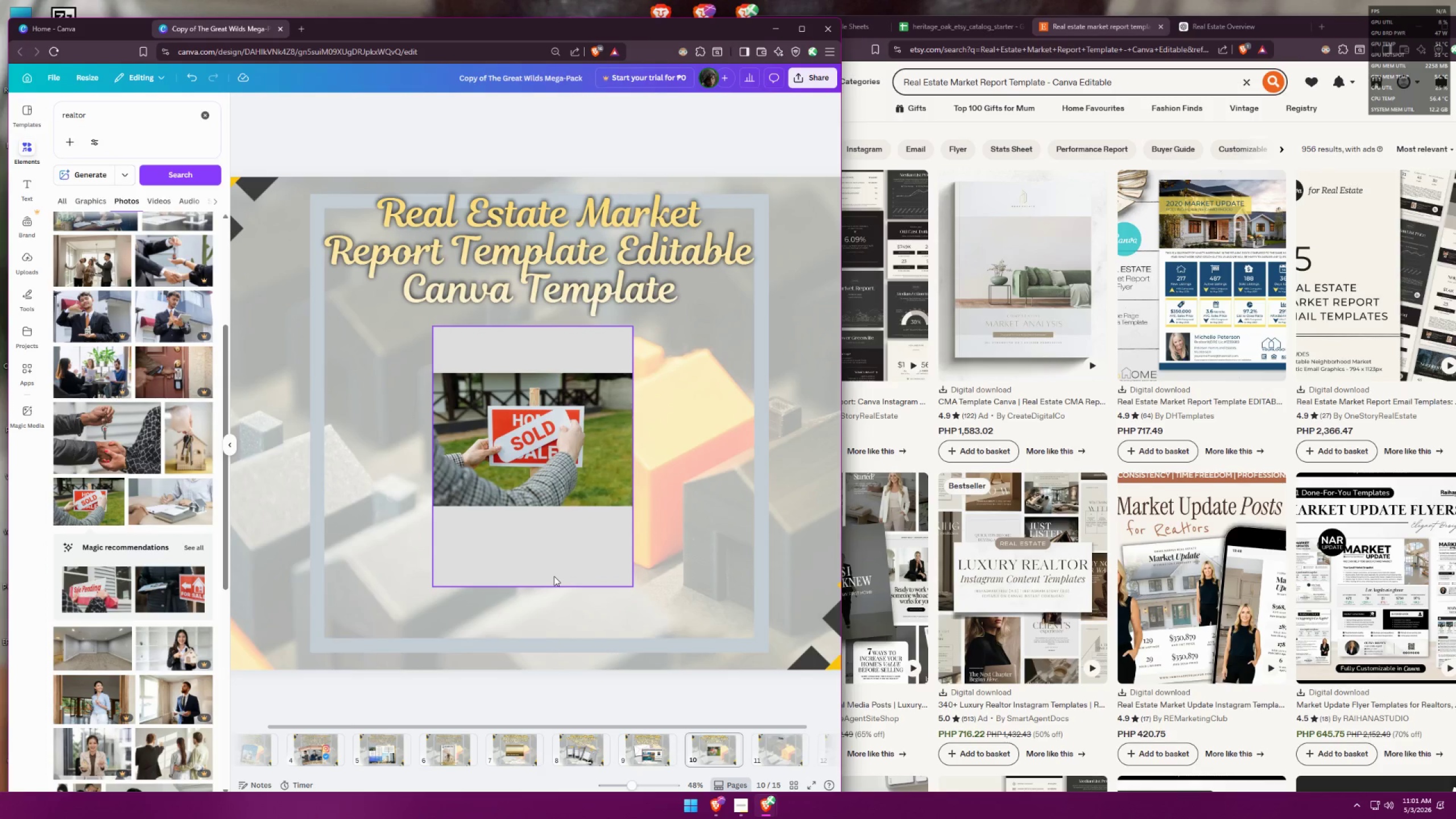 
left_click([143, 139])
 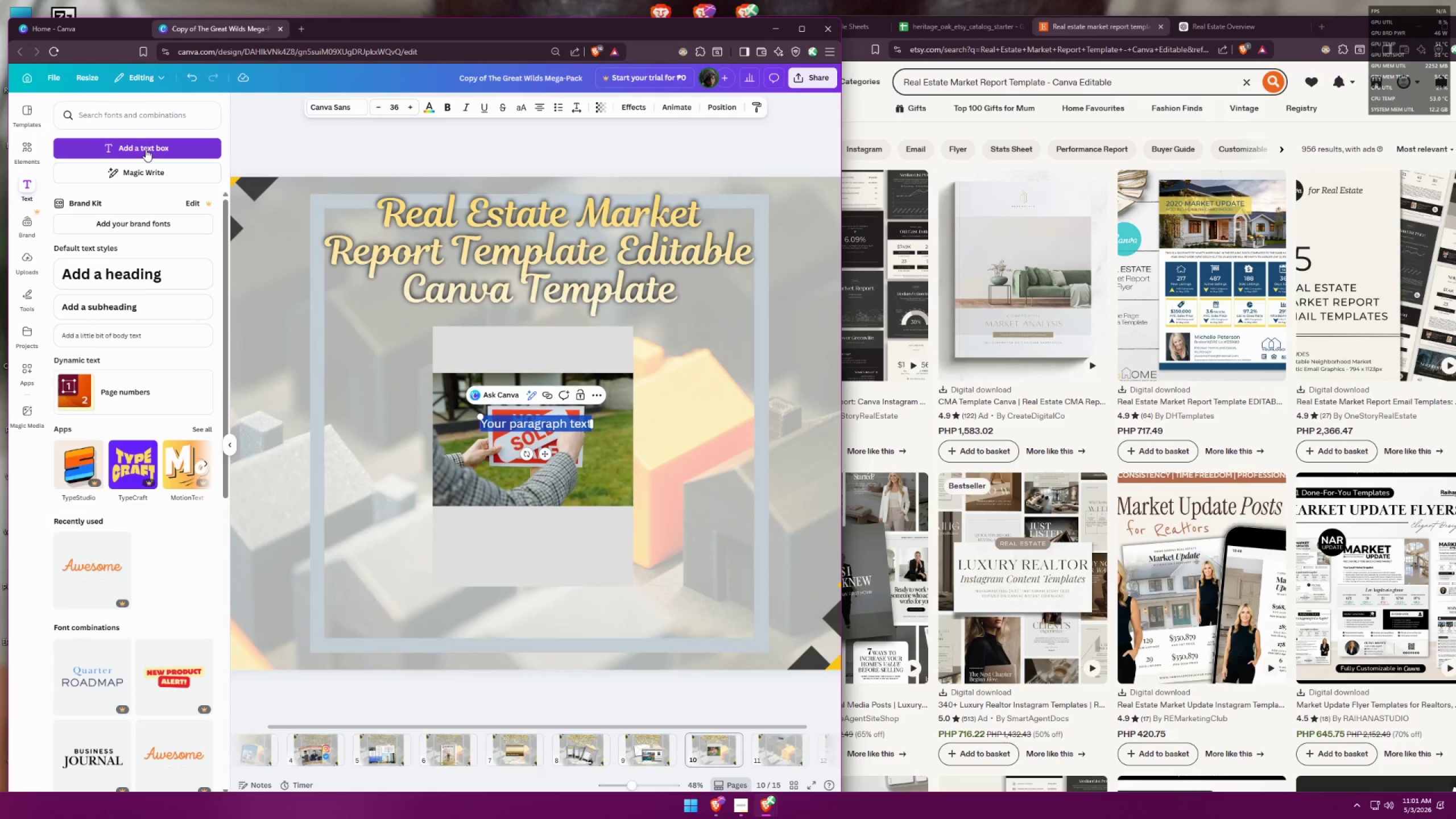 
type(REAL ESTATE)
 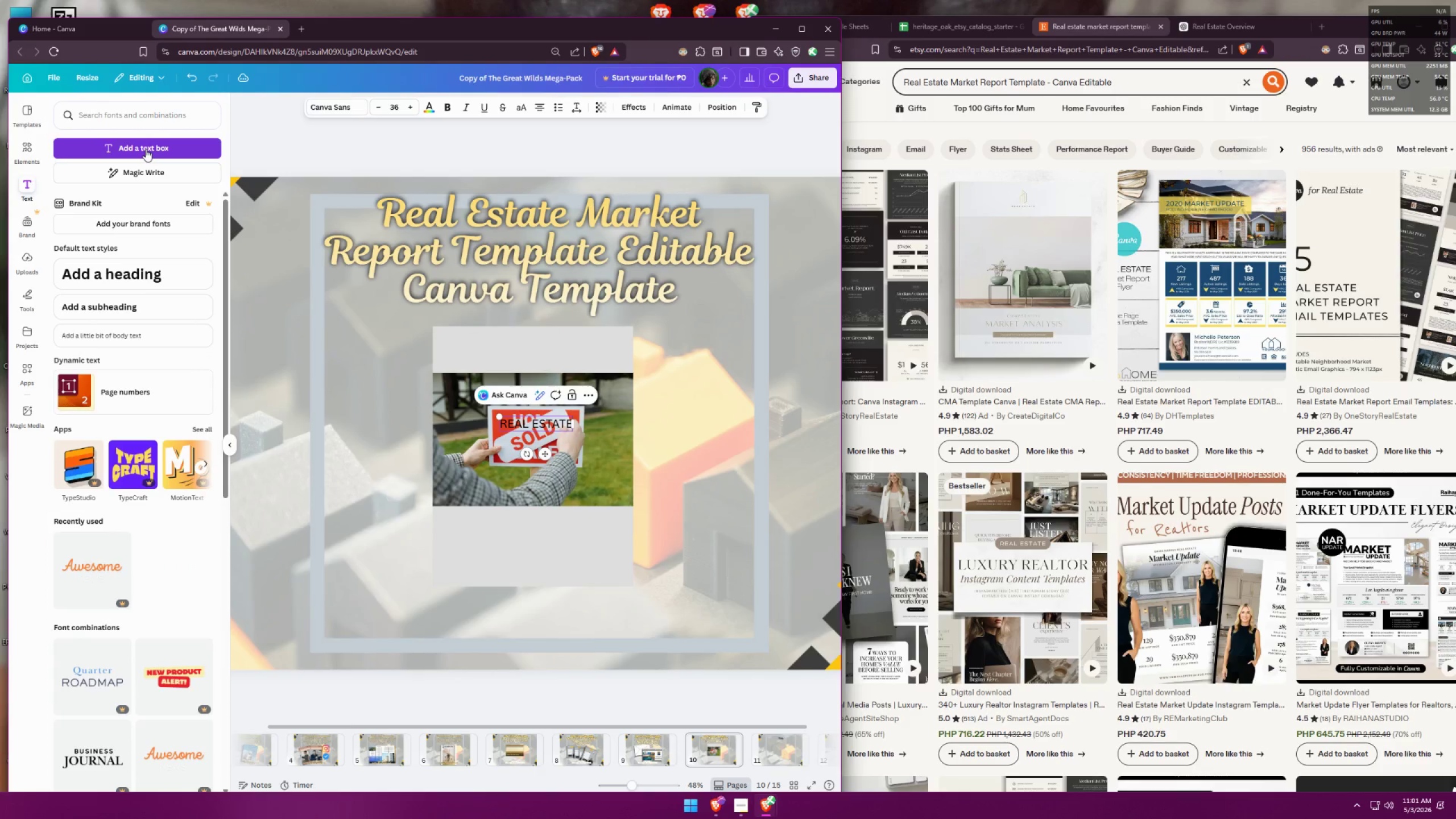 
key(Enter)
 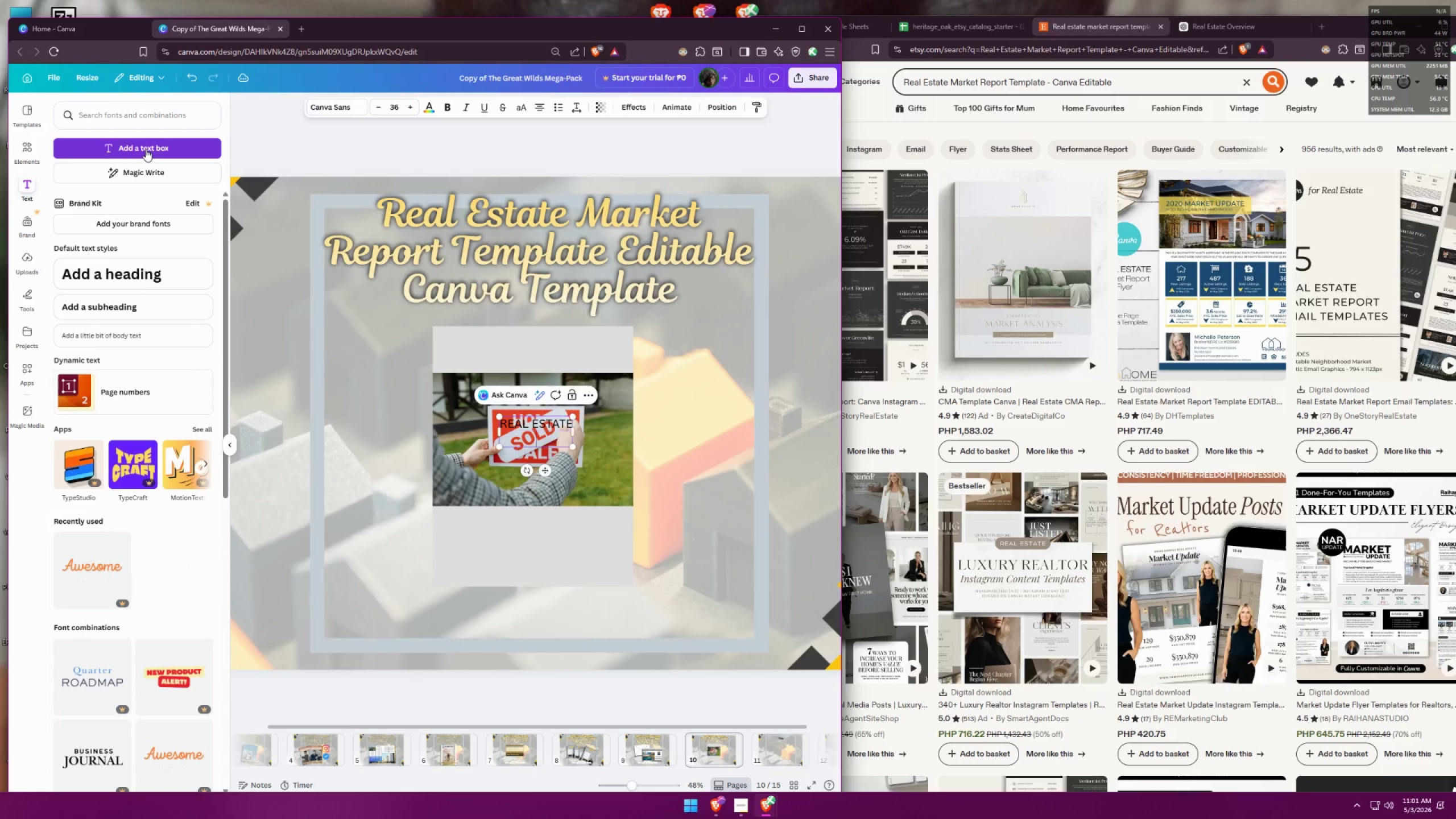 
type(ANALYSIS)
 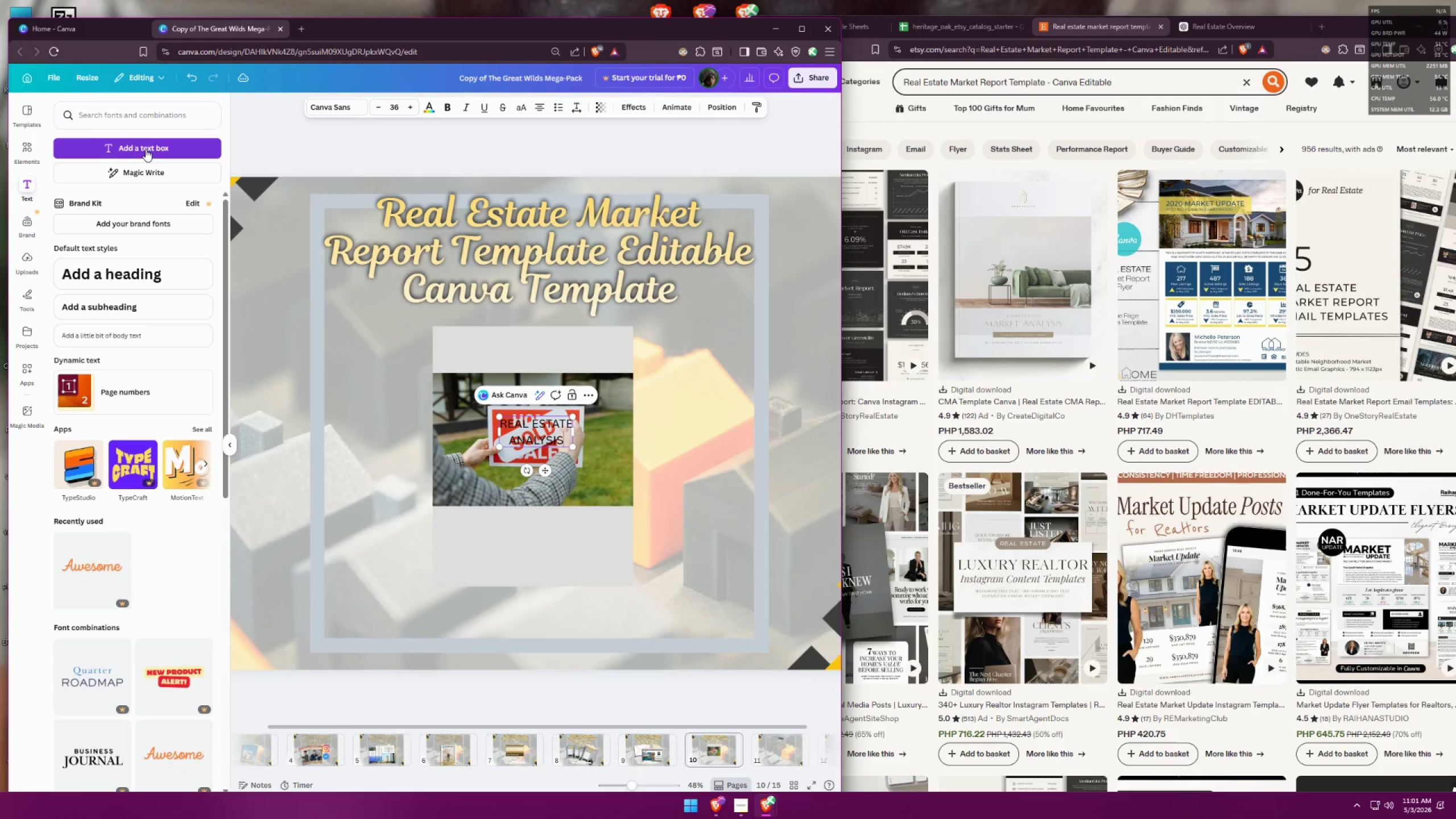 
key(Control+ControlLeft)
 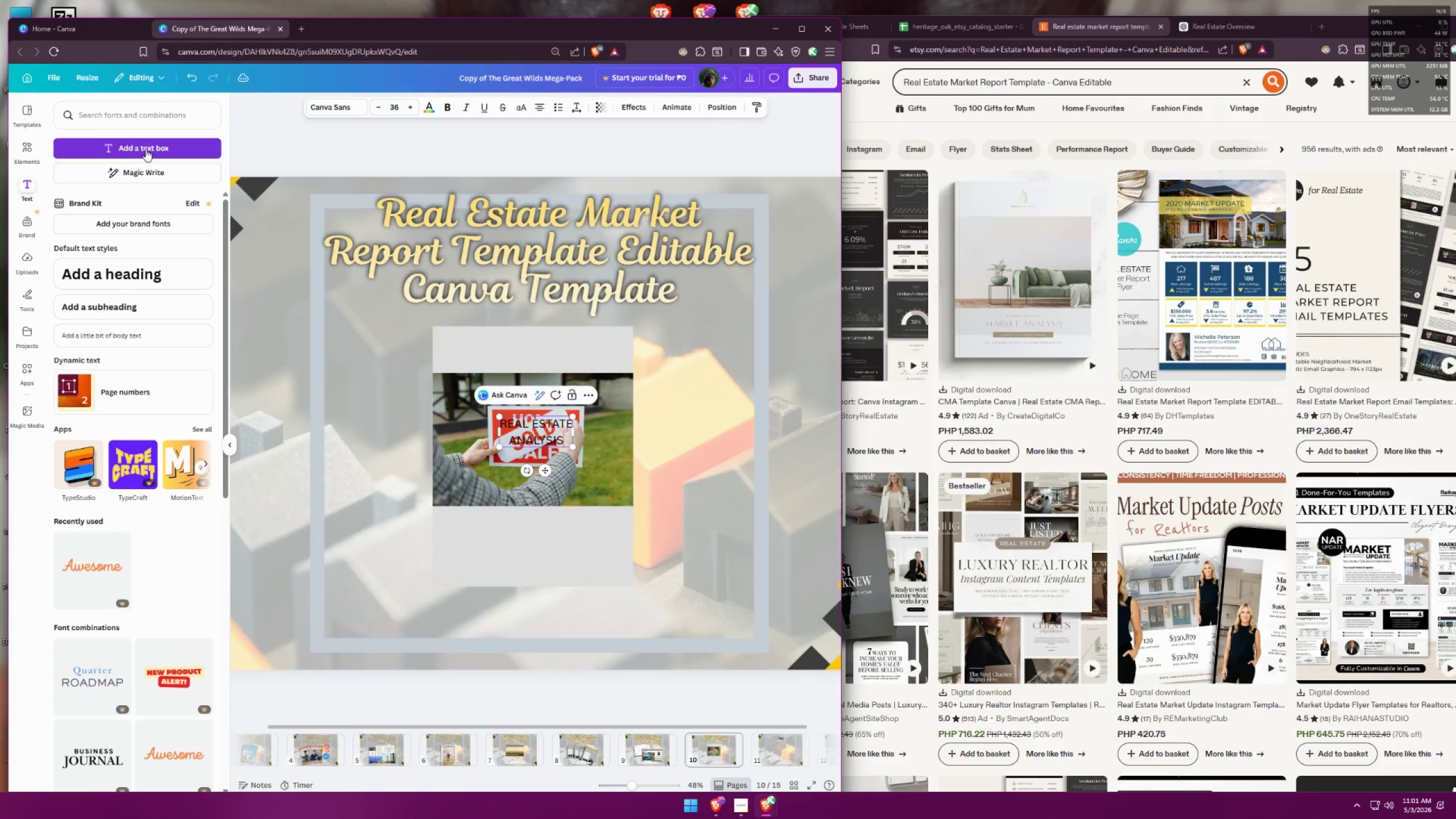 
key(Control+A)
 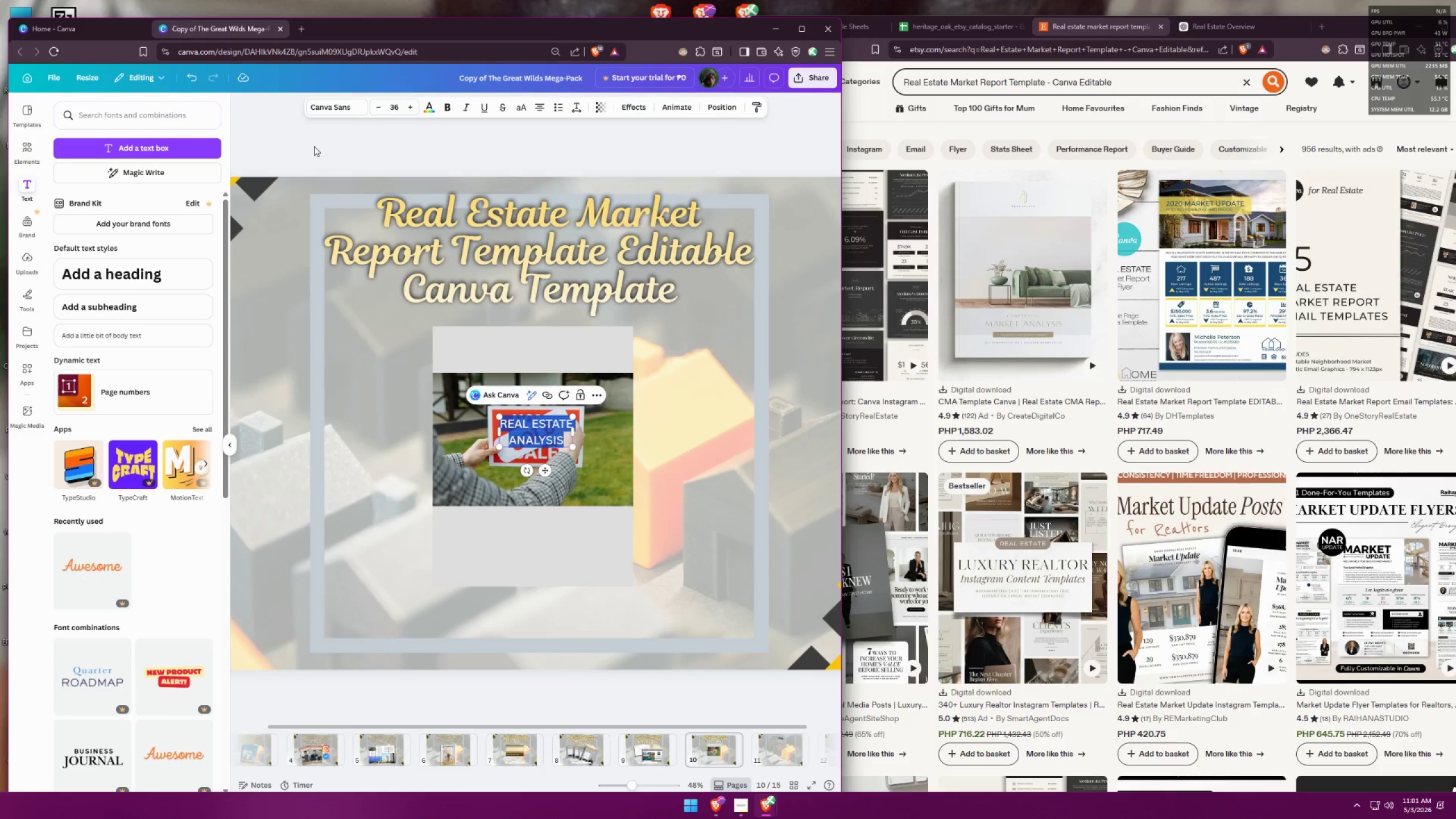 
left_click([350, 106])
 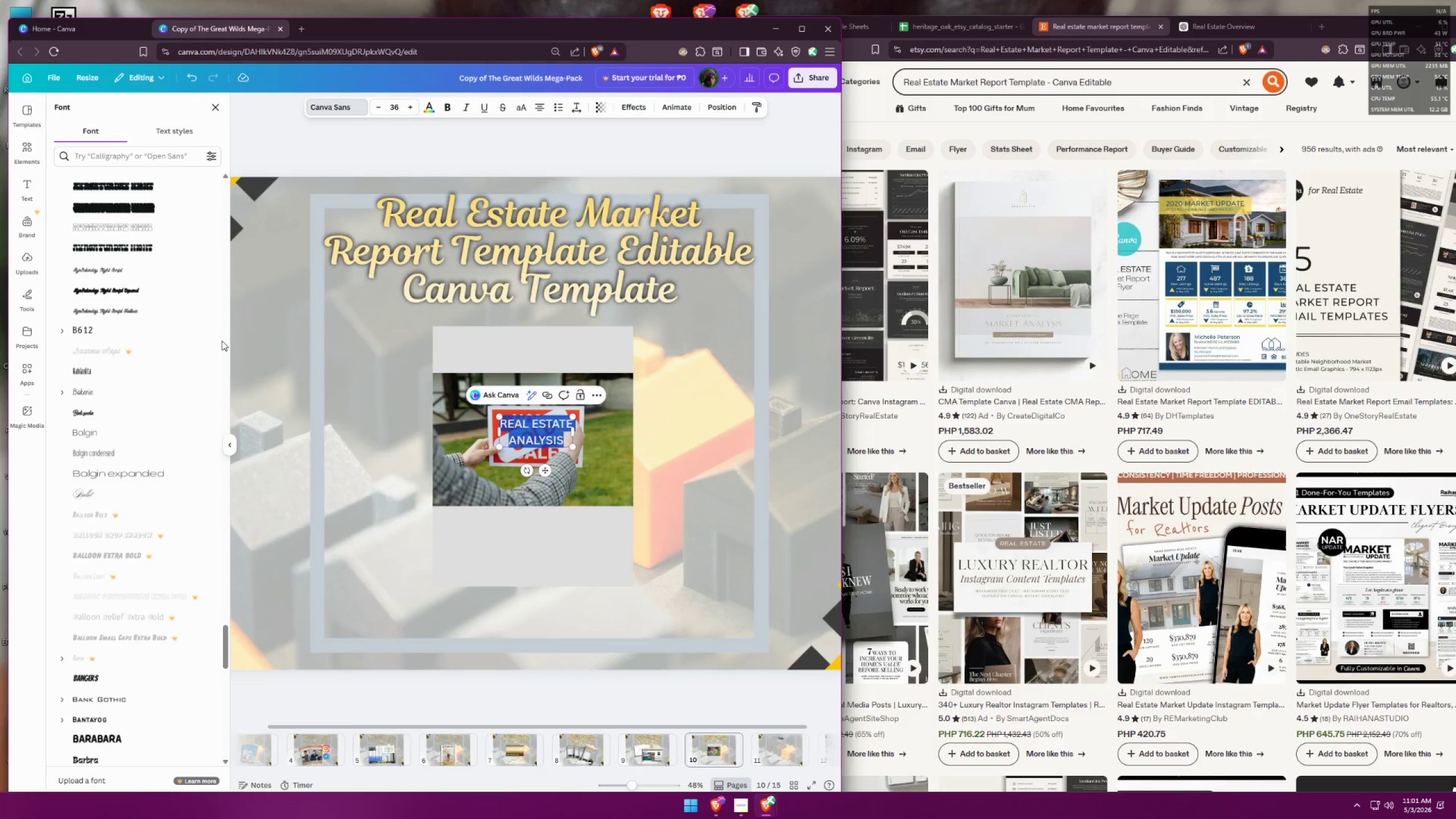 
scroll: coordinate [151, 538], scroll_direction: down, amount: 19.0
 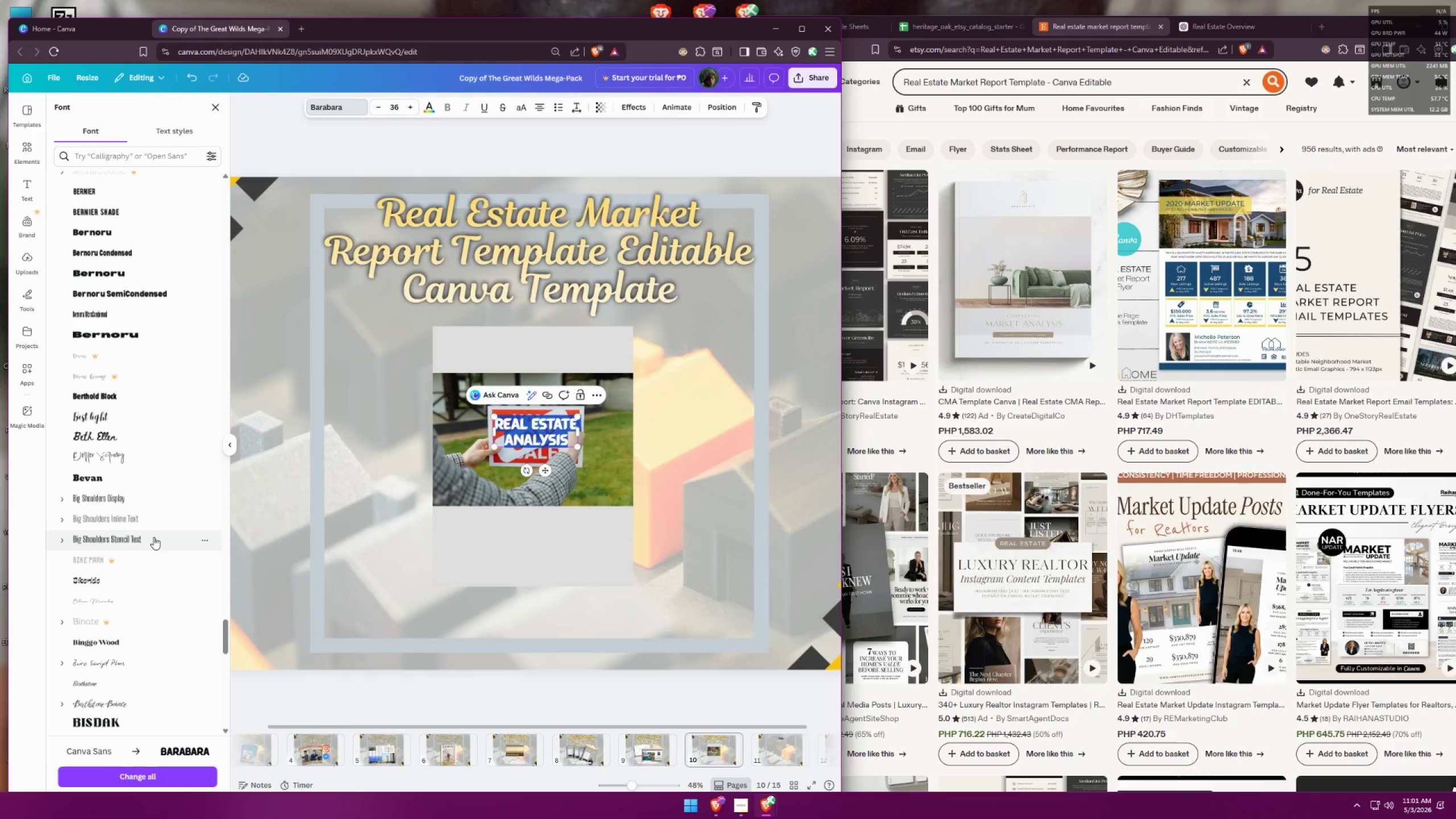 
left_click([154, 536])
 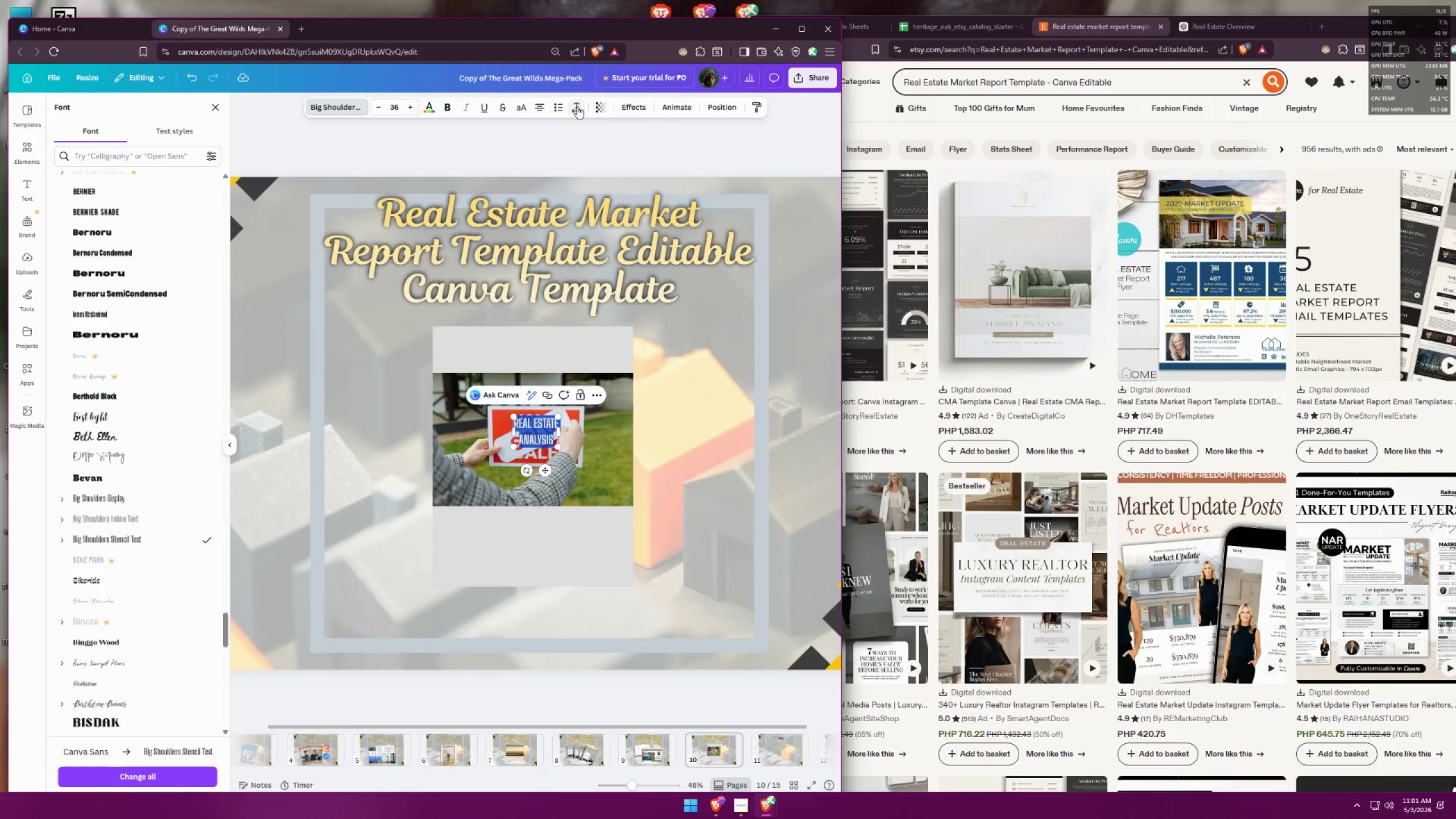 
double_click([411, 103])
 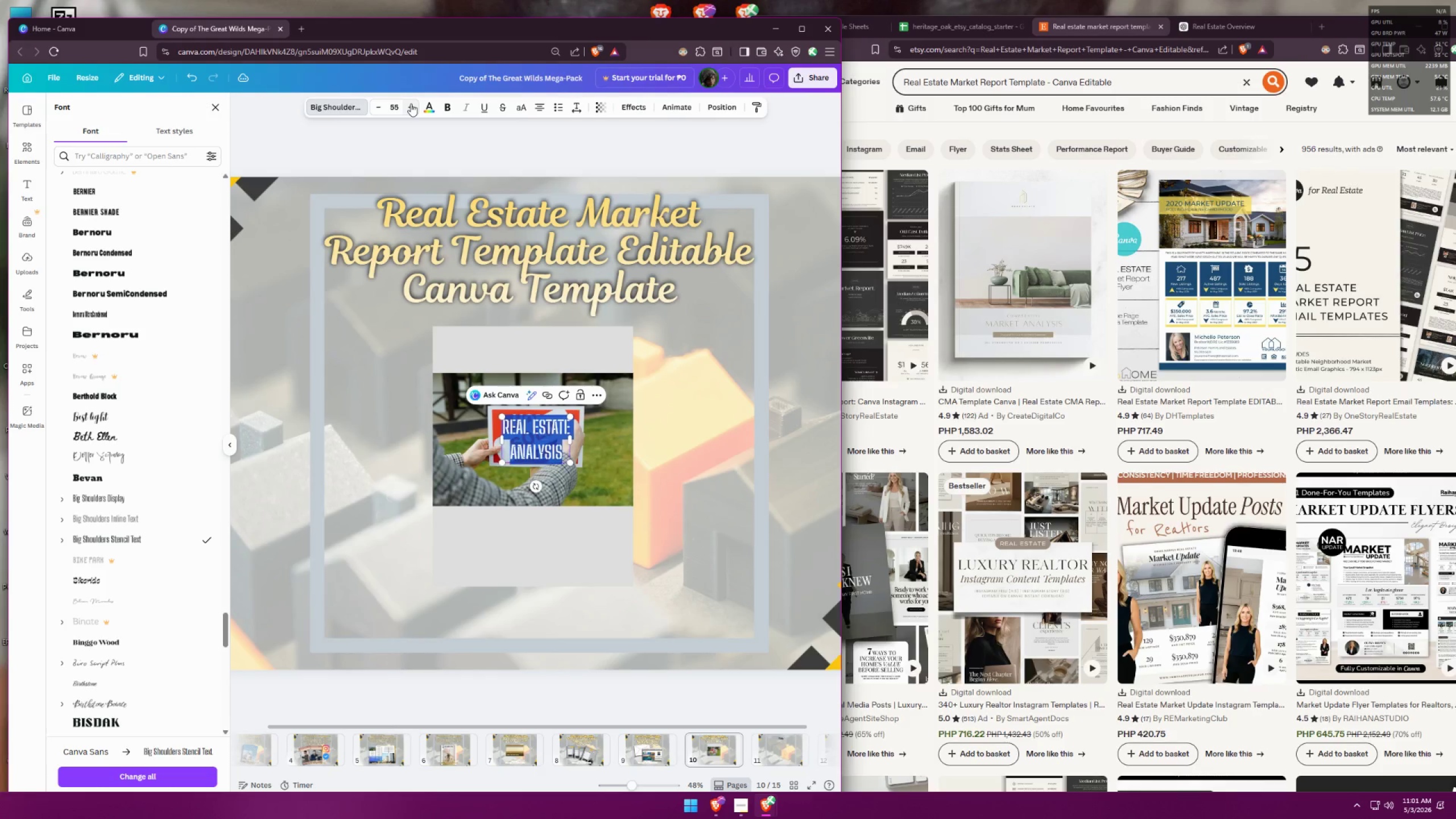 
triple_click([411, 104])
 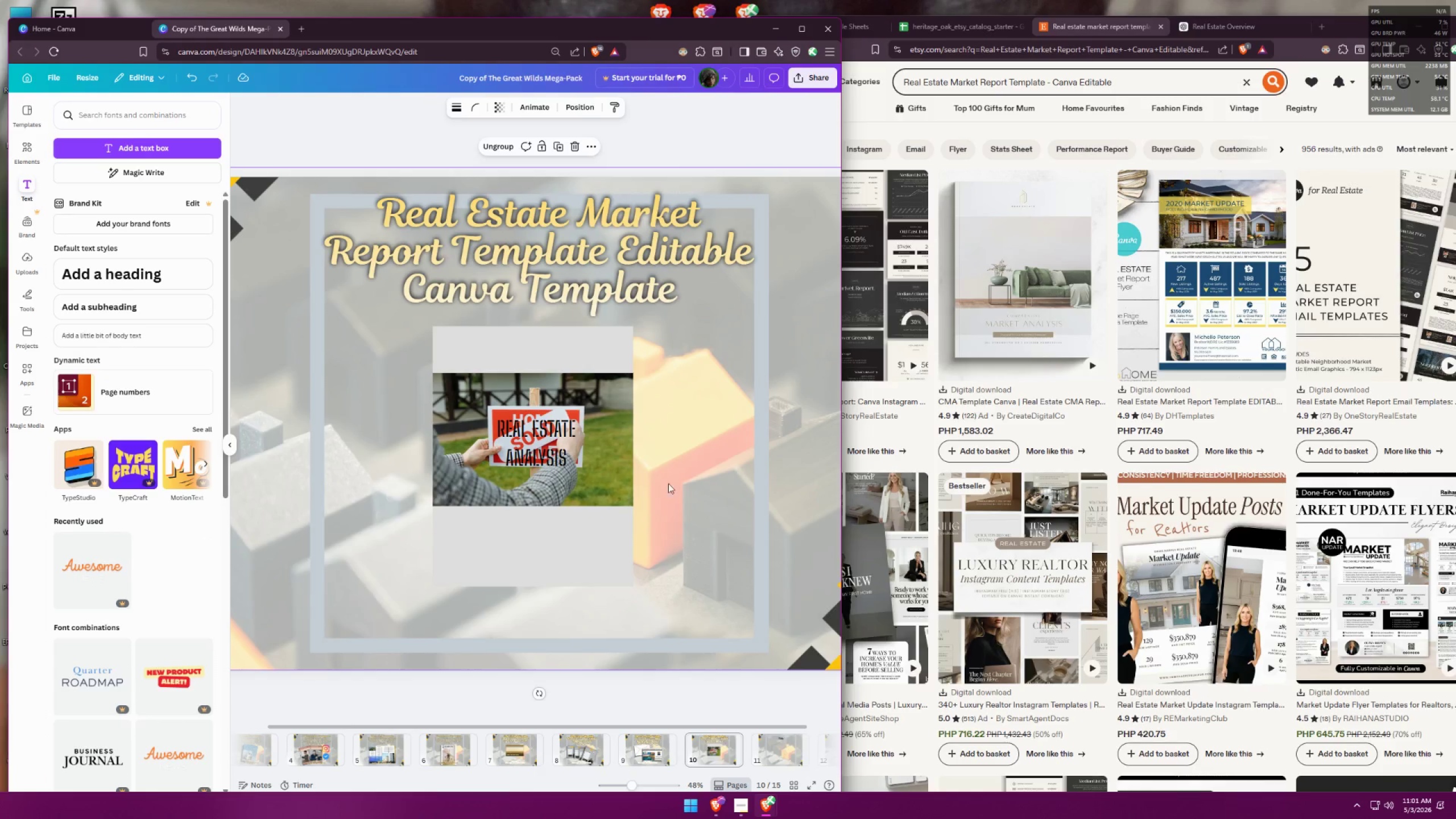 
left_click_drag(start_coordinate=[540, 441], to_coordinate=[535, 540])
 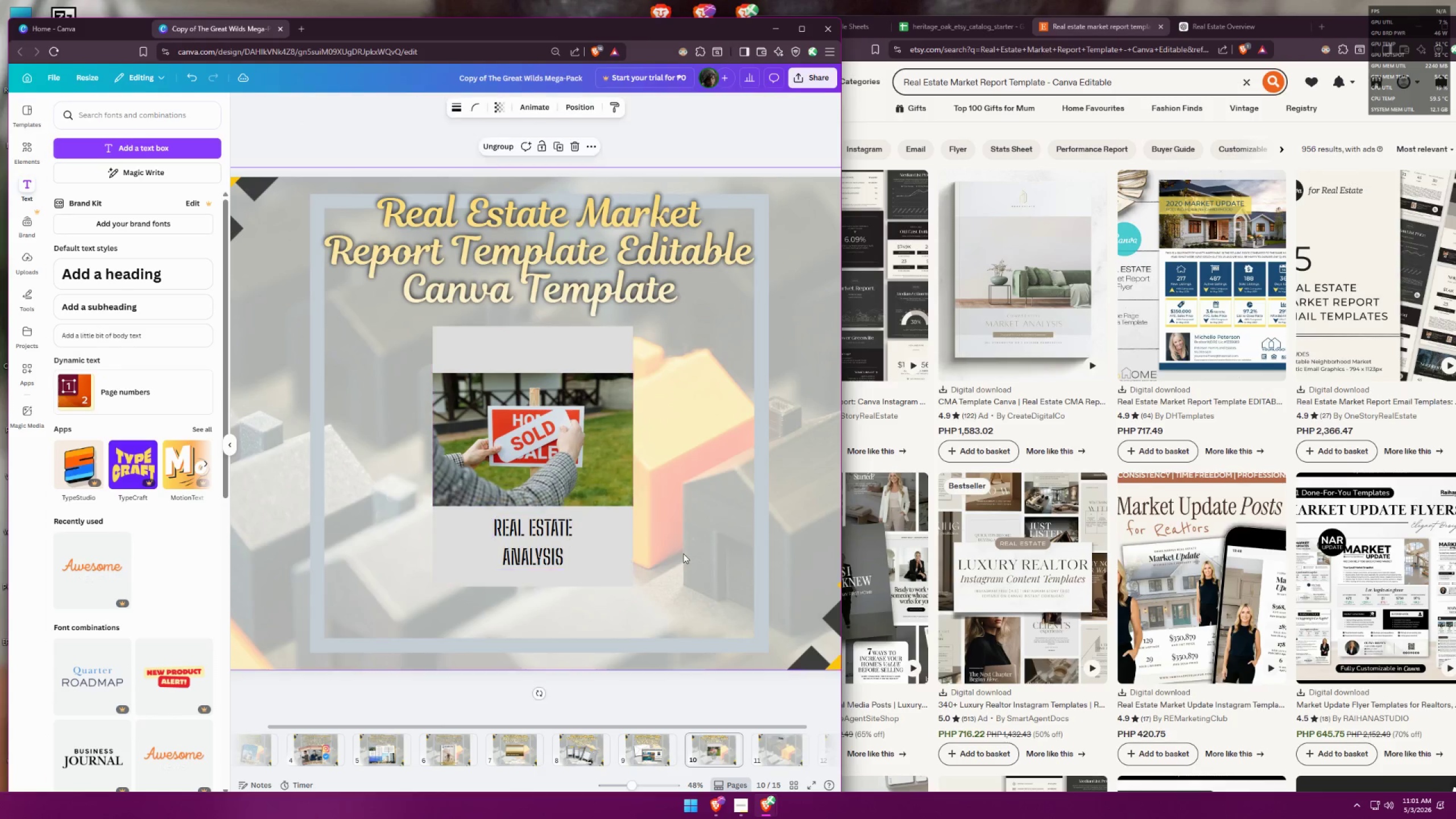 
left_click([683, 553])
 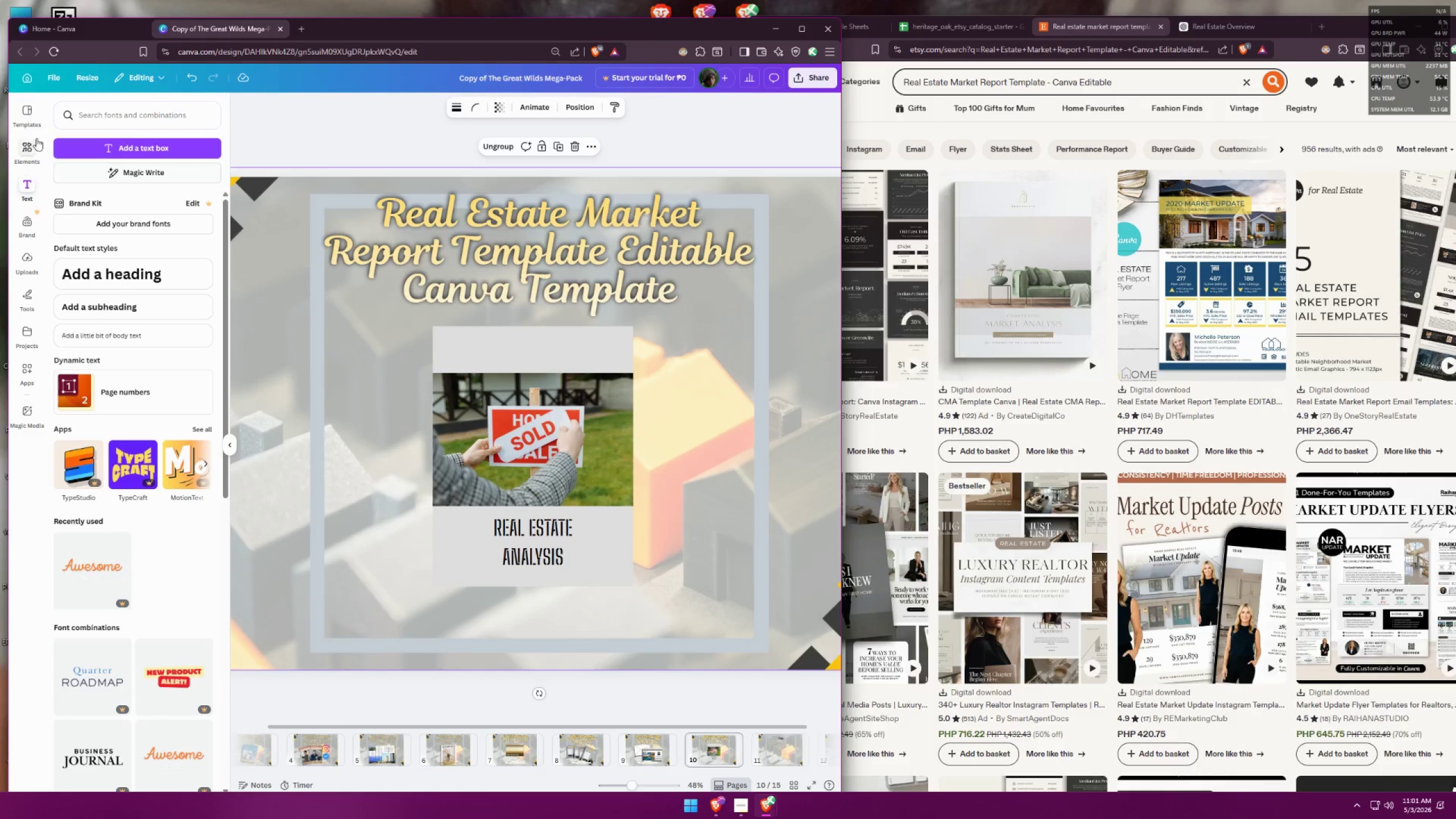 
wait(5.62)
 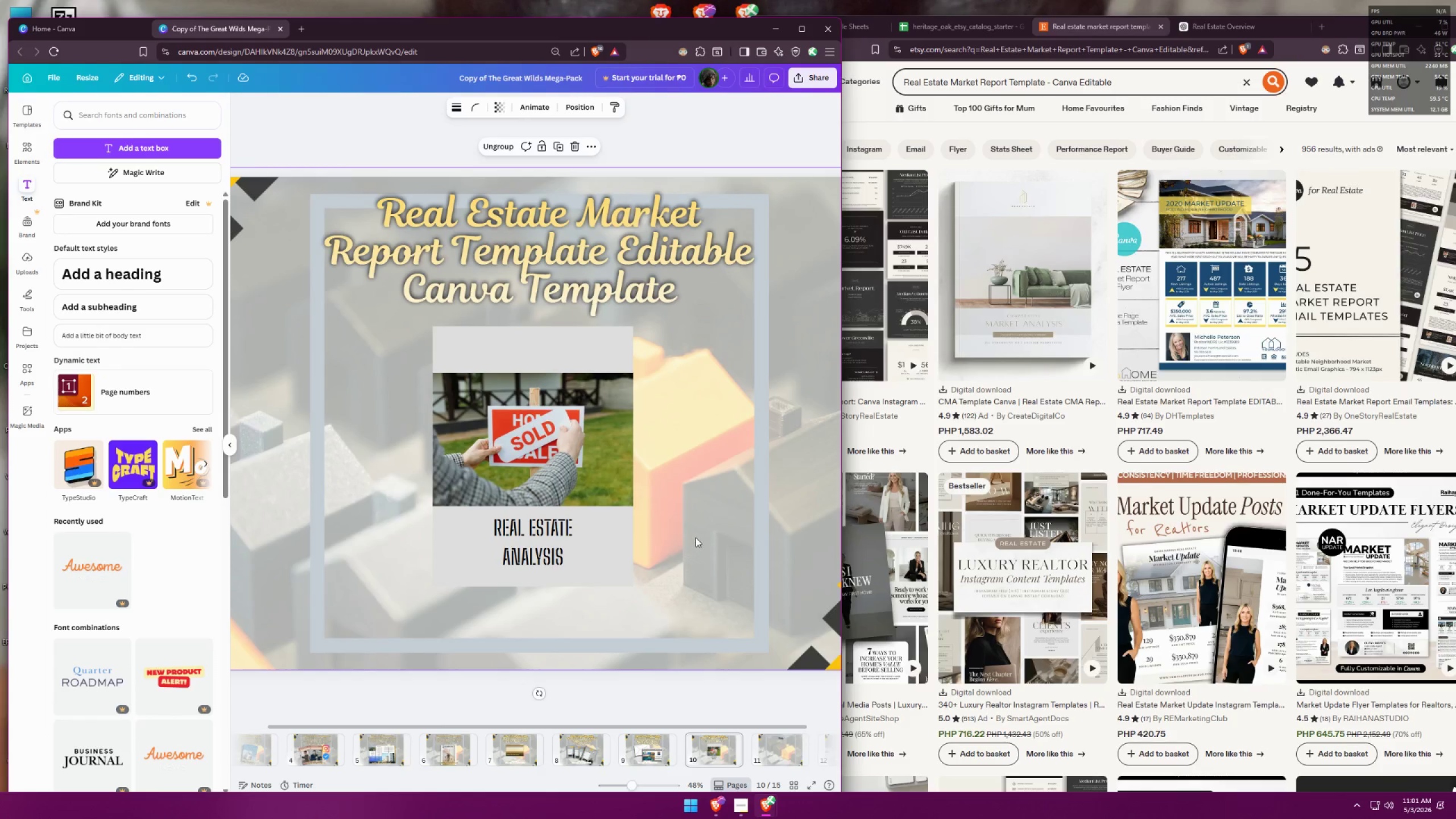 
mouse_move([200, 382])
 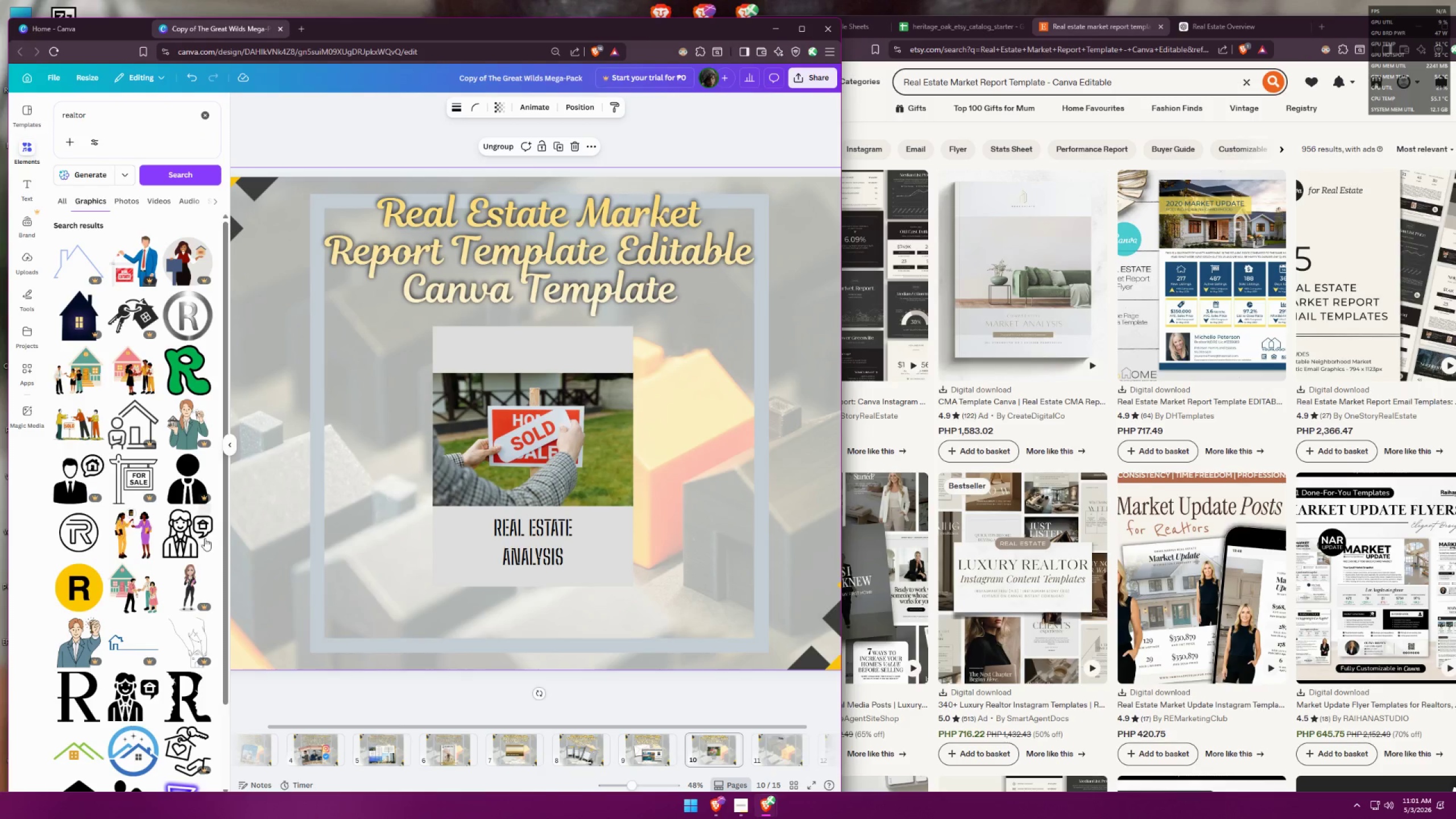 
left_click([184, 538])
 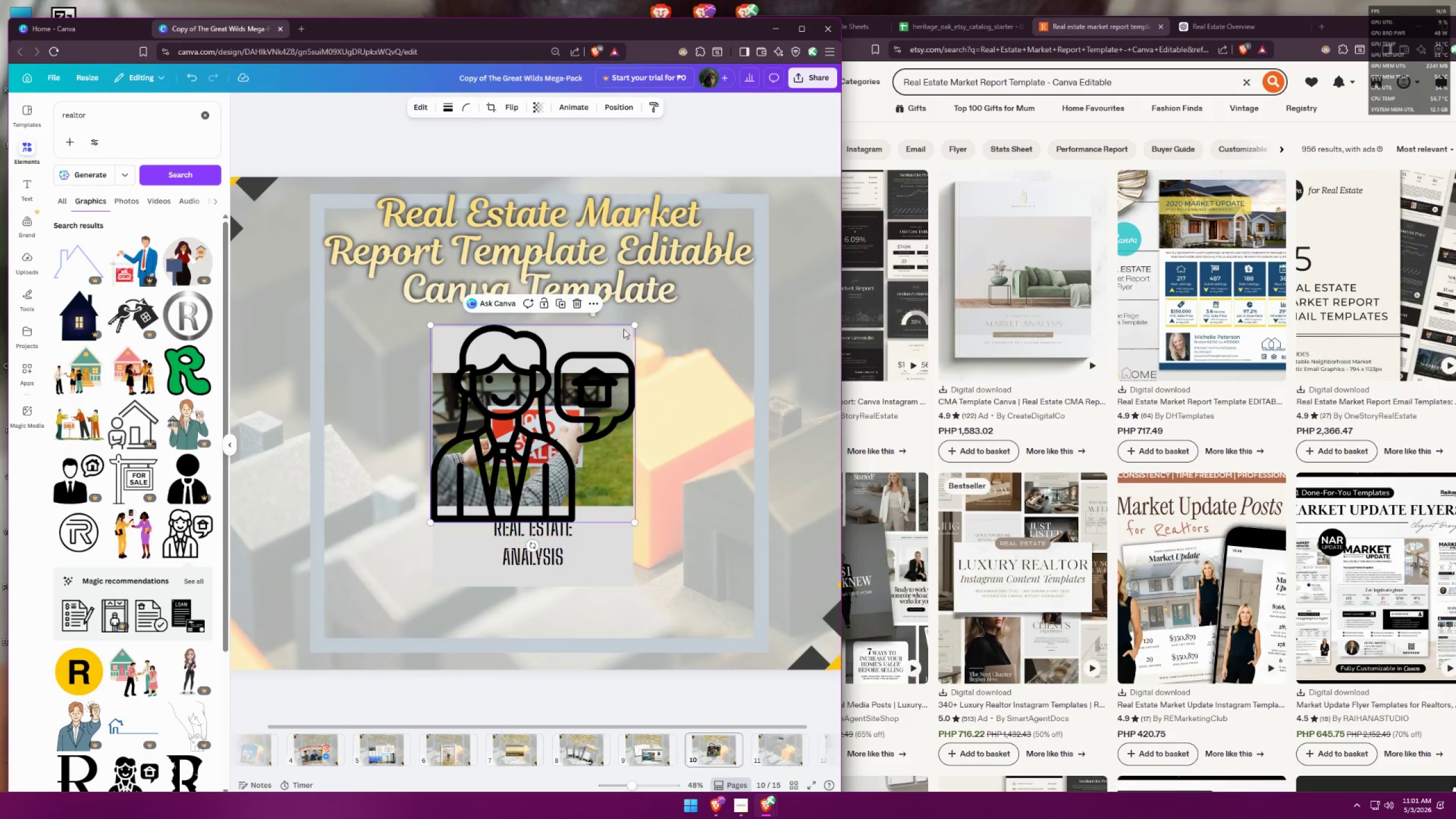 
left_click_drag(start_coordinate=[632, 325], to_coordinate=[480, 483])
 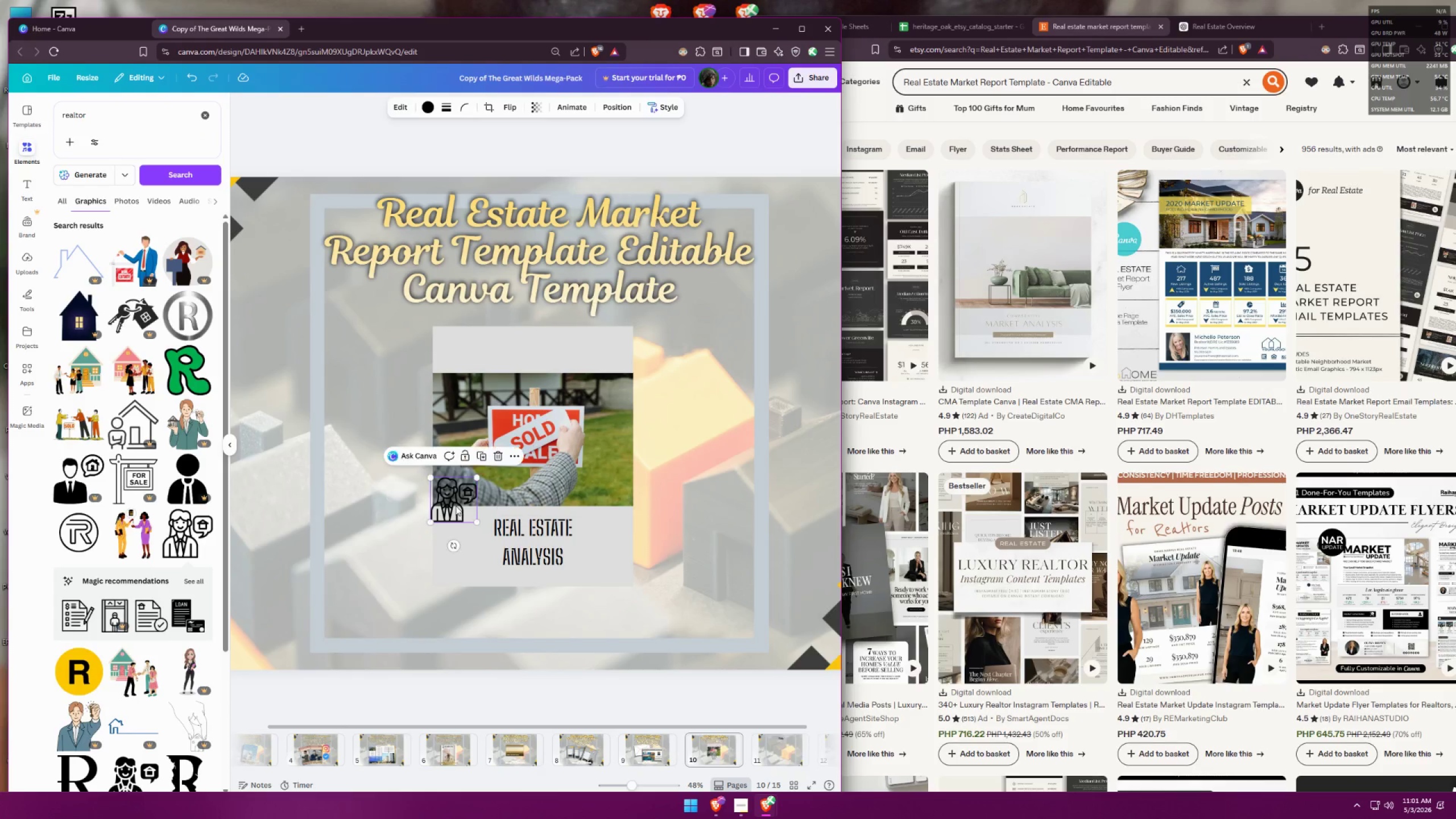 
left_click_drag(start_coordinate=[454, 506], to_coordinate=[601, 549])
 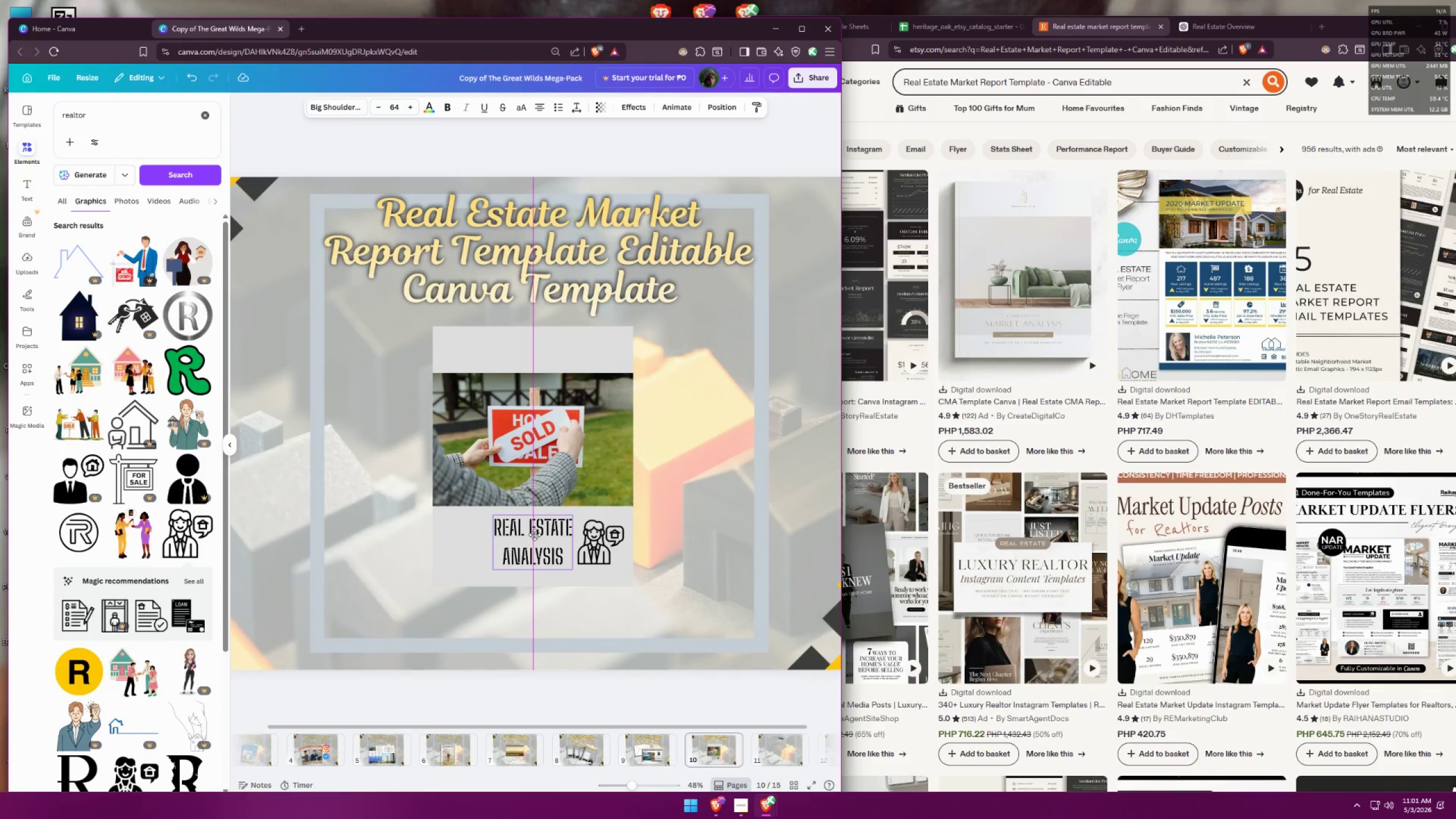 
left_click([651, 540])
 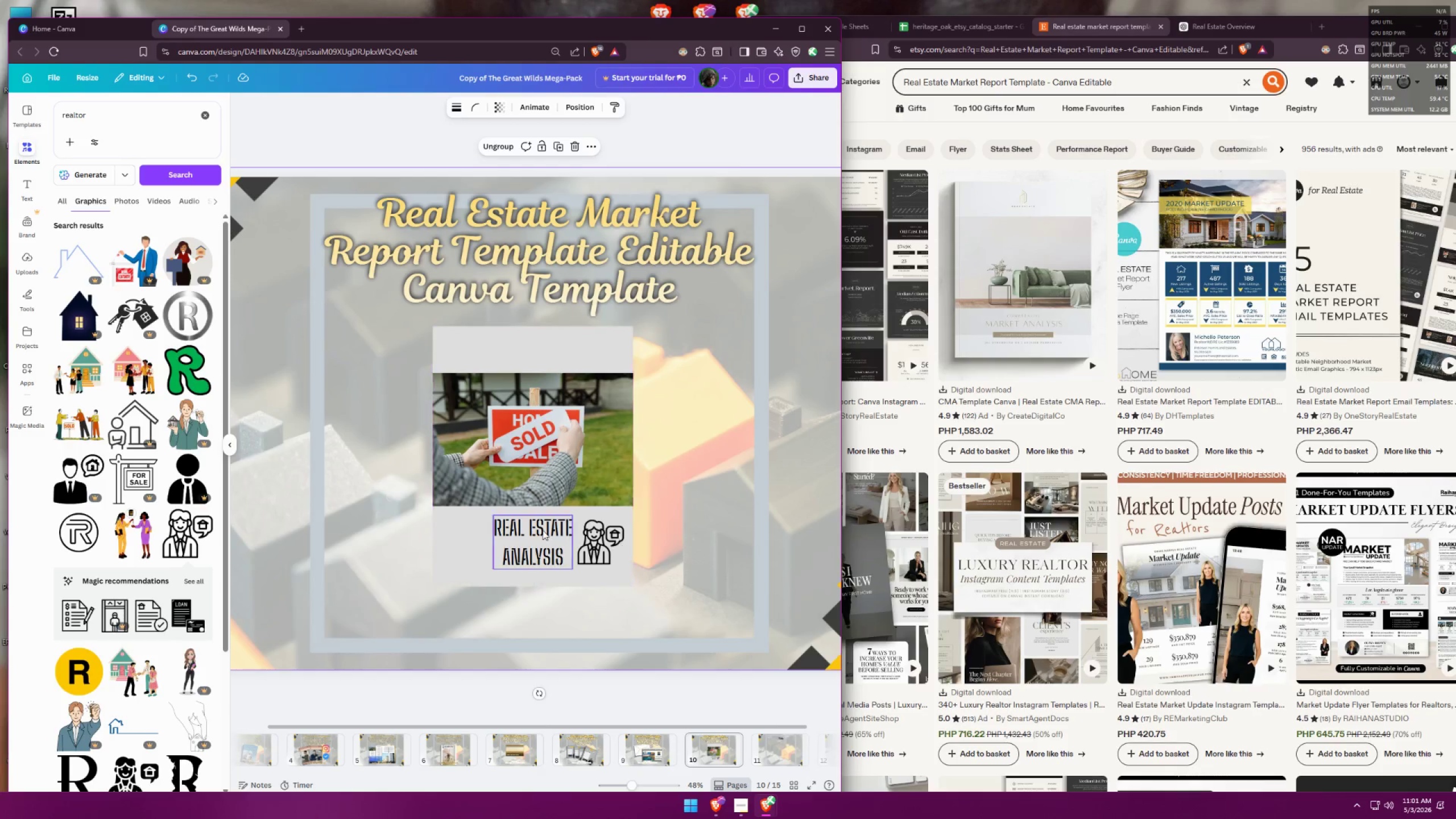 
left_click_drag(start_coordinate=[537, 530], to_coordinate=[524, 529])
 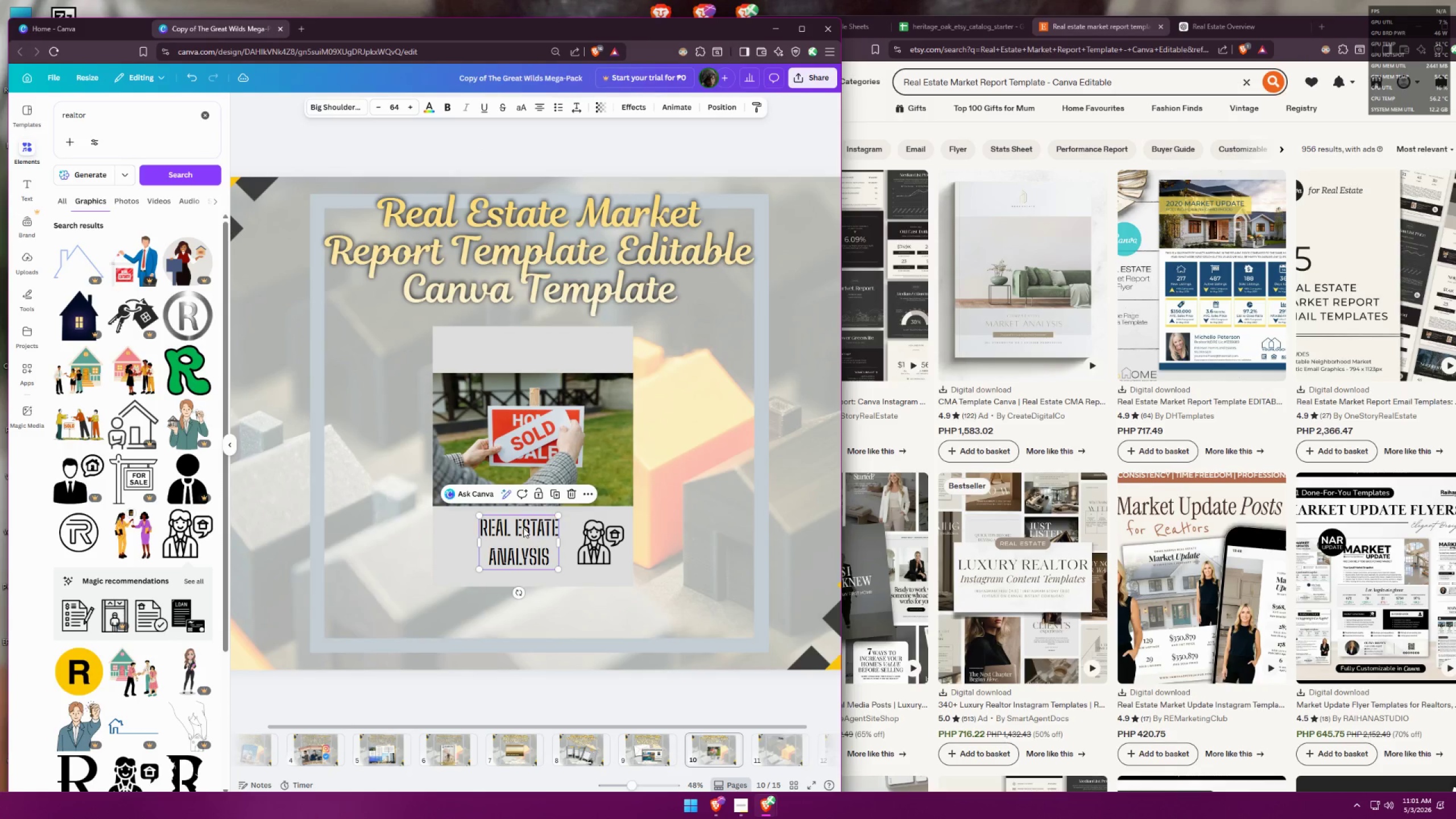 
double_click([523, 528])
 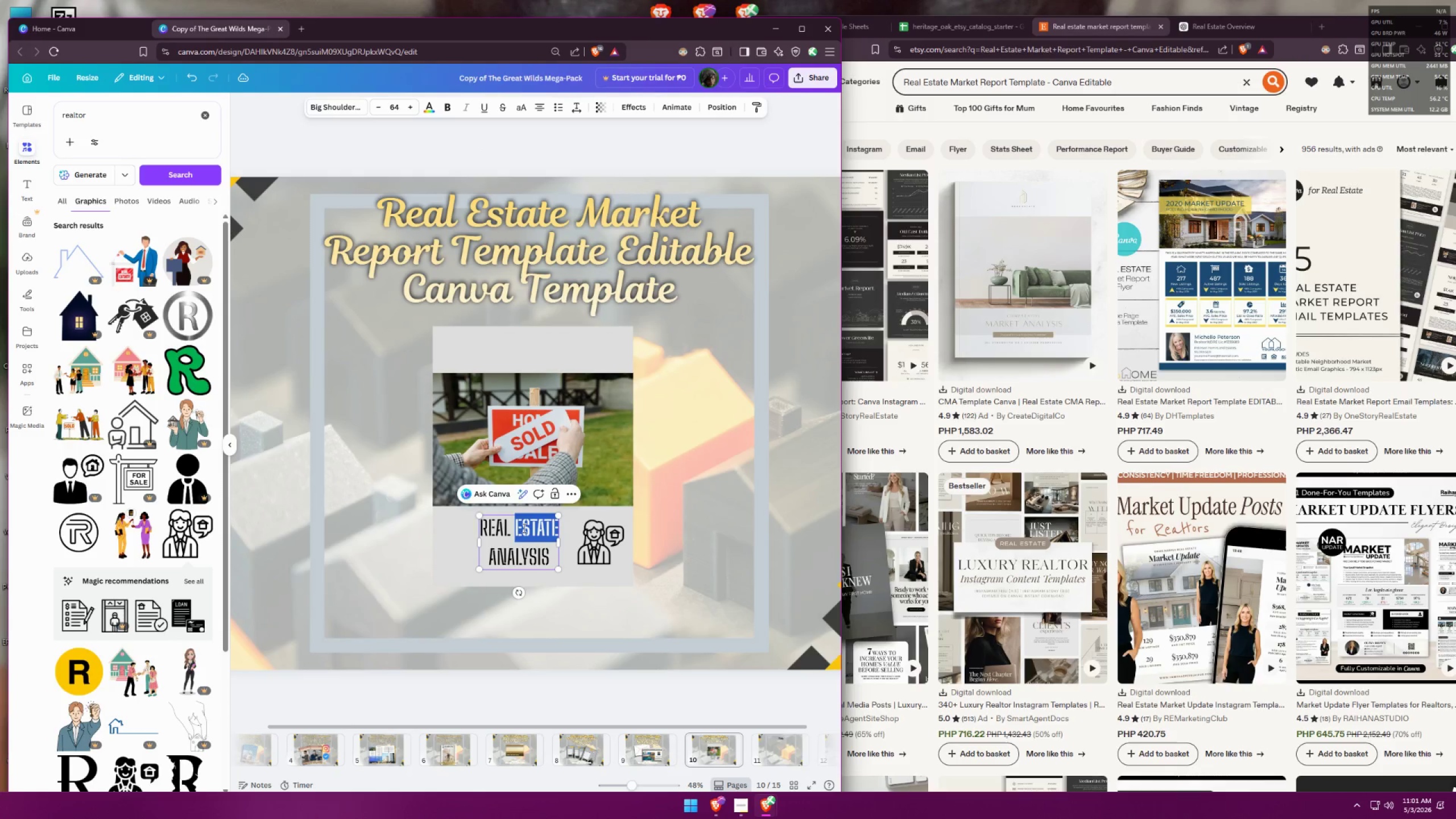 
triple_click([523, 528])
 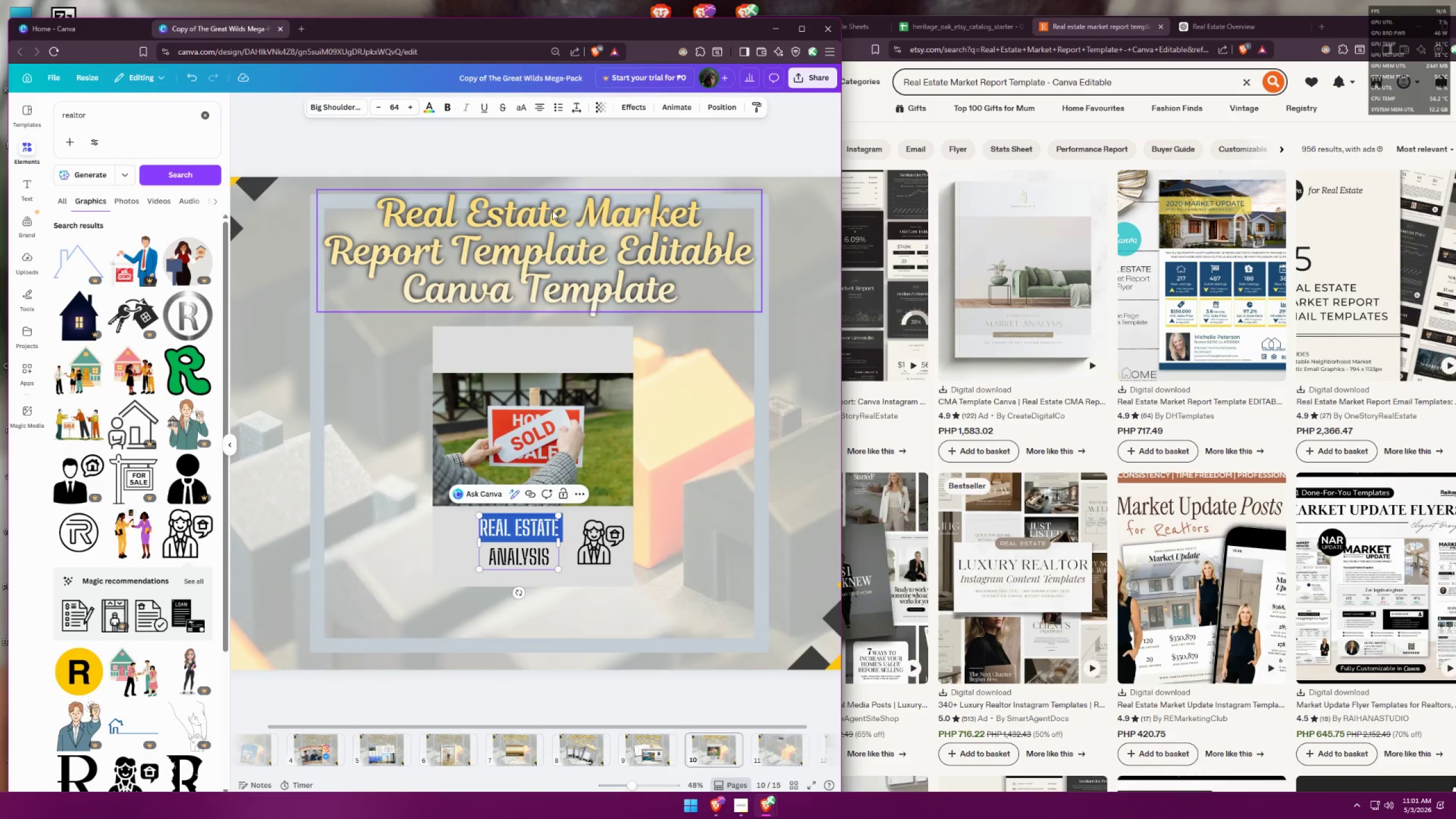 
key(Control+ControlLeft)
 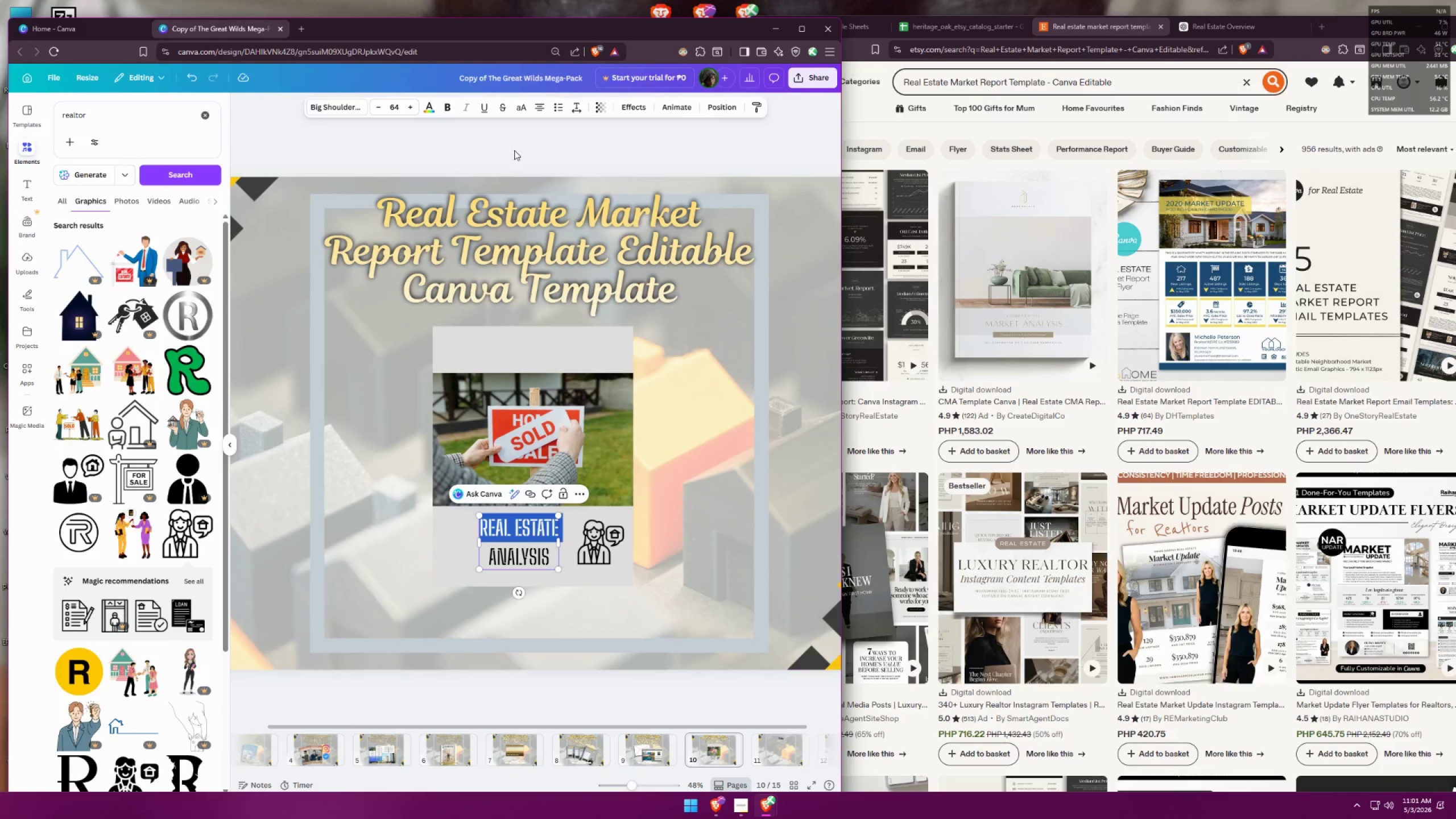 
key(Control+A)
 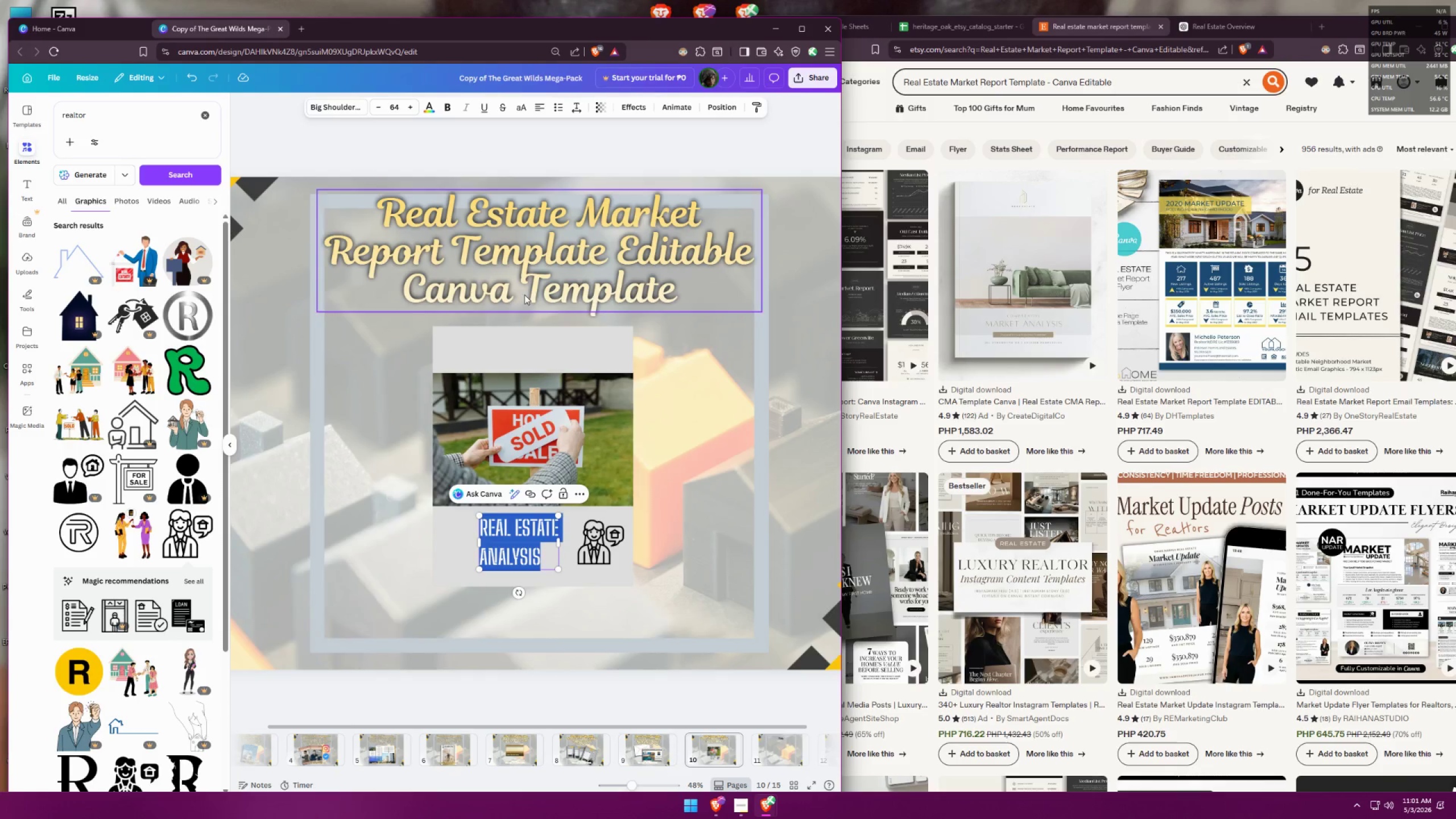 
left_click([650, 566])
 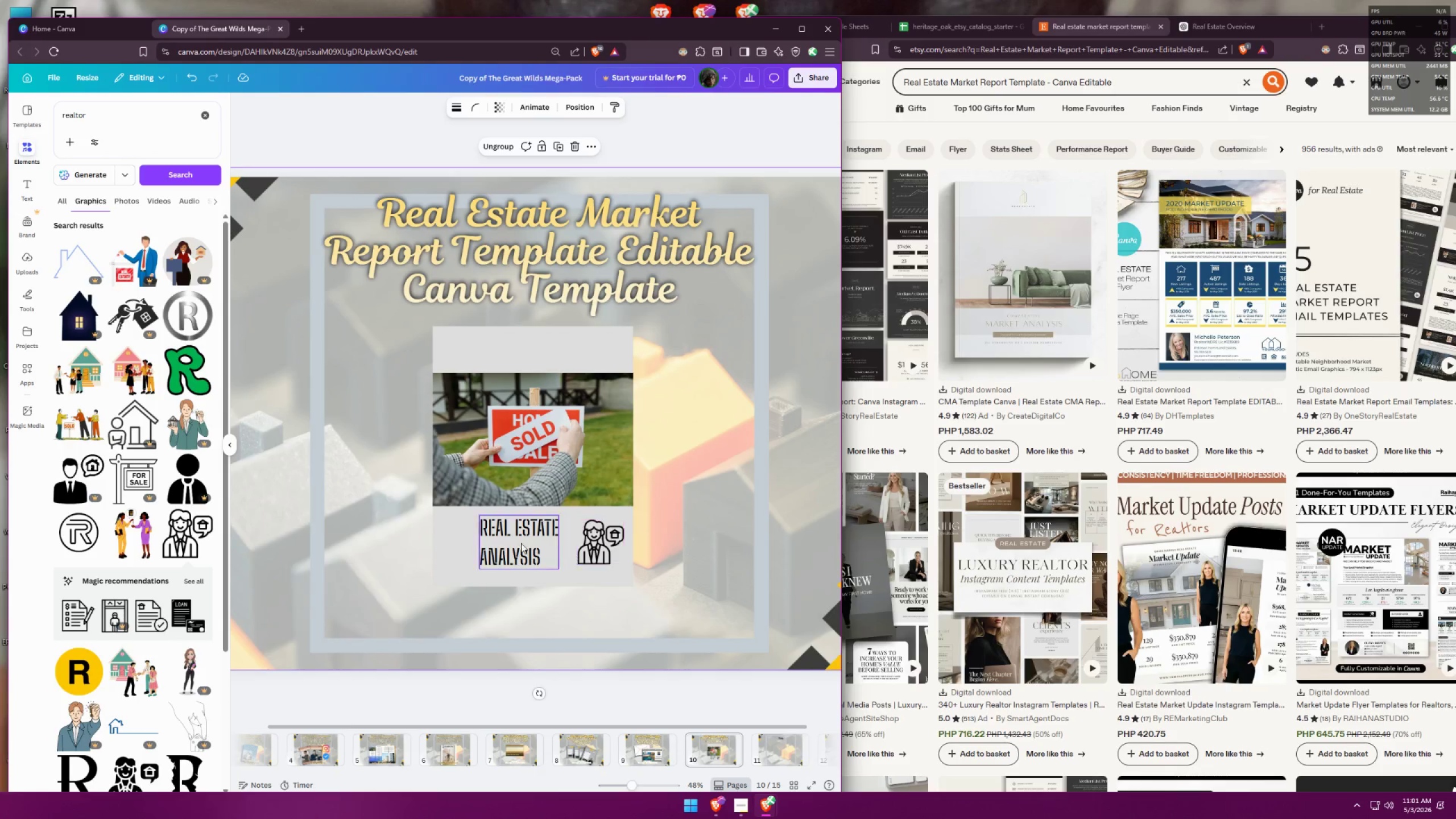 
left_click_drag(start_coordinate=[519, 538], to_coordinate=[474, 538])
 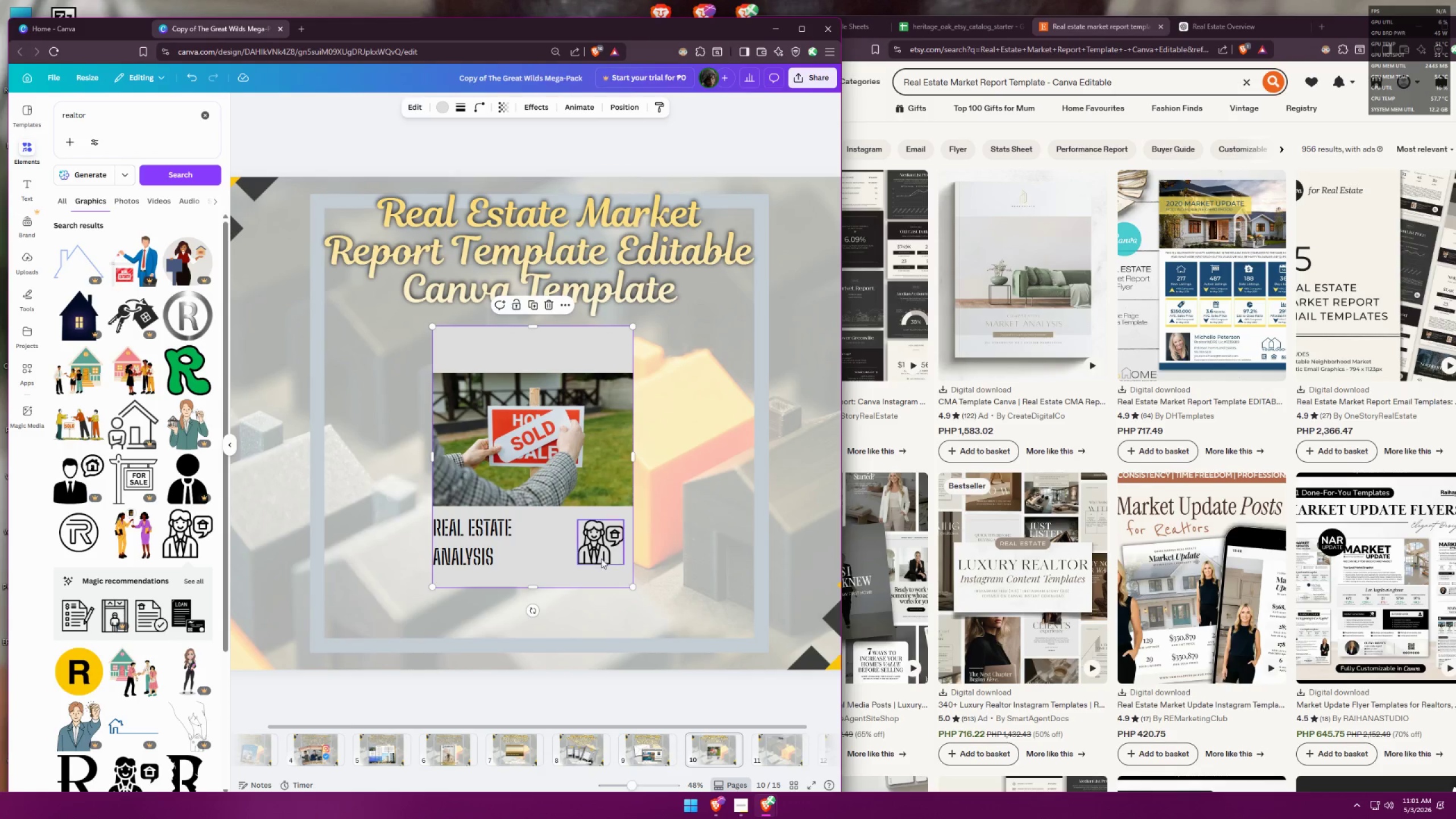 
left_click([602, 549])
 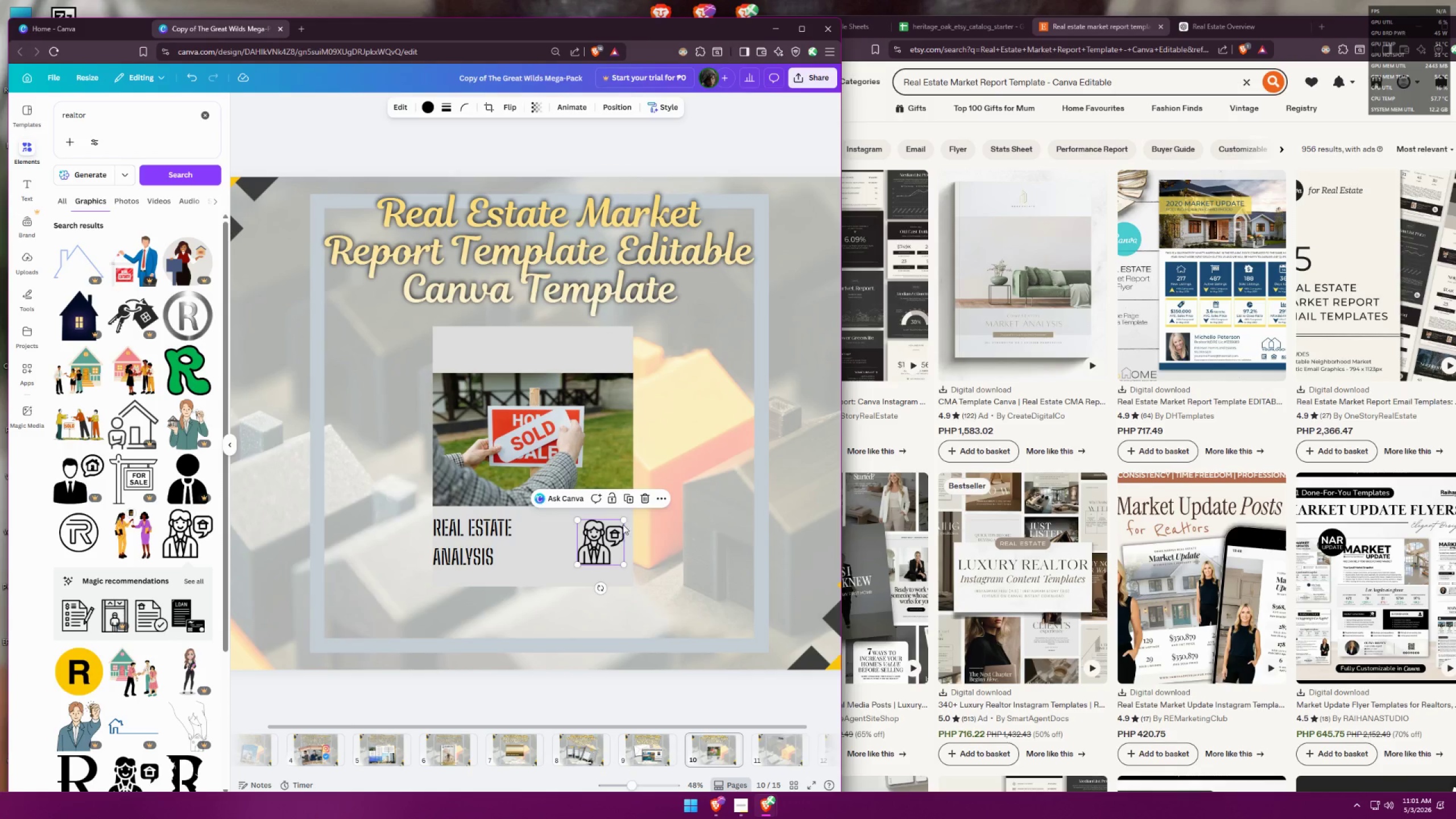 
left_click_drag(start_coordinate=[624, 520], to_coordinate=[634, 515])
 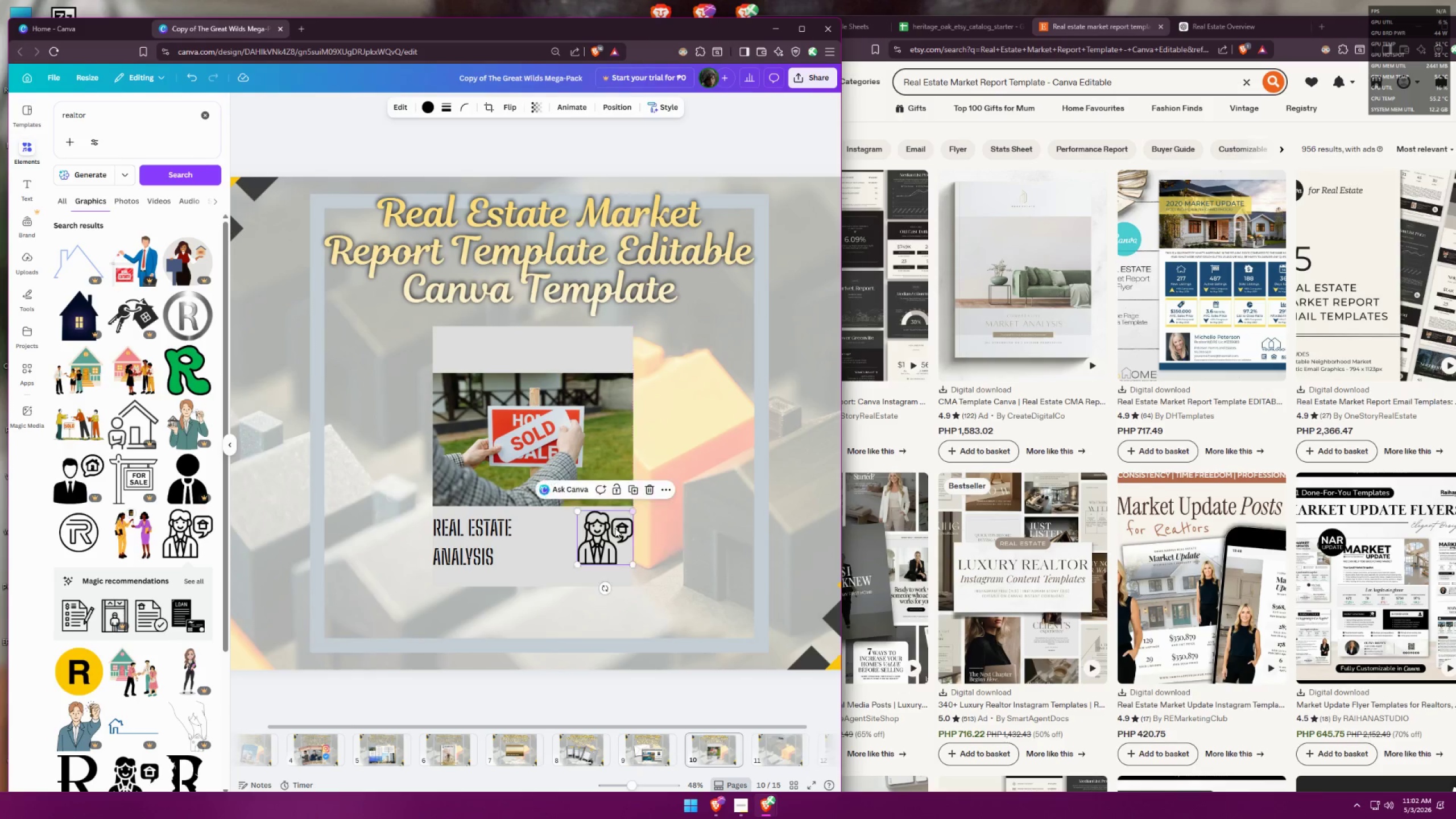 
left_click_drag(start_coordinate=[614, 530], to_coordinate=[604, 533])
 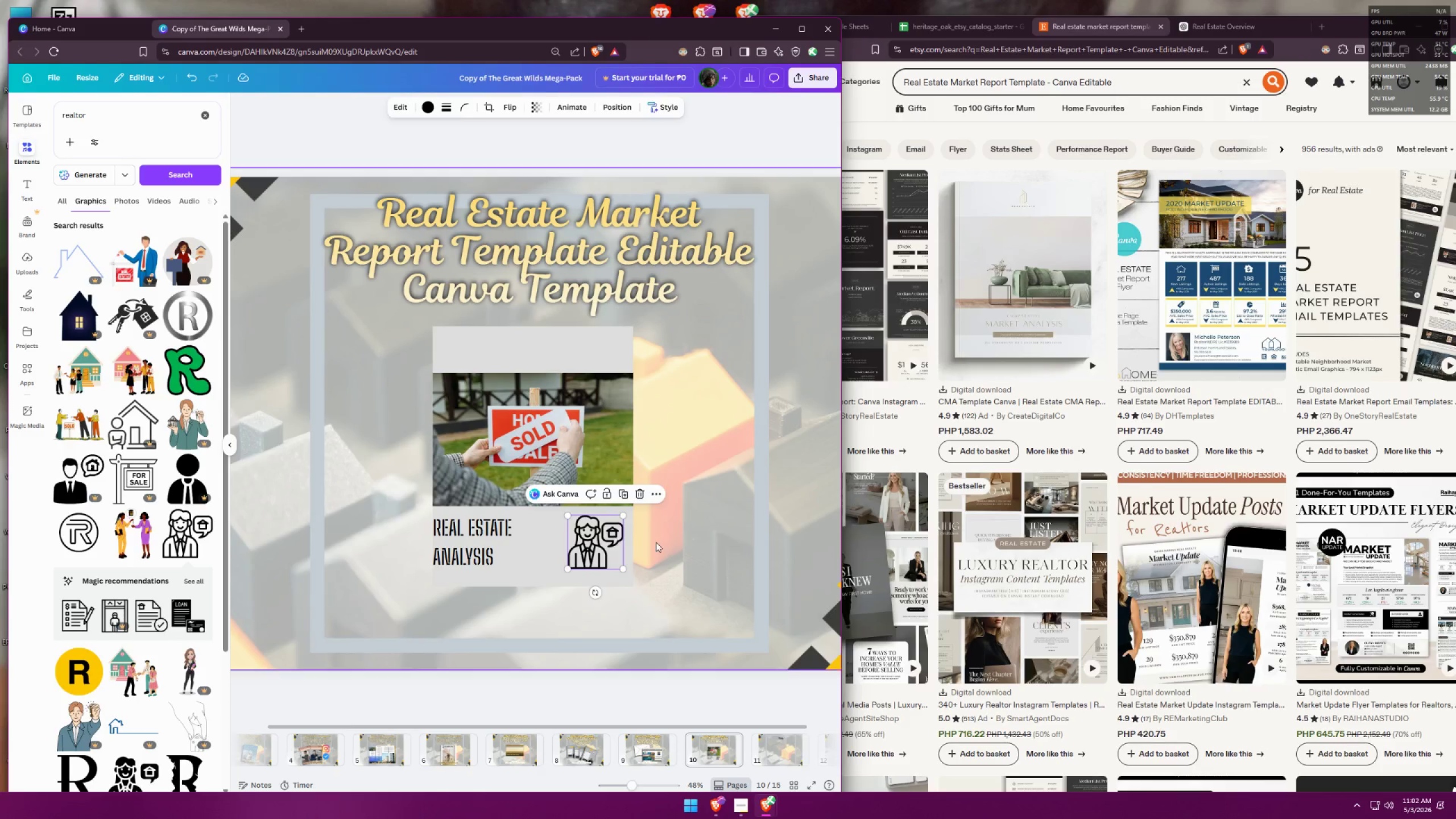 
left_click([656, 542])
 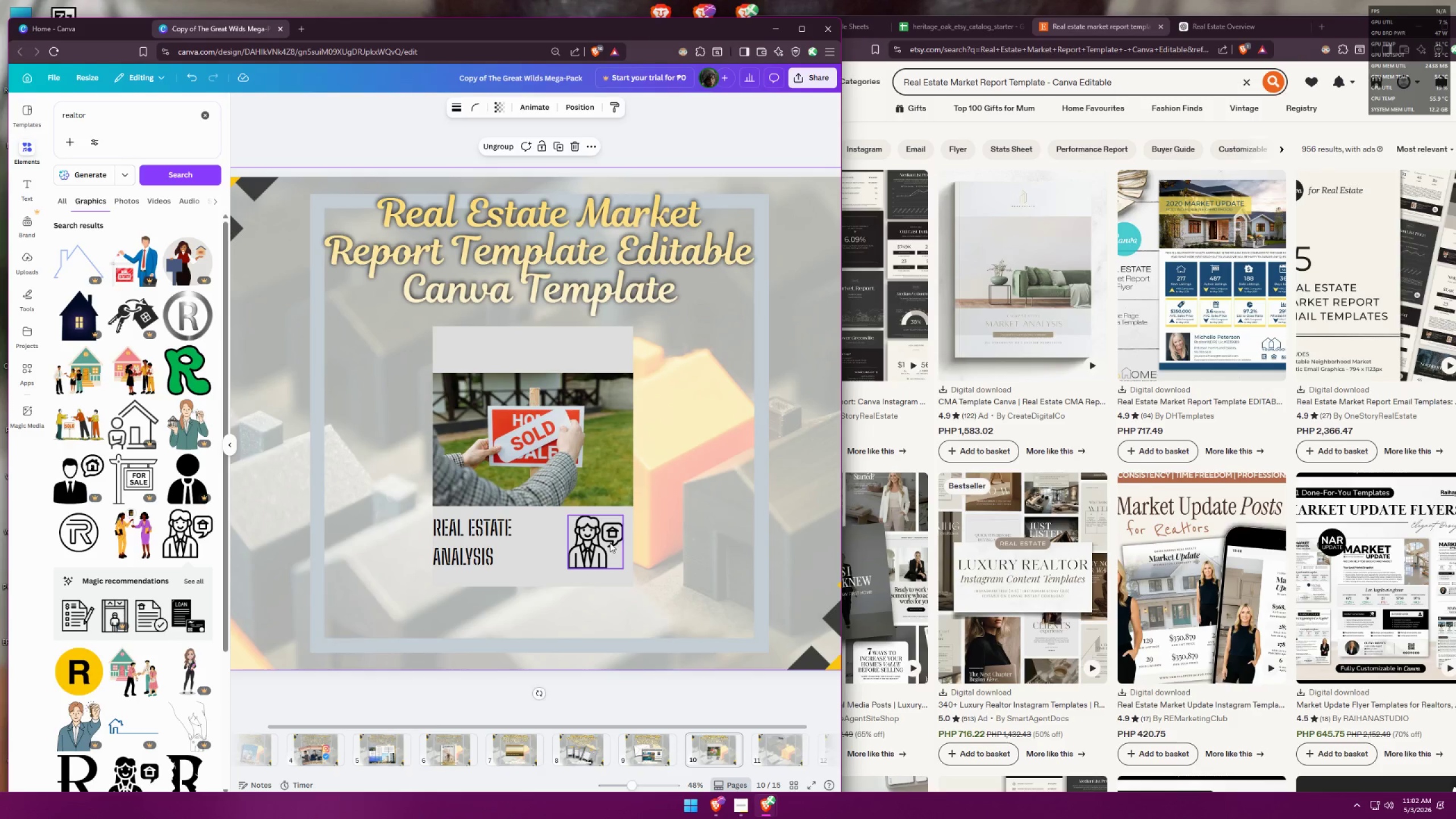 
left_click([590, 544])
 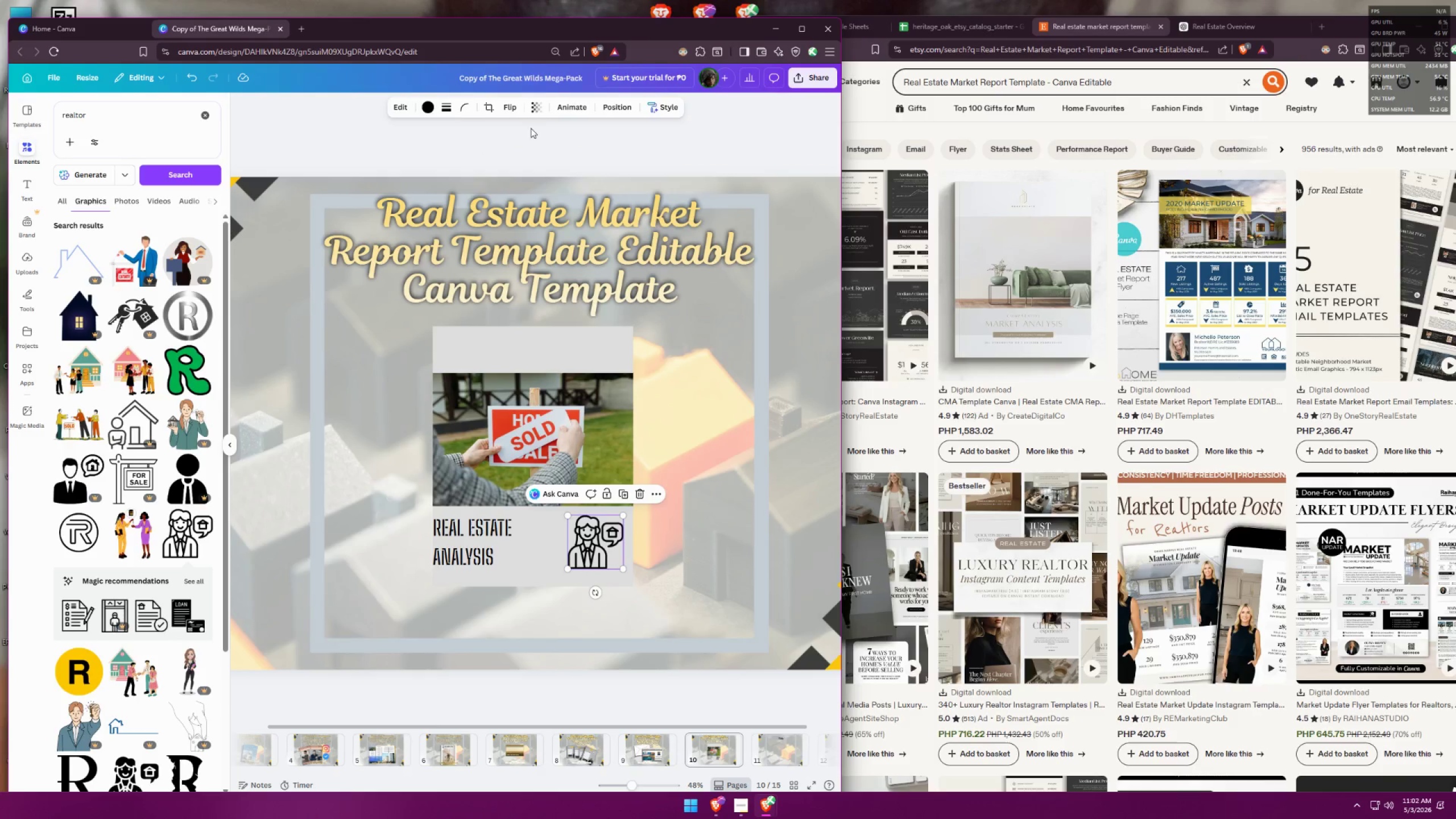 
left_click([536, 112])
 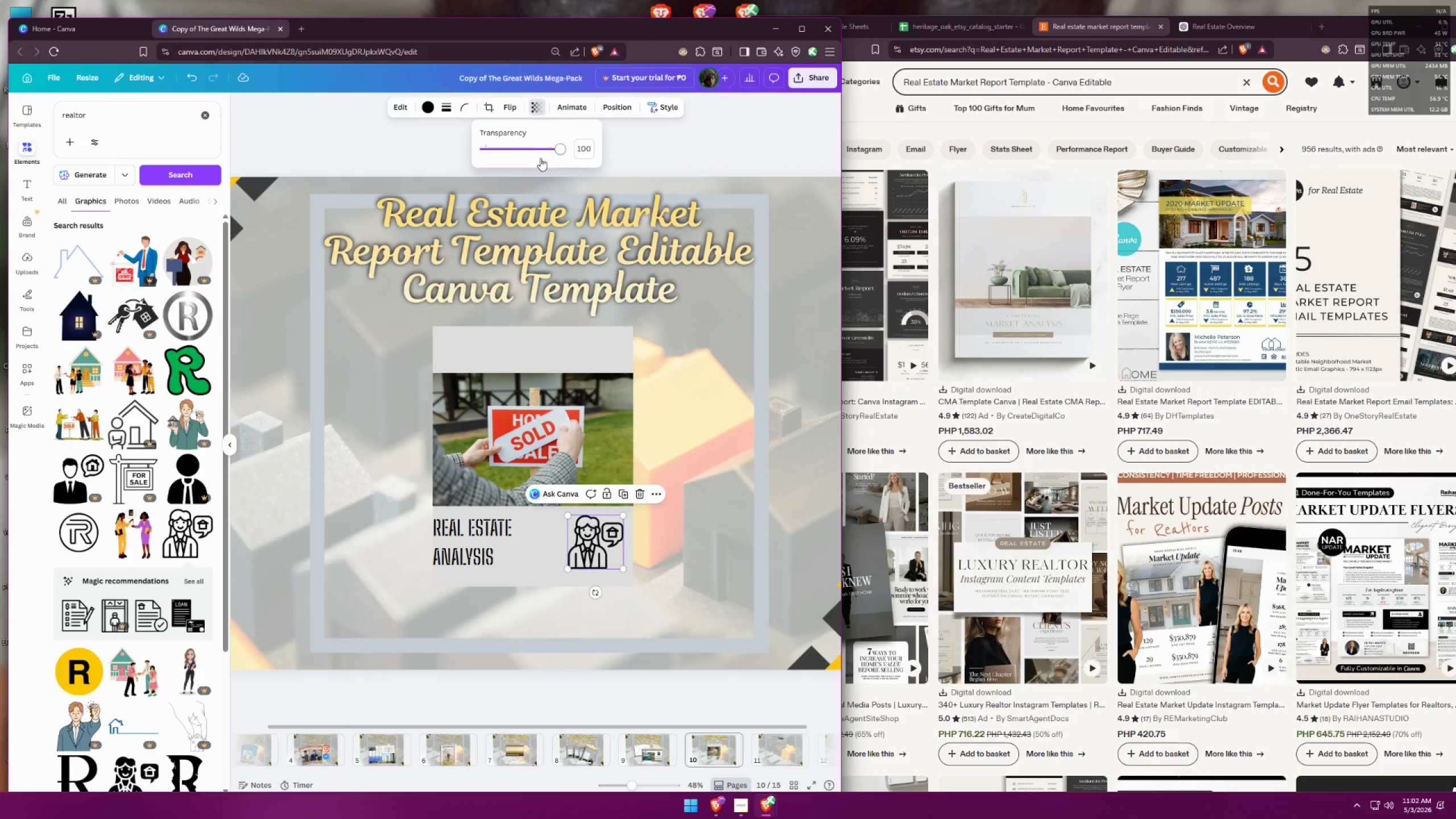 
left_click([545, 148])
 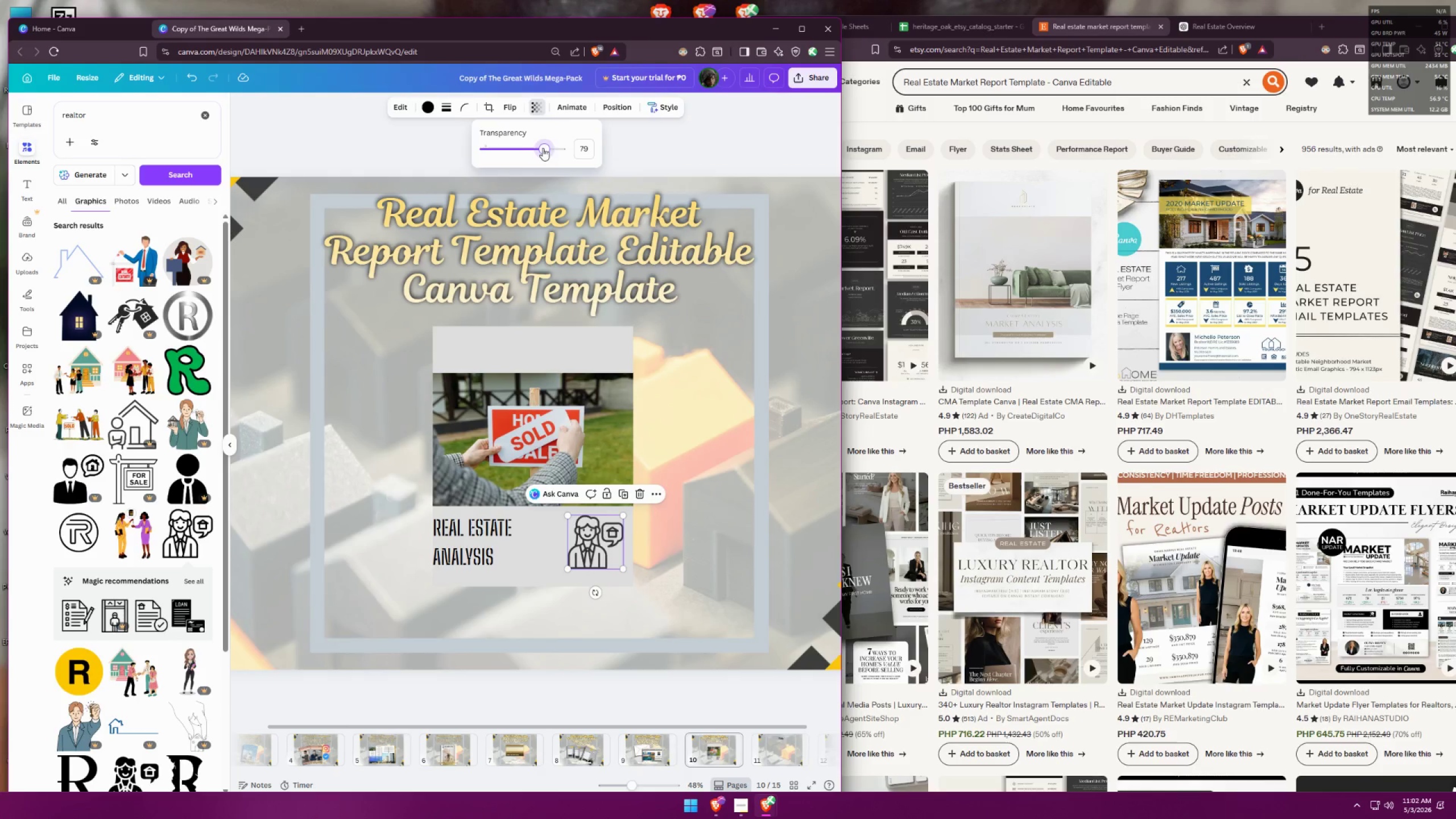 
left_click_drag(start_coordinate=[542, 148], to_coordinate=[534, 149])
 